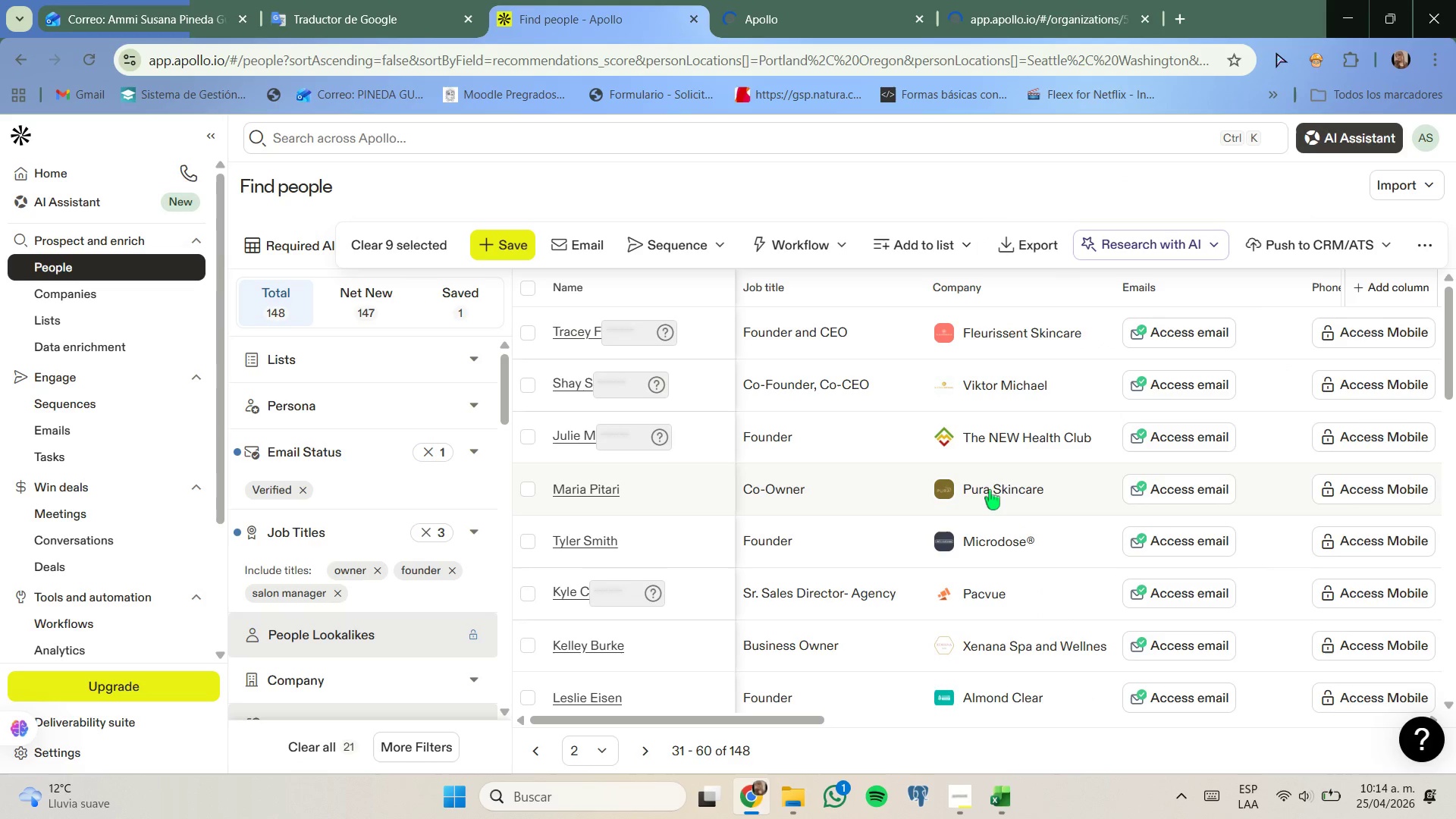 
right_click([990, 490])
 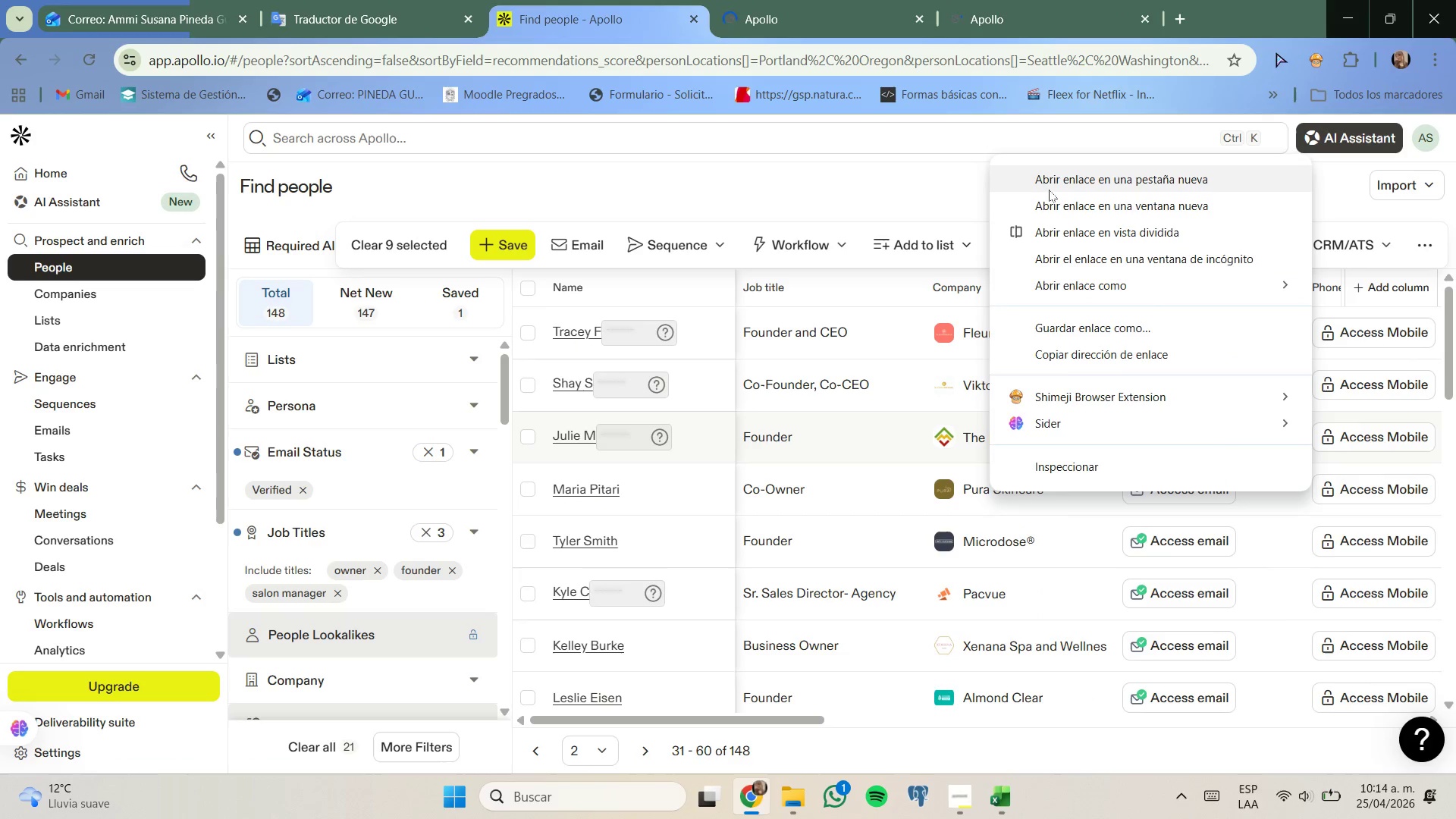 
left_click([1049, 183])
 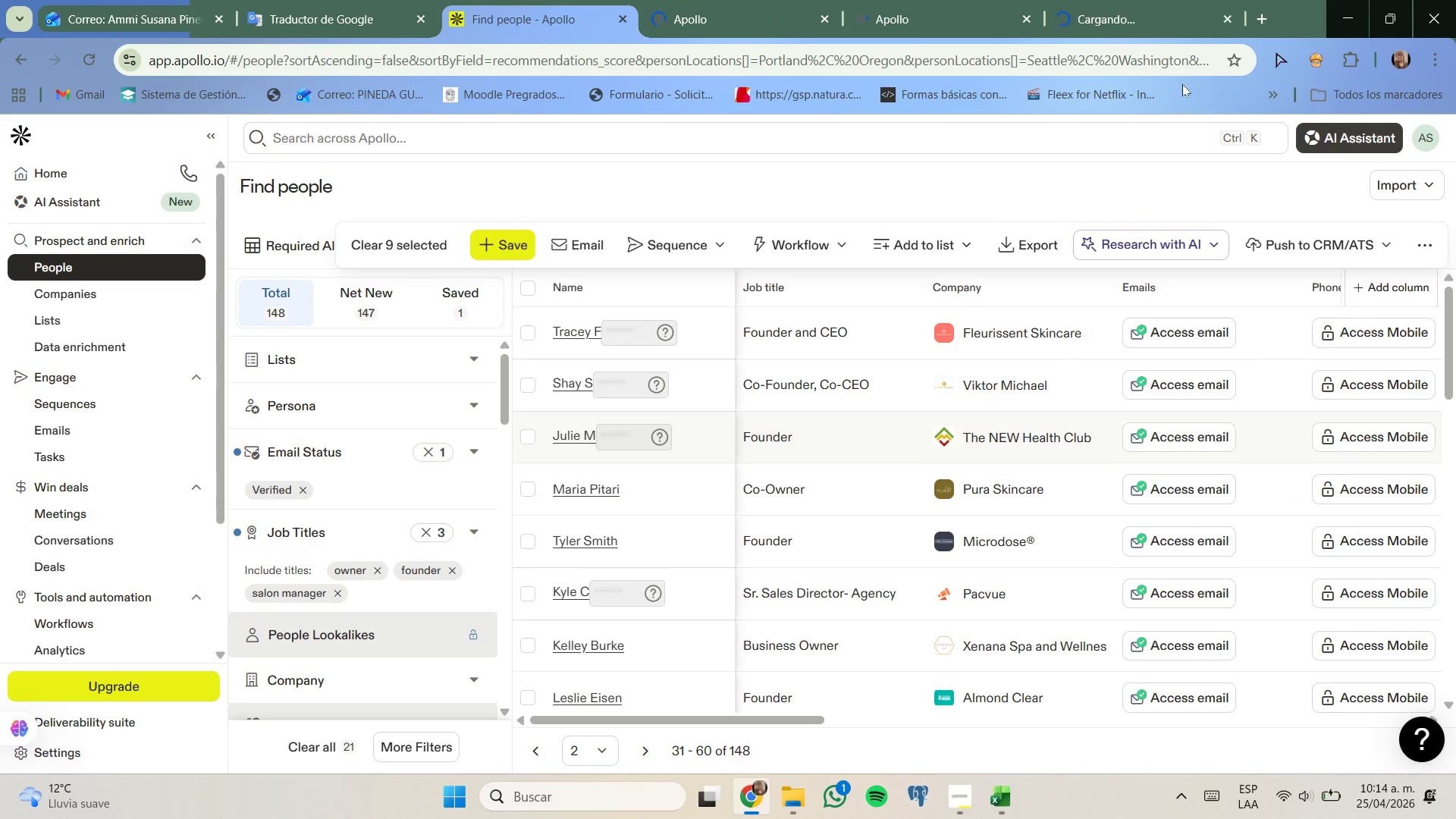 
left_click([1222, 22])
 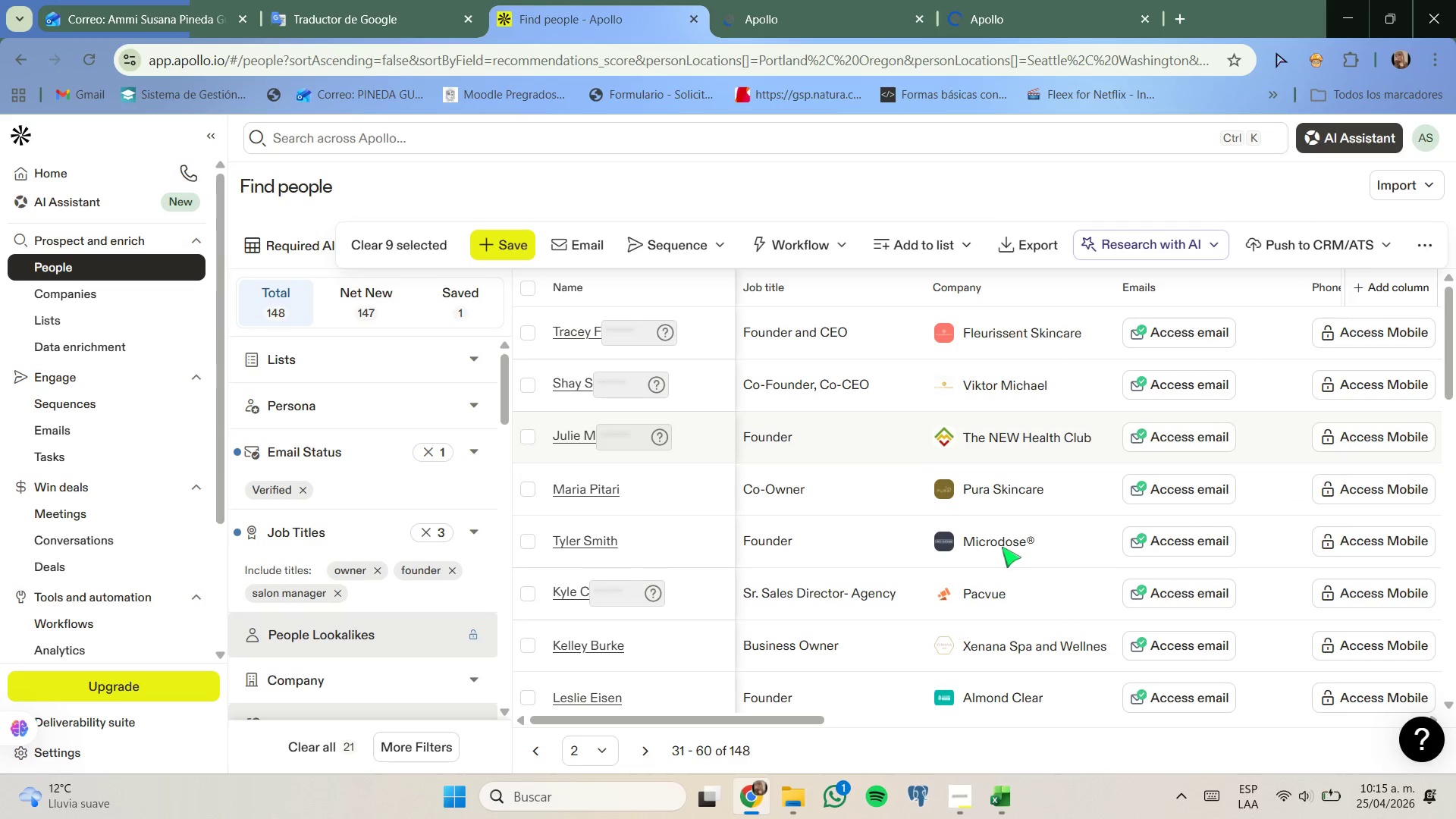 
right_click([1002, 545])
 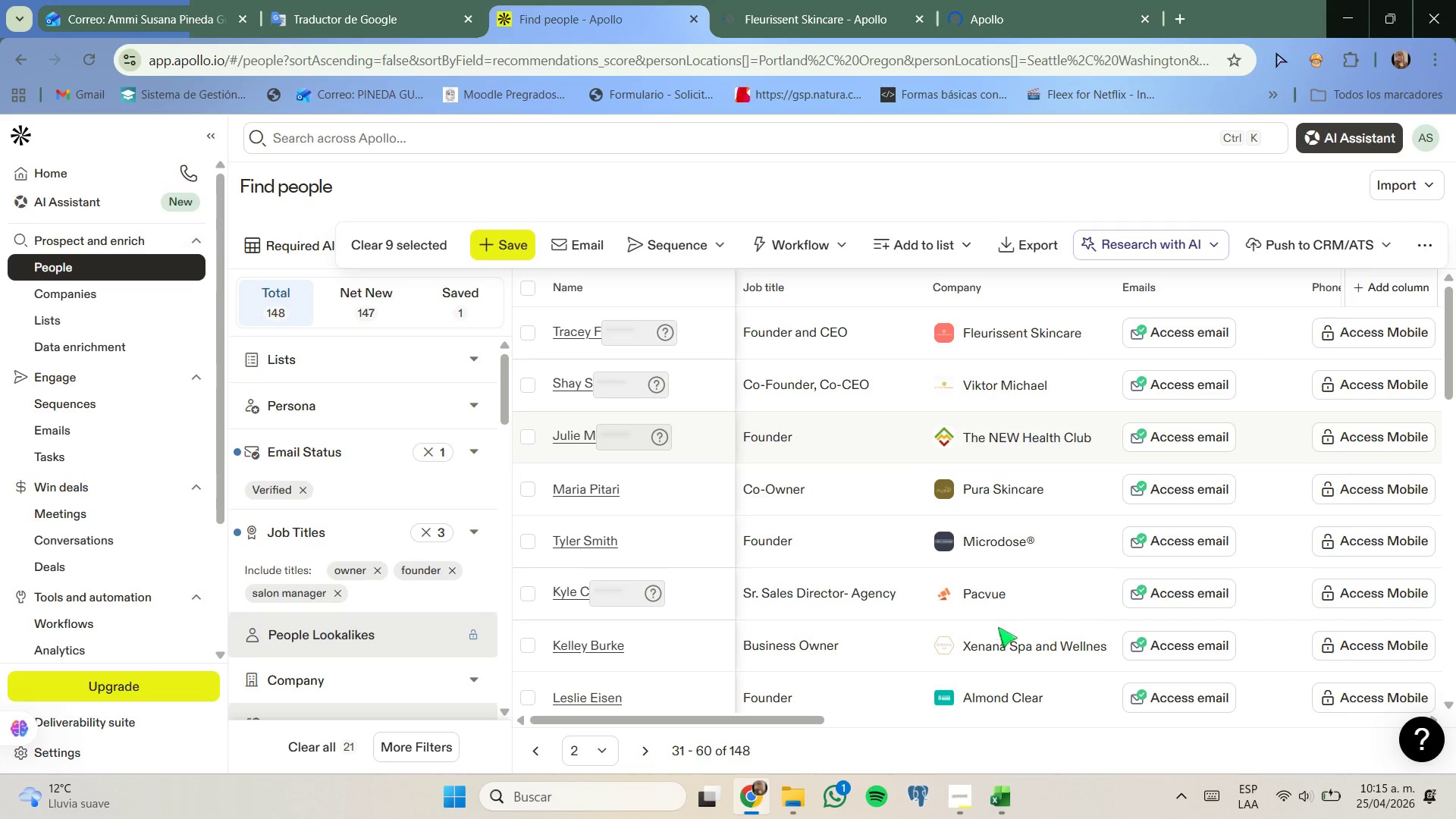 
wait(6.14)
 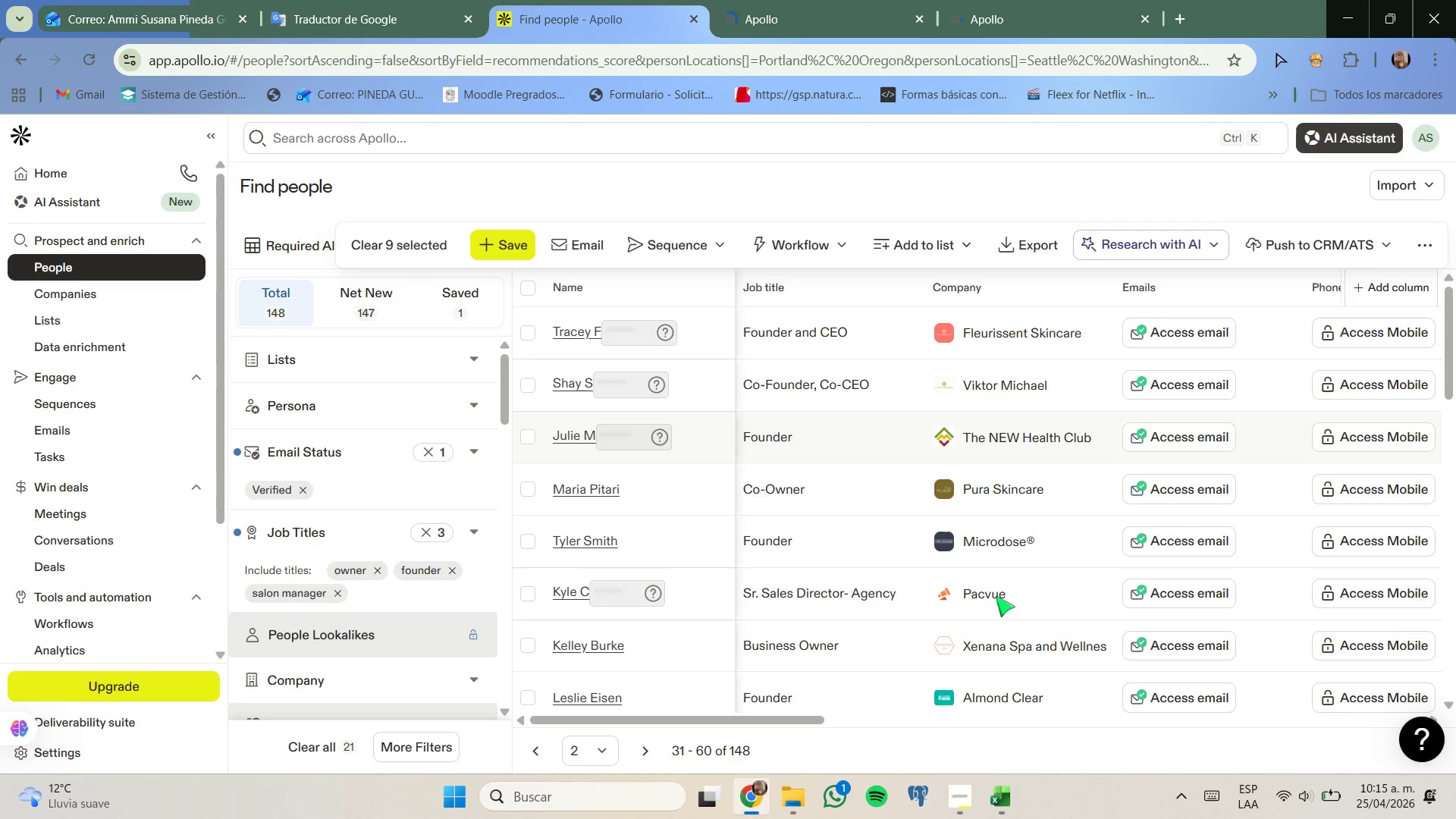 
scroll: coordinate [1002, 644], scroll_direction: none, amount: 0.0
 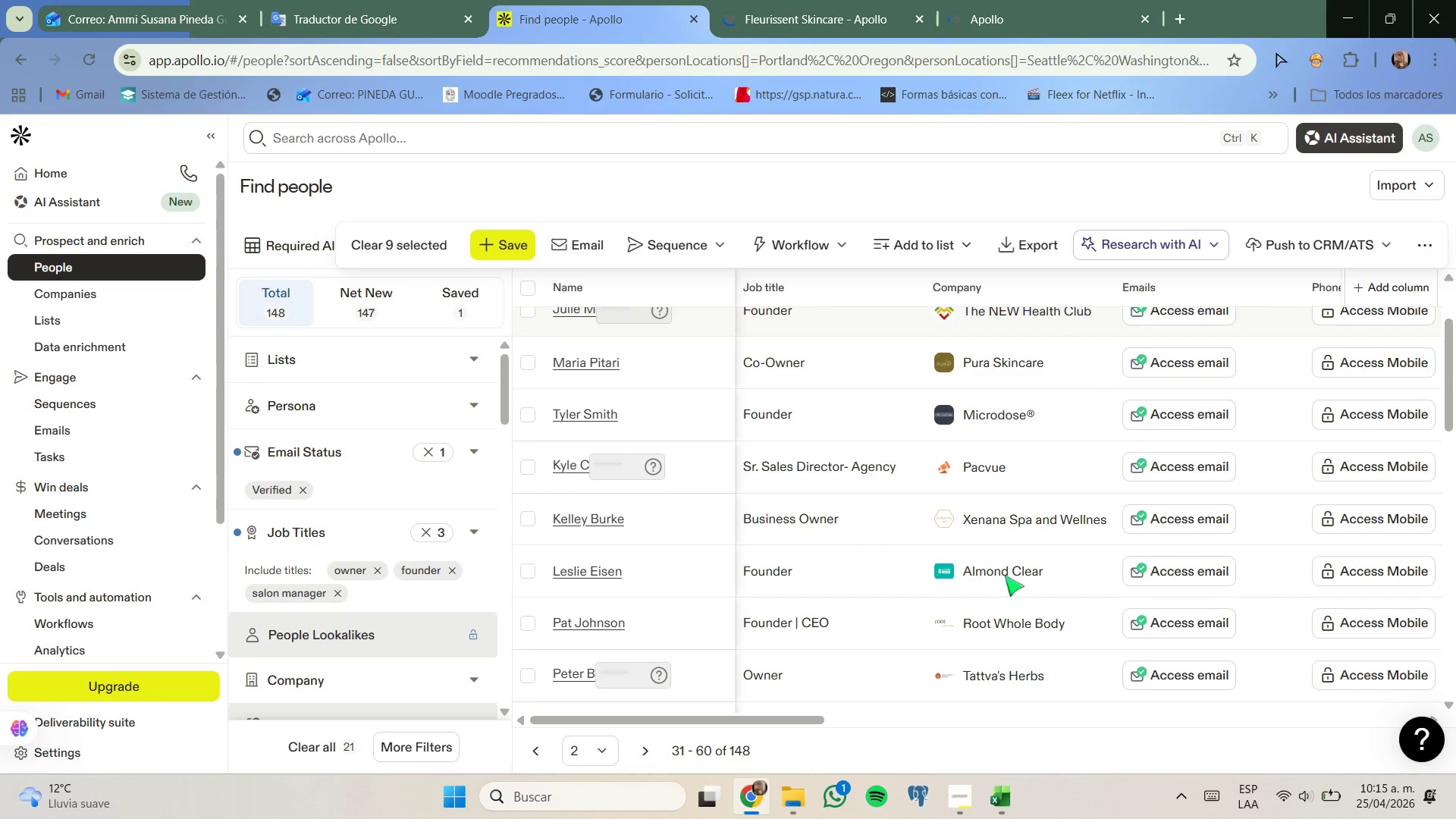 
right_click([1005, 570])
 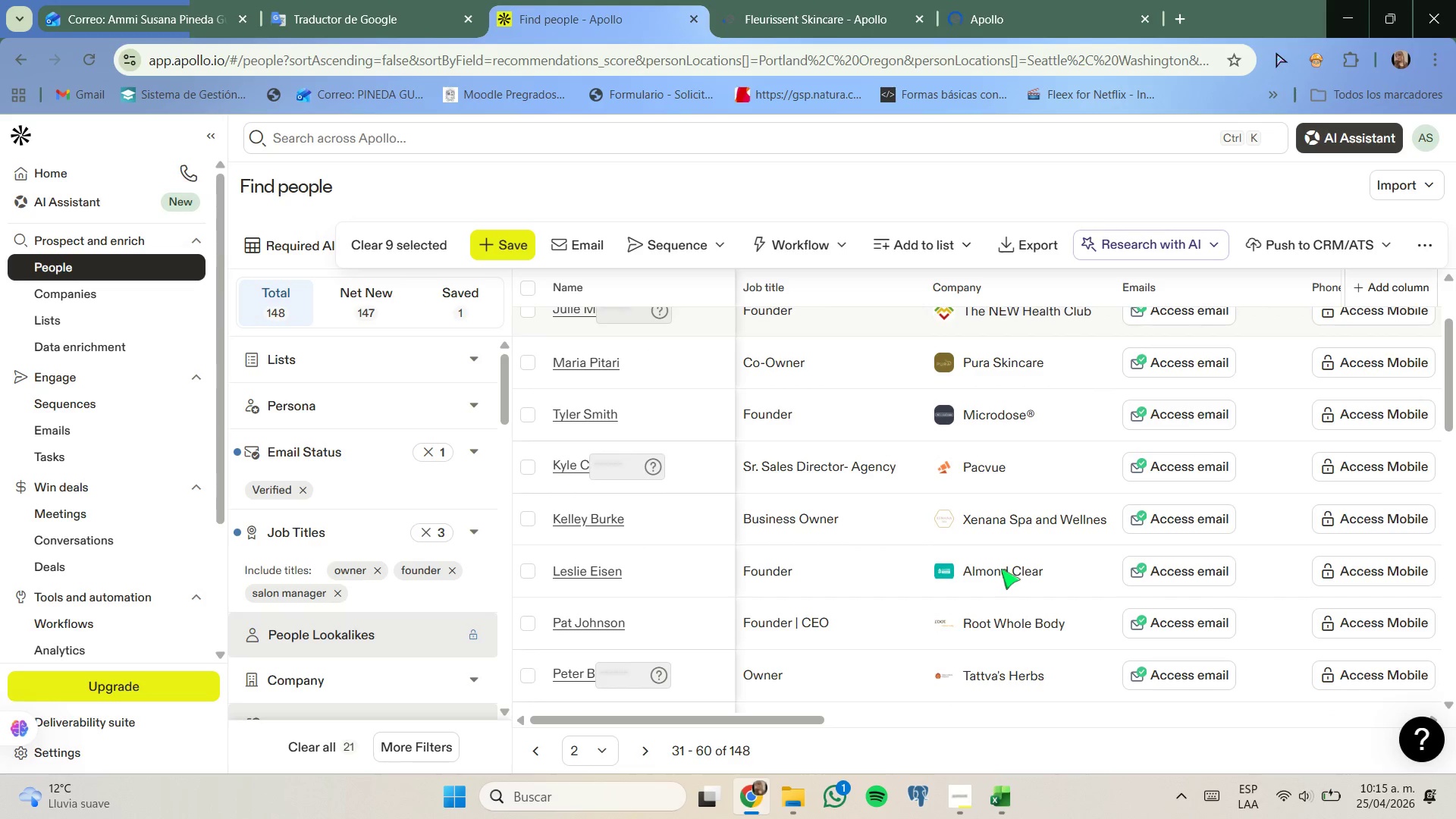 
right_click([1001, 569])
 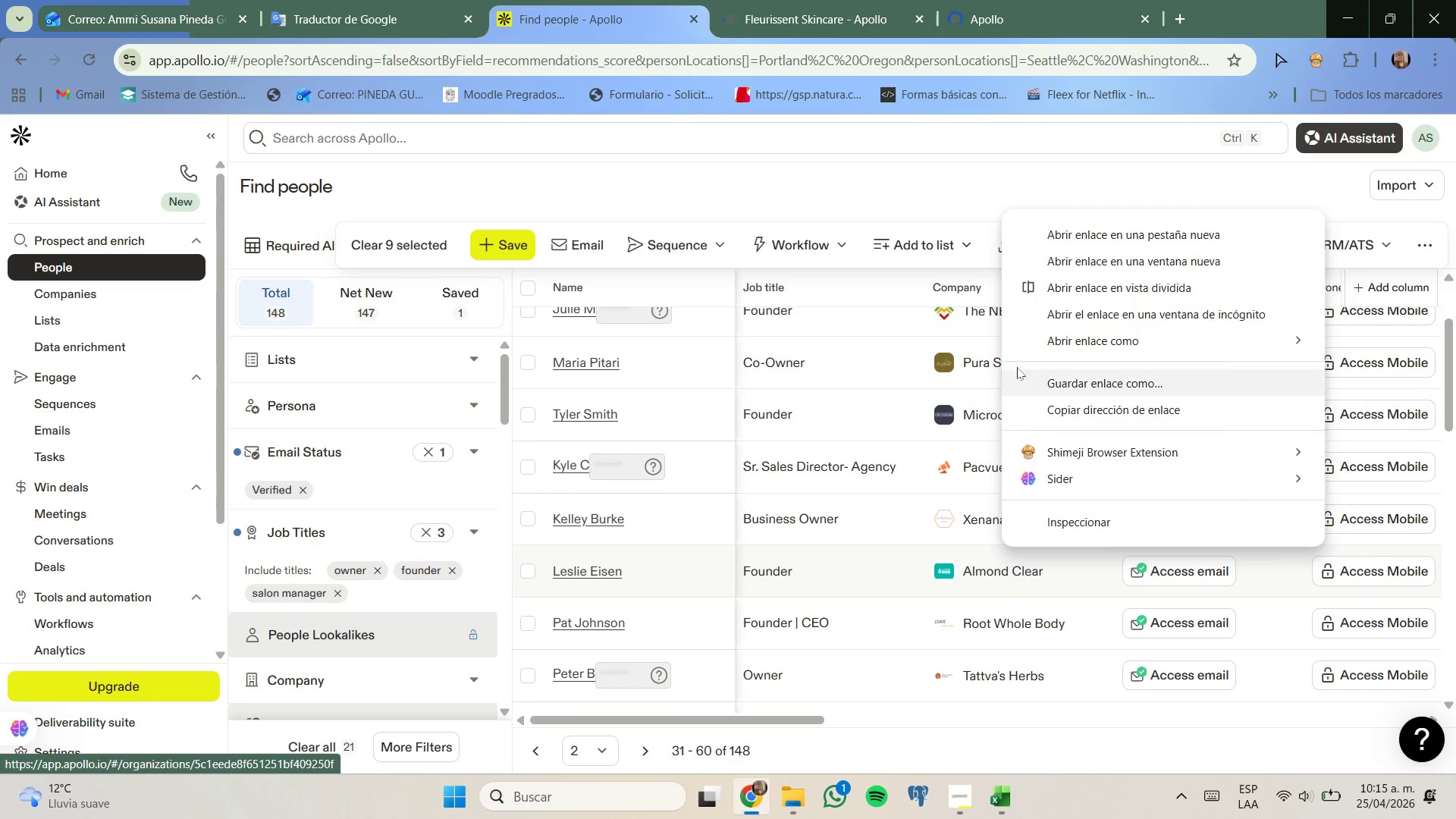 
left_click([1075, 240])
 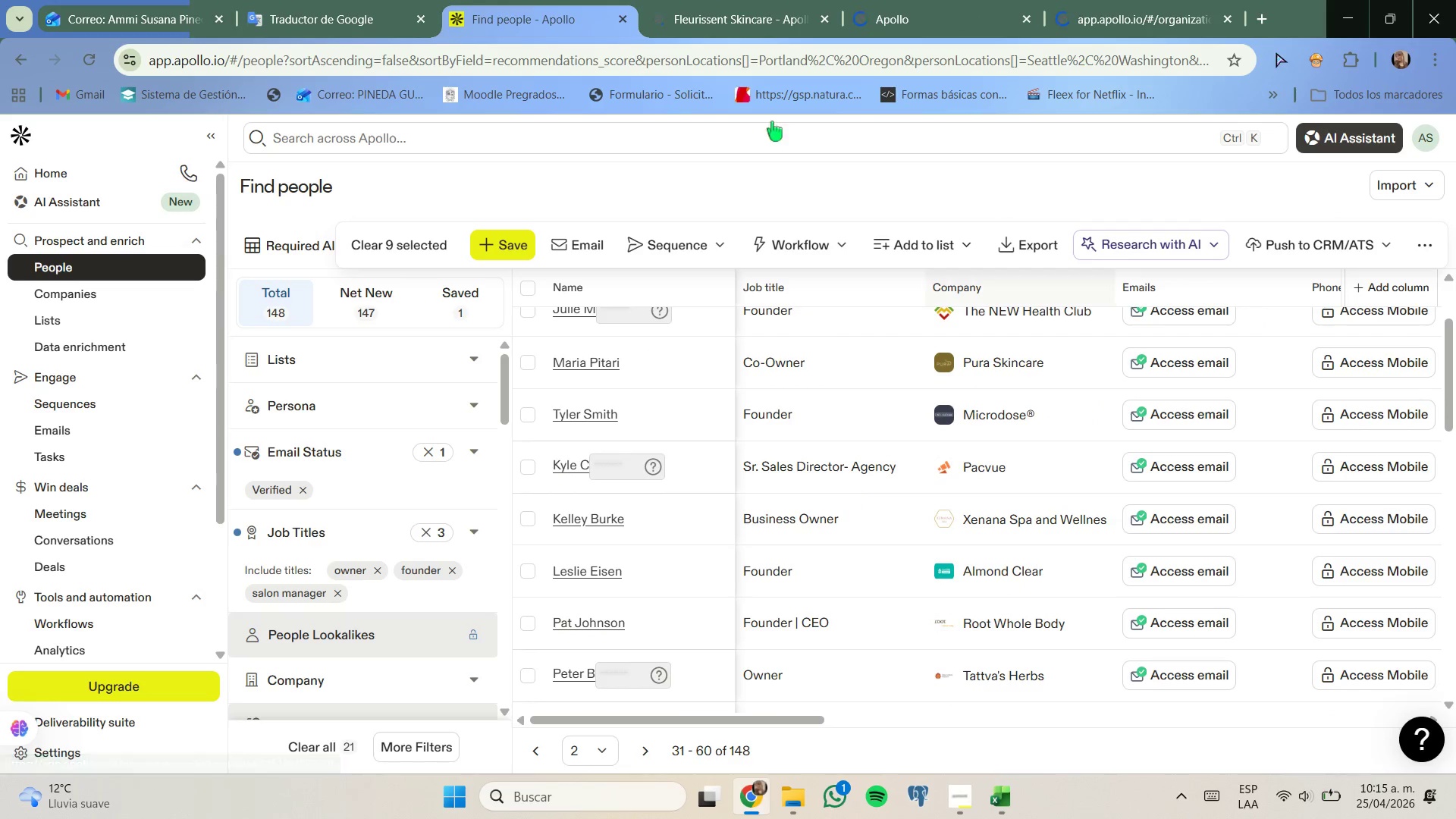 
left_click([744, 0])
 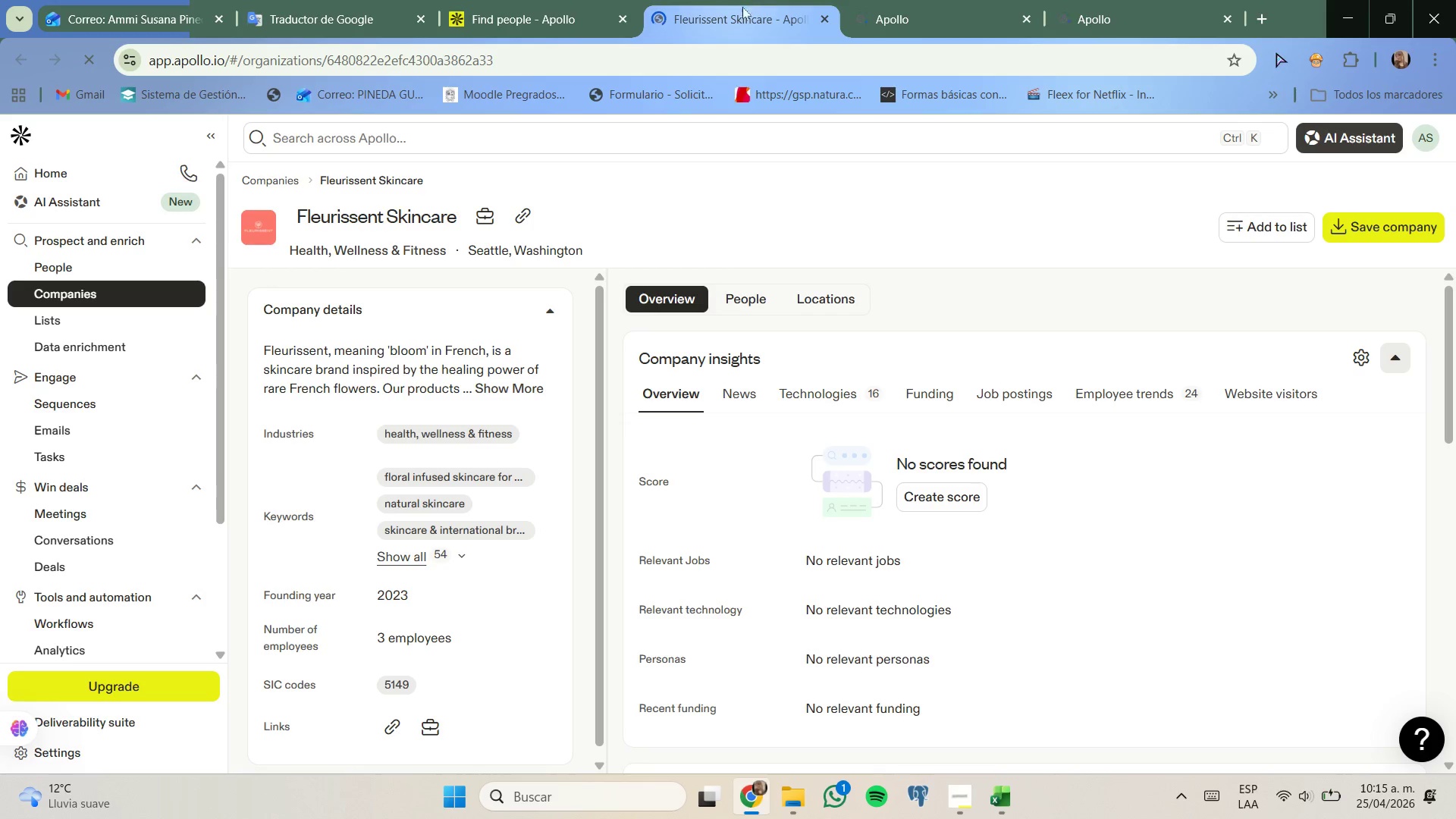 
wait(5.72)
 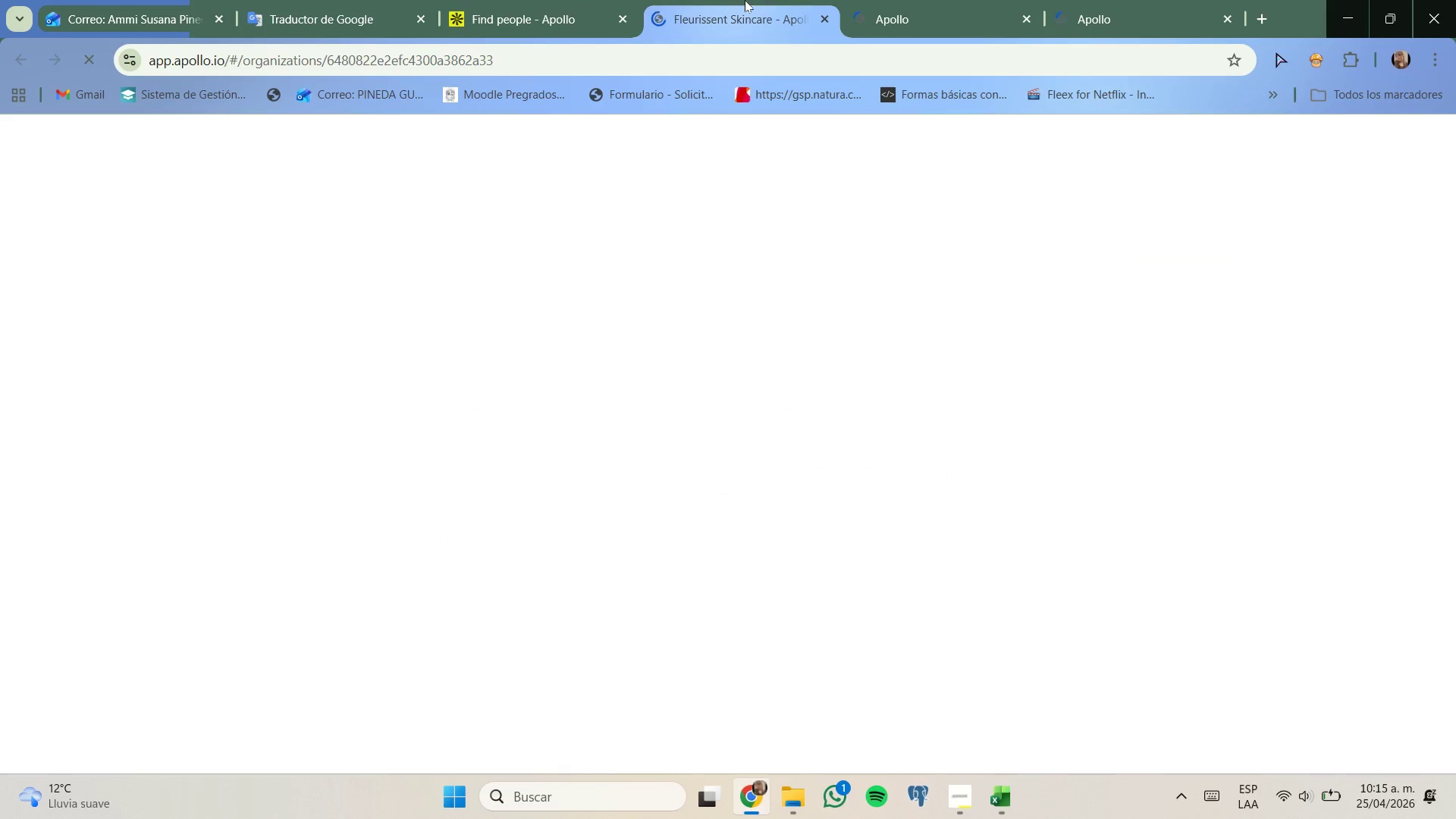 
left_click([519, 212])
 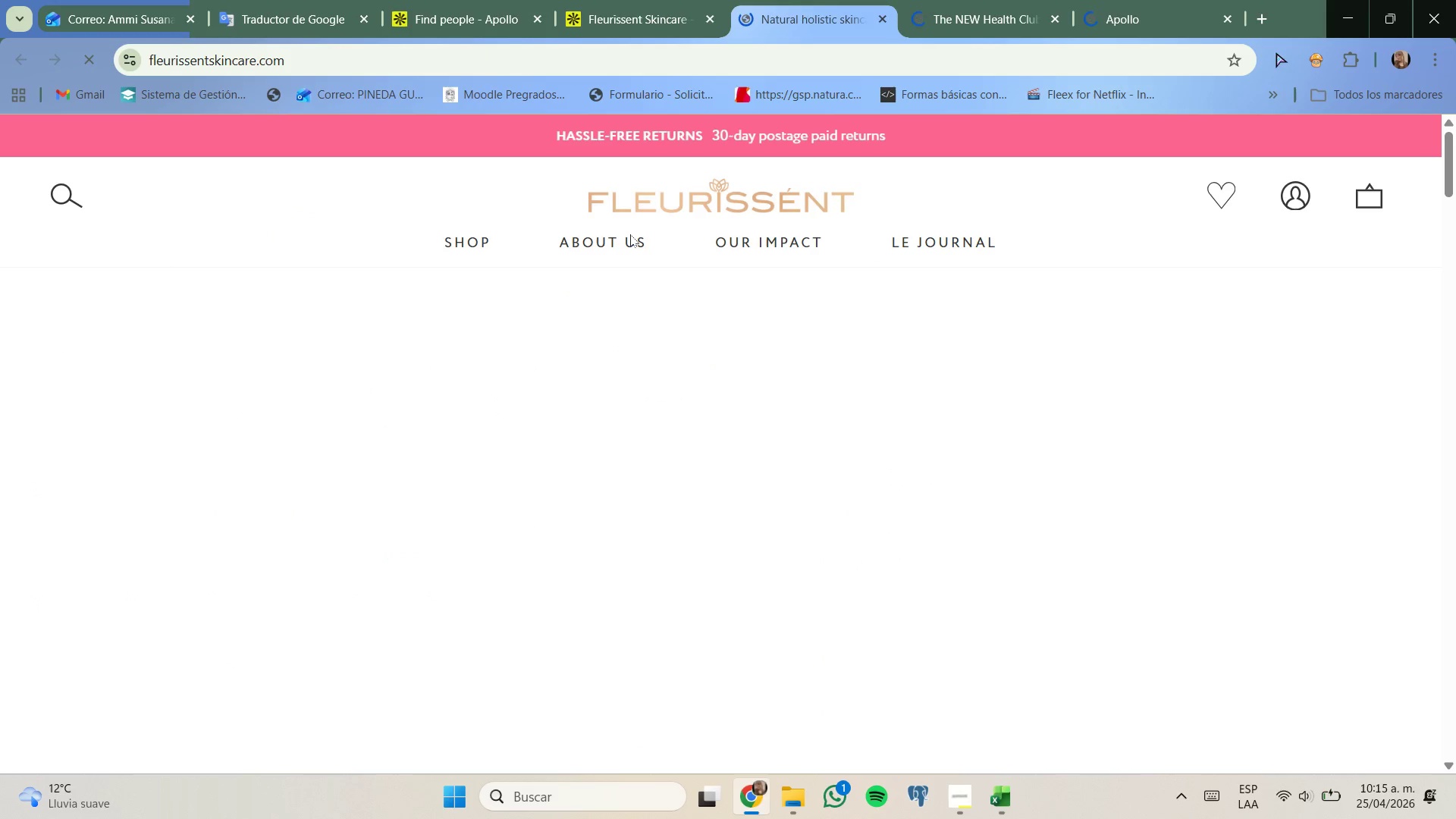 
wait(9.84)
 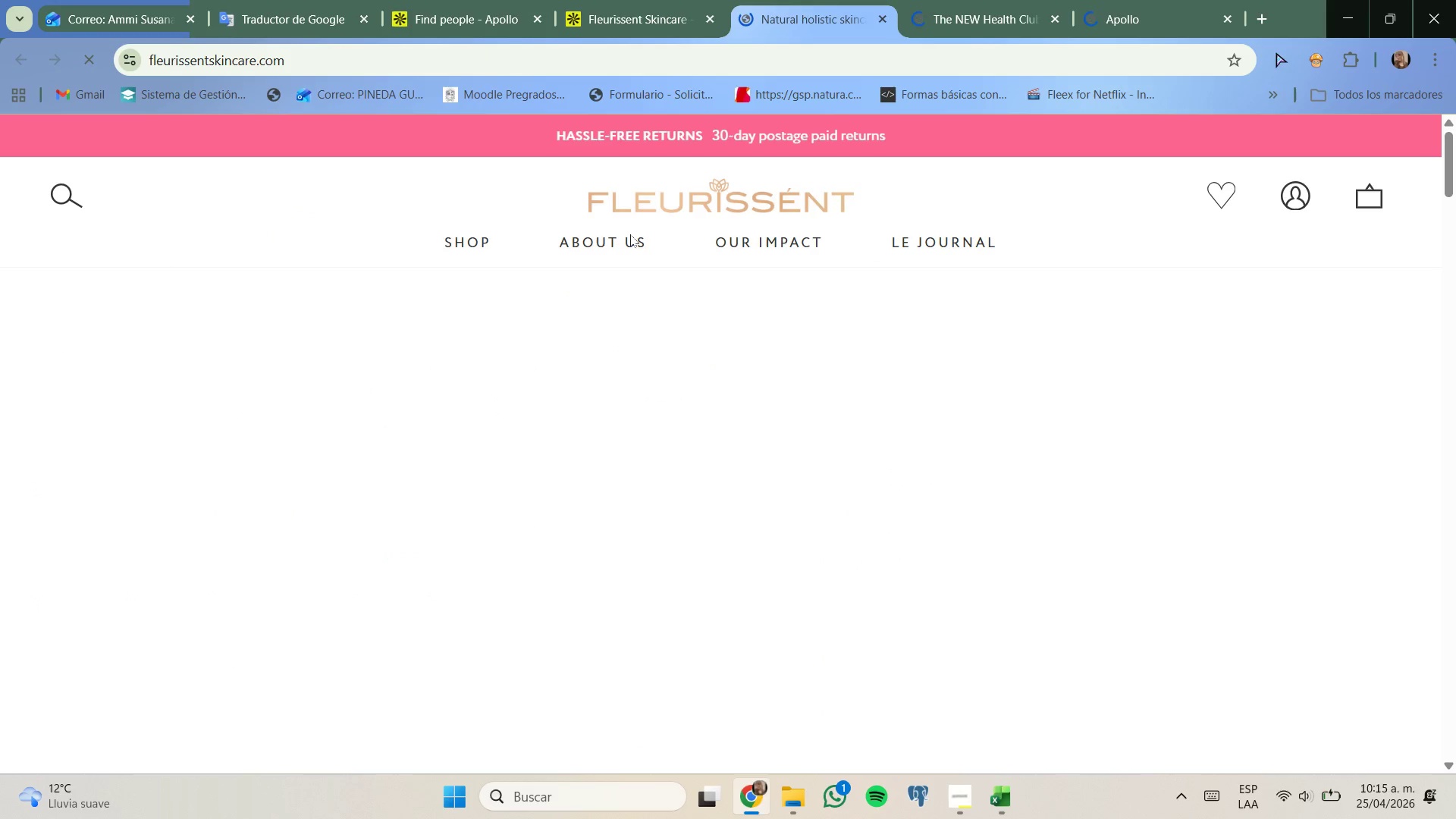 
scroll: coordinate [914, 337], scroll_direction: down, amount: 22.0
 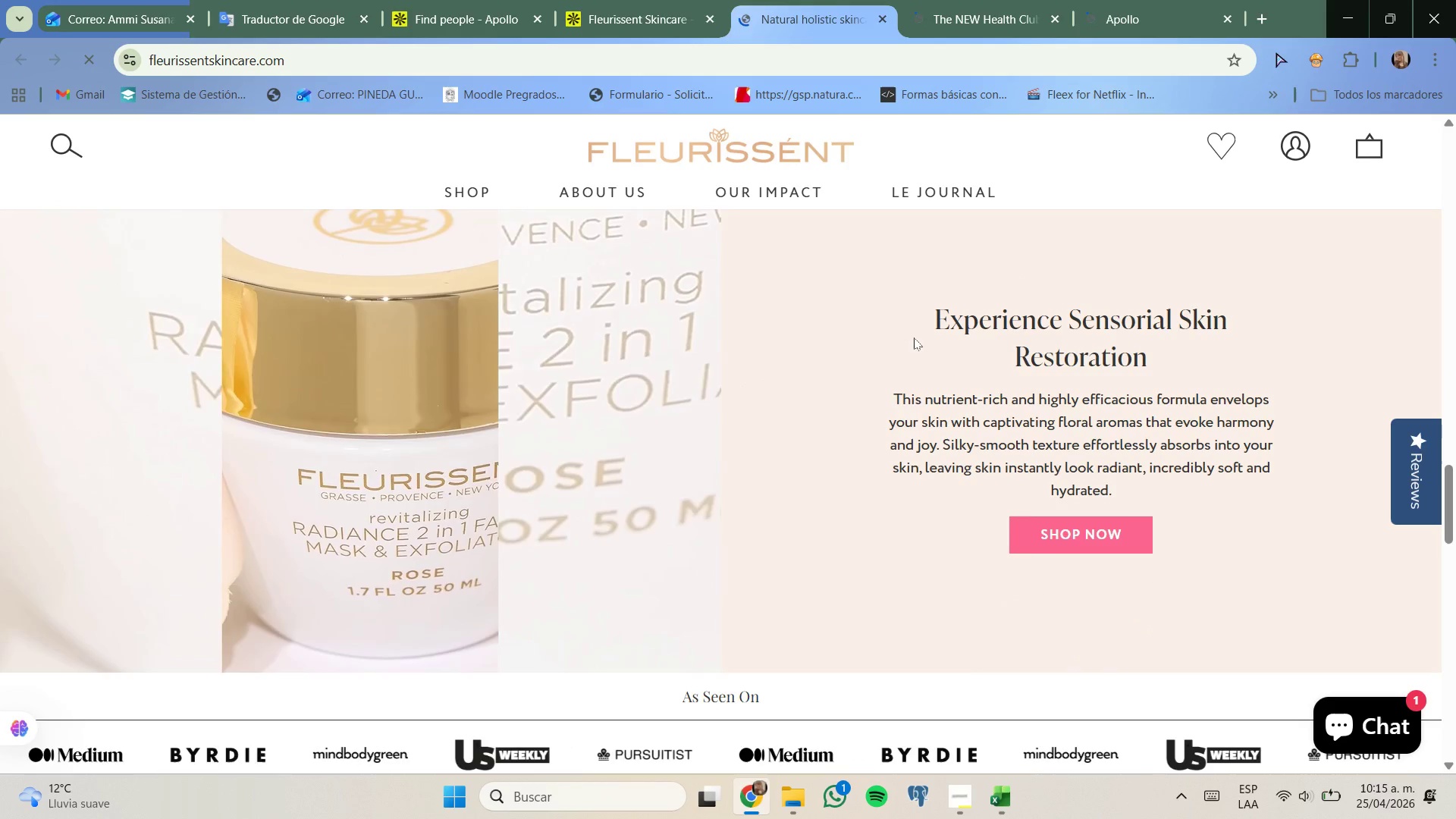 
scroll: coordinate [912, 337], scroll_direction: up, amount: 15.0
 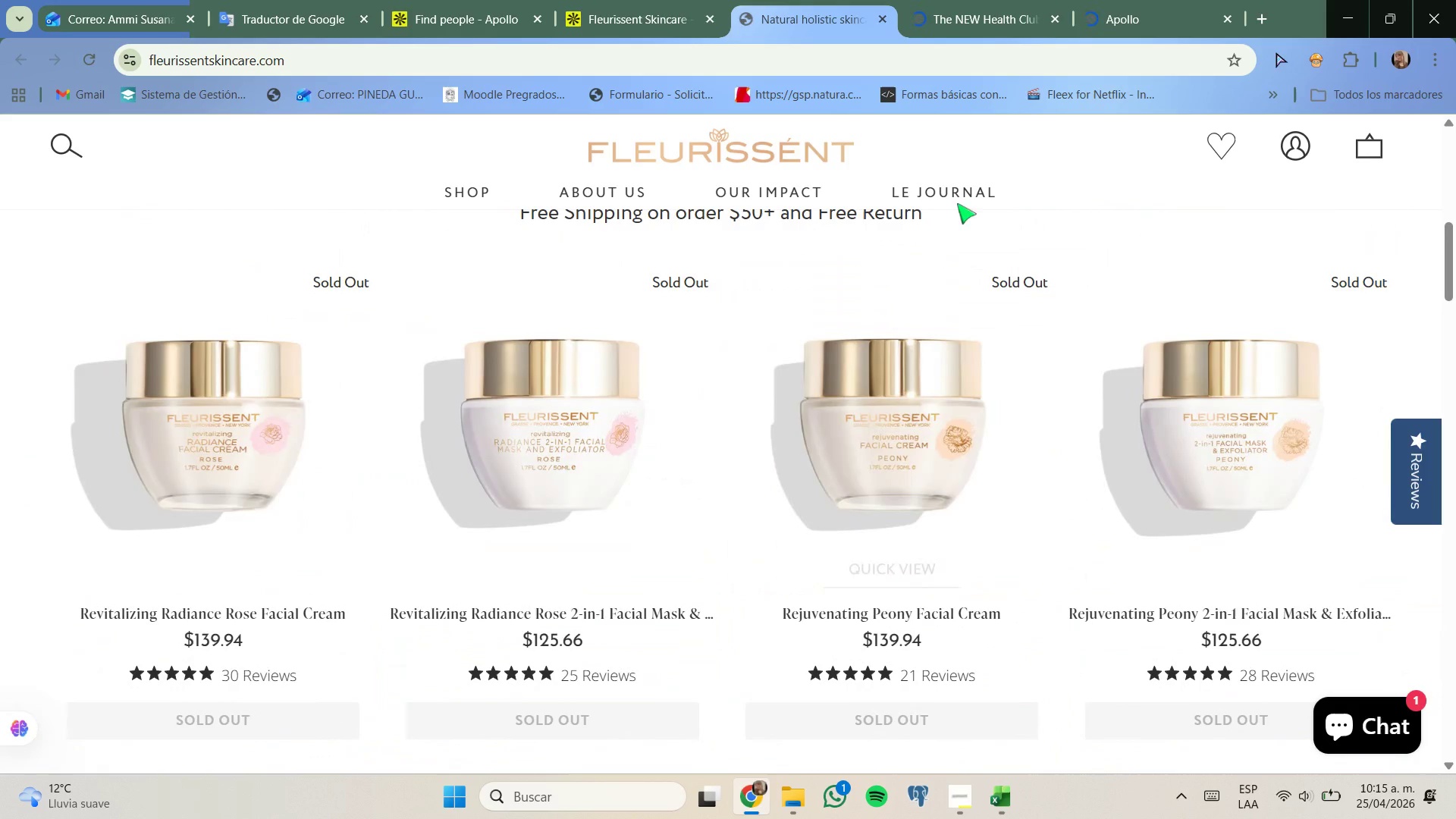 
left_click([957, 200])
 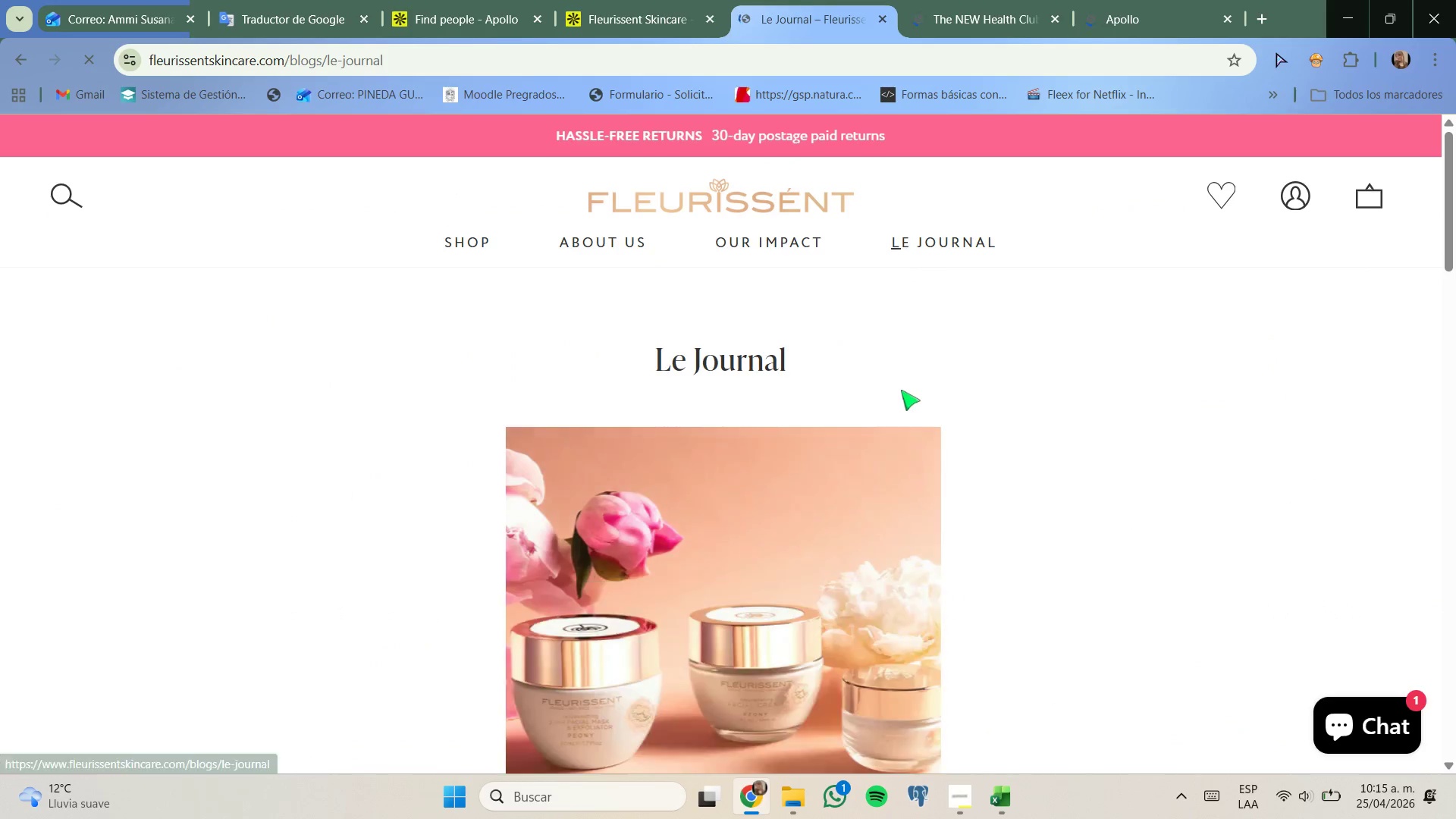 
scroll: coordinate [877, 375], scroll_direction: down, amount: 6.0
 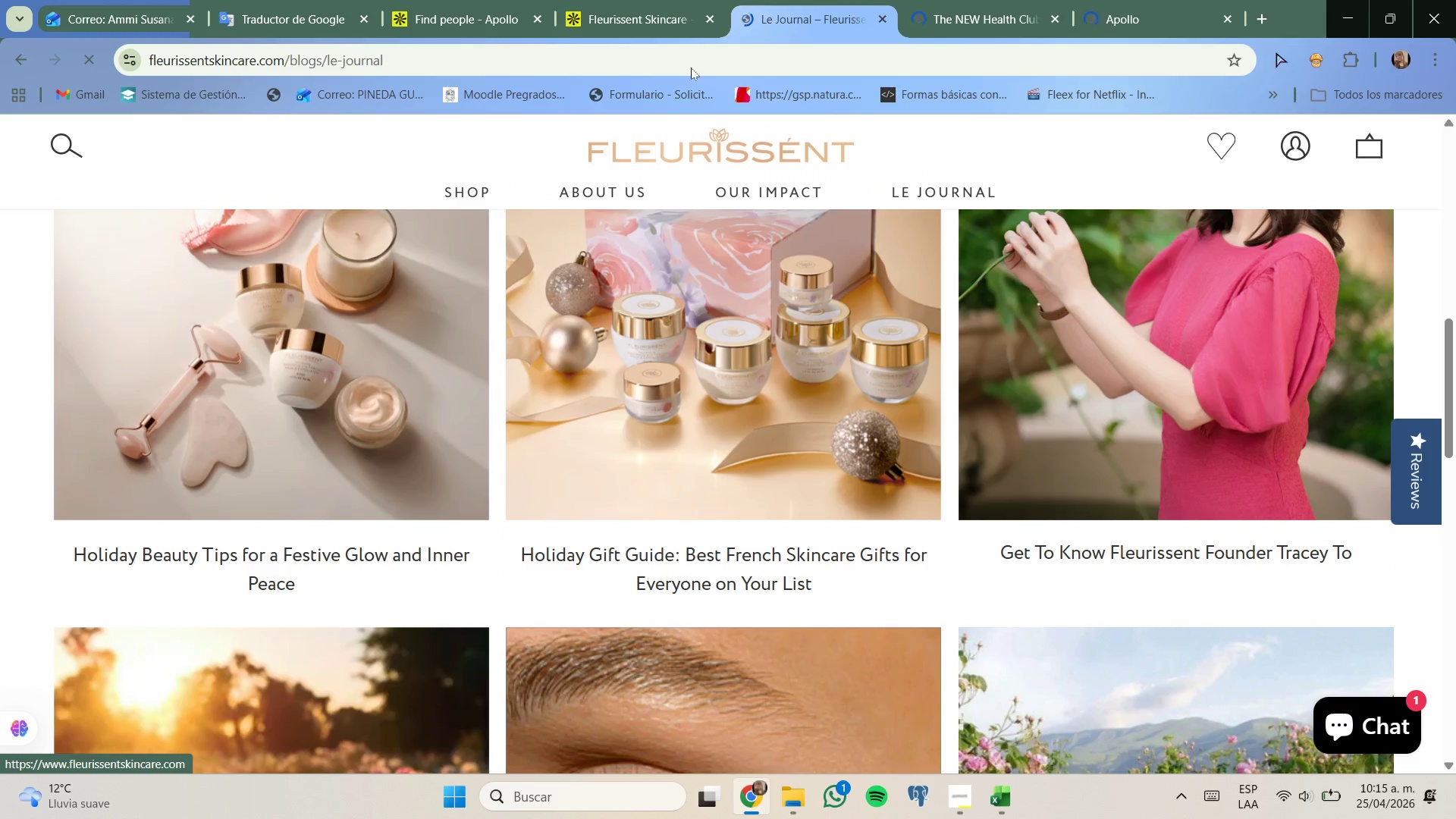 
left_click([666, 10])
 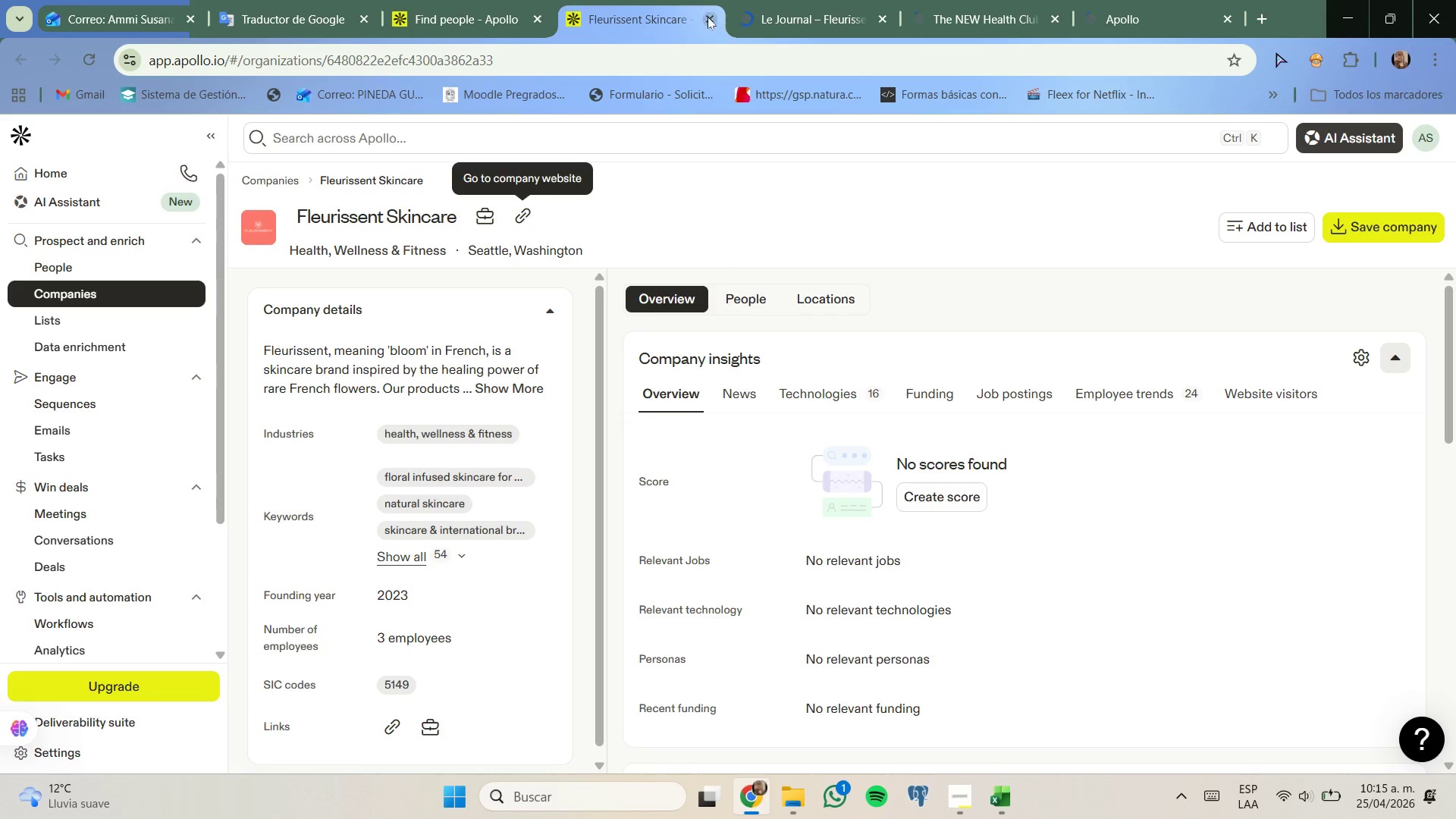 
left_click([708, 17])
 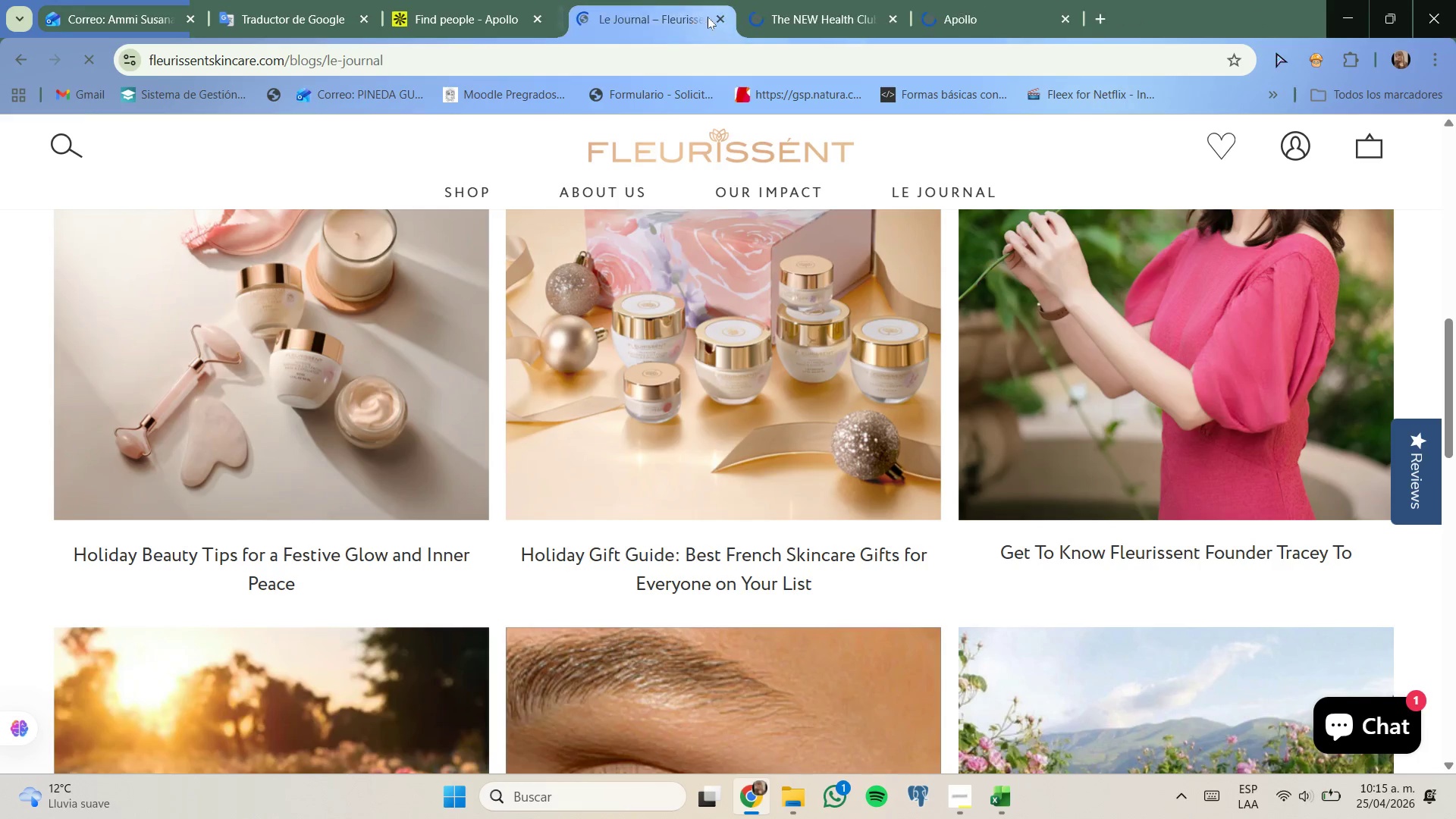 
left_click([708, 17])
 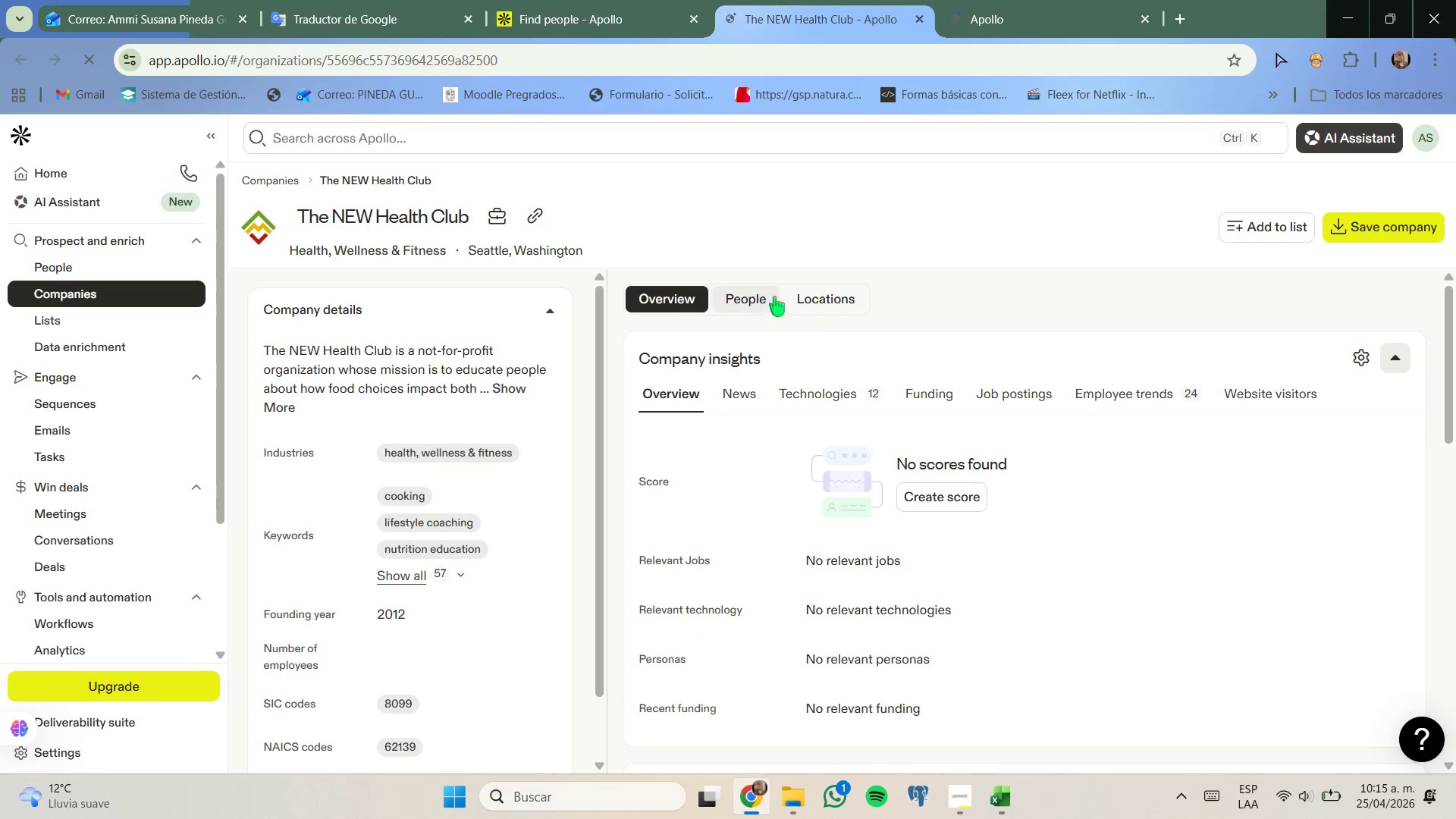 
left_click([535, 214])
 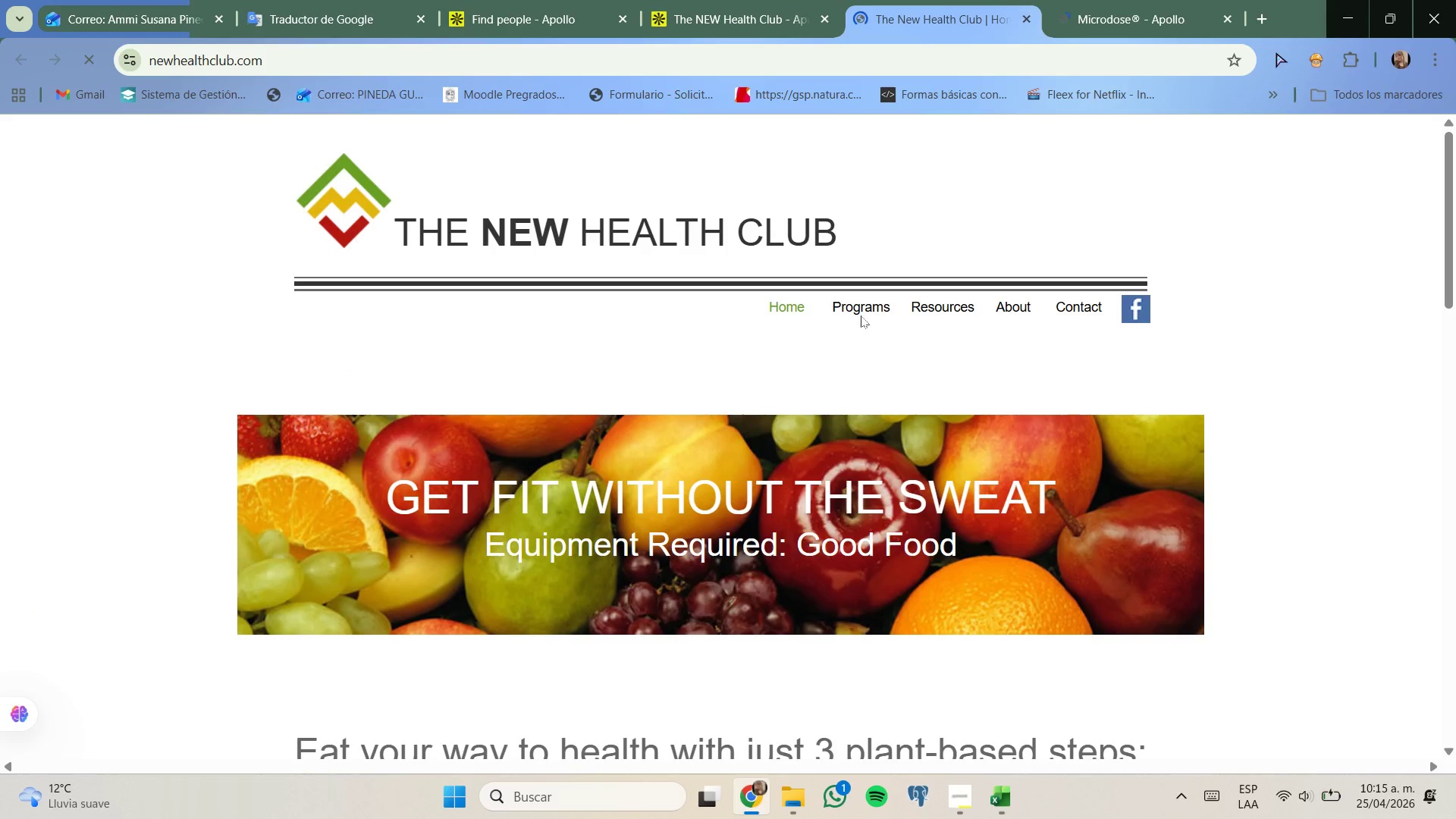 
scroll: coordinate [874, 357], scroll_direction: down, amount: 15.0
 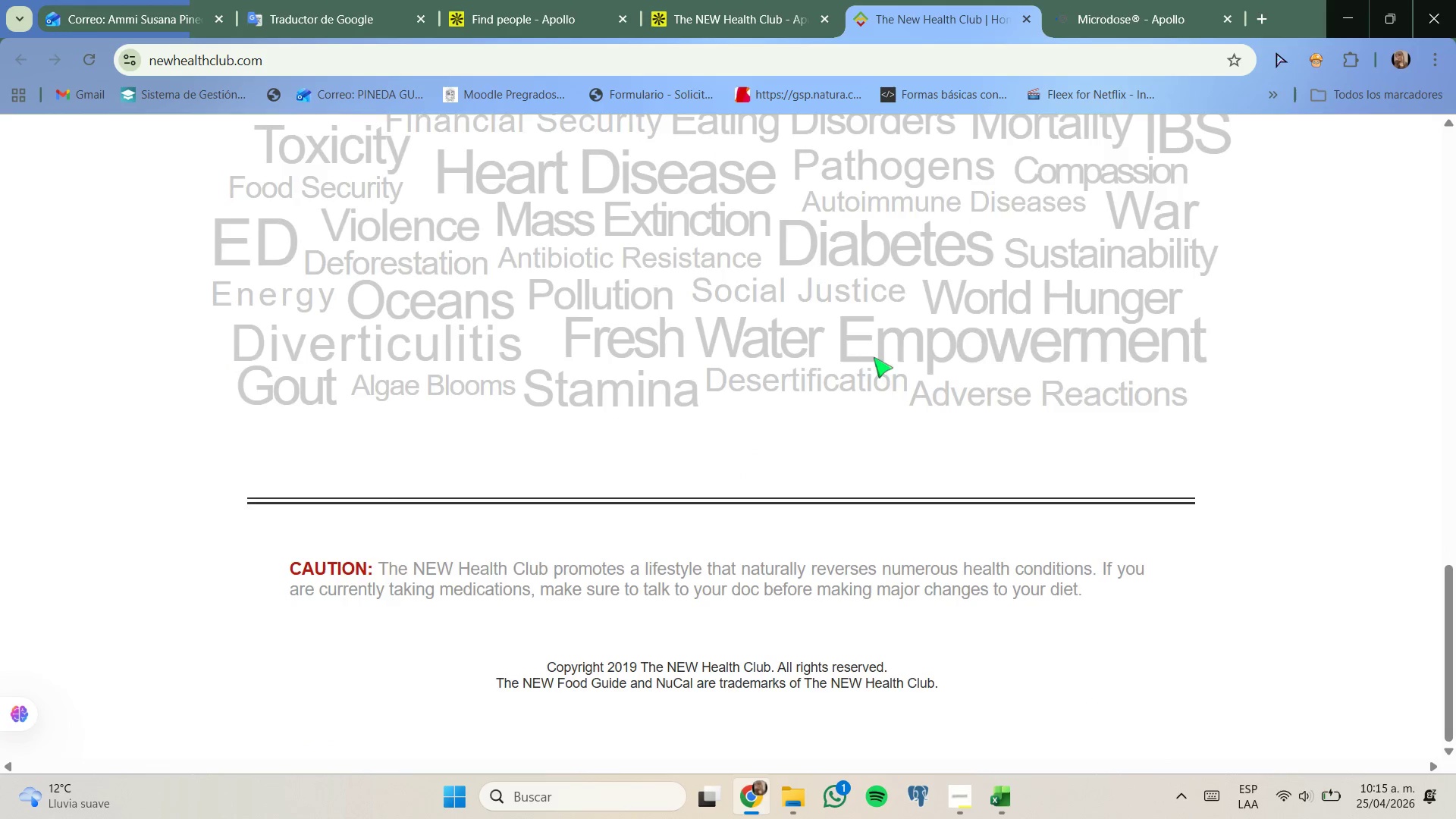 
scroll: coordinate [872, 353], scroll_direction: up, amount: 12.0
 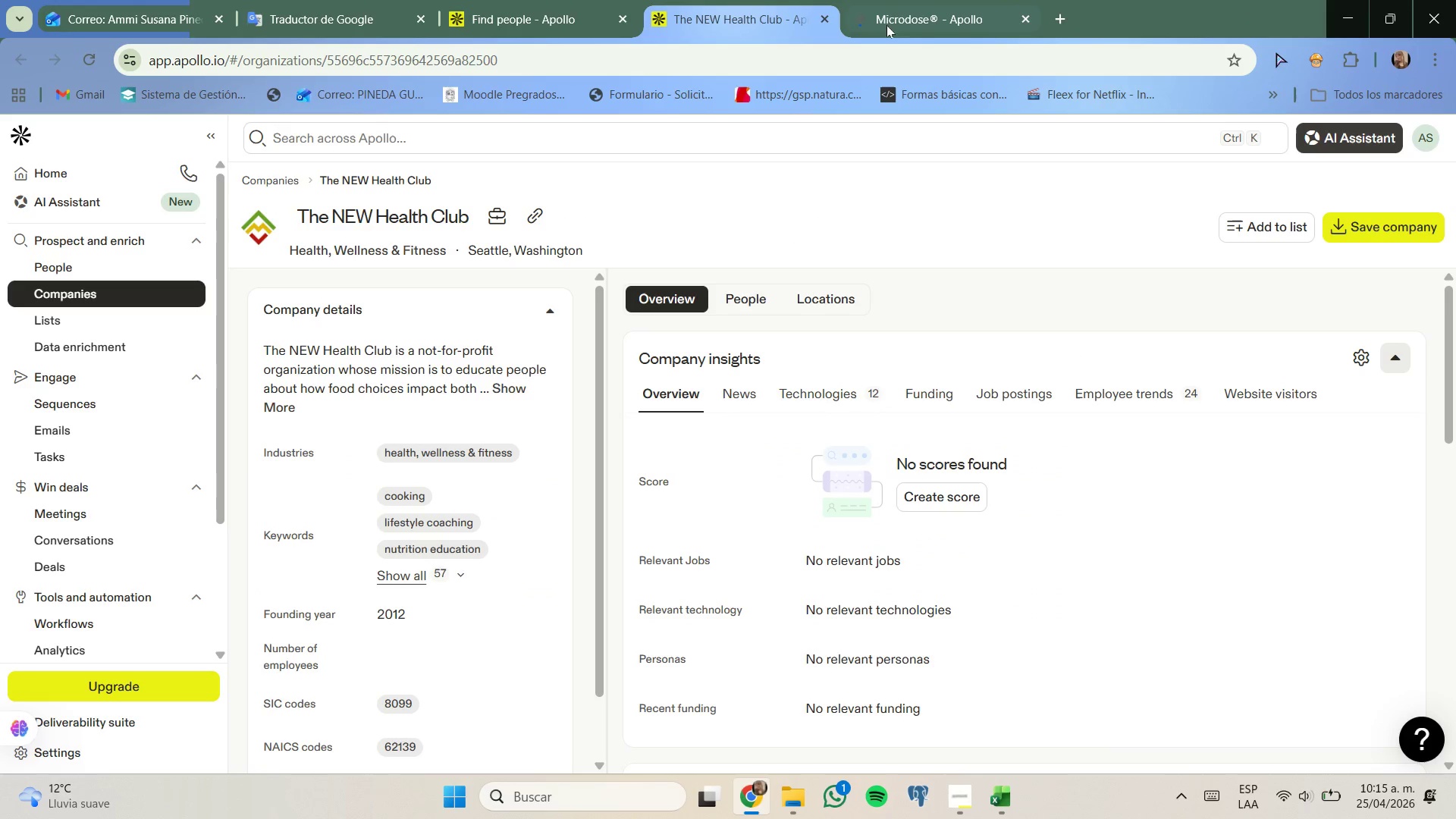 
left_click([830, 15])
 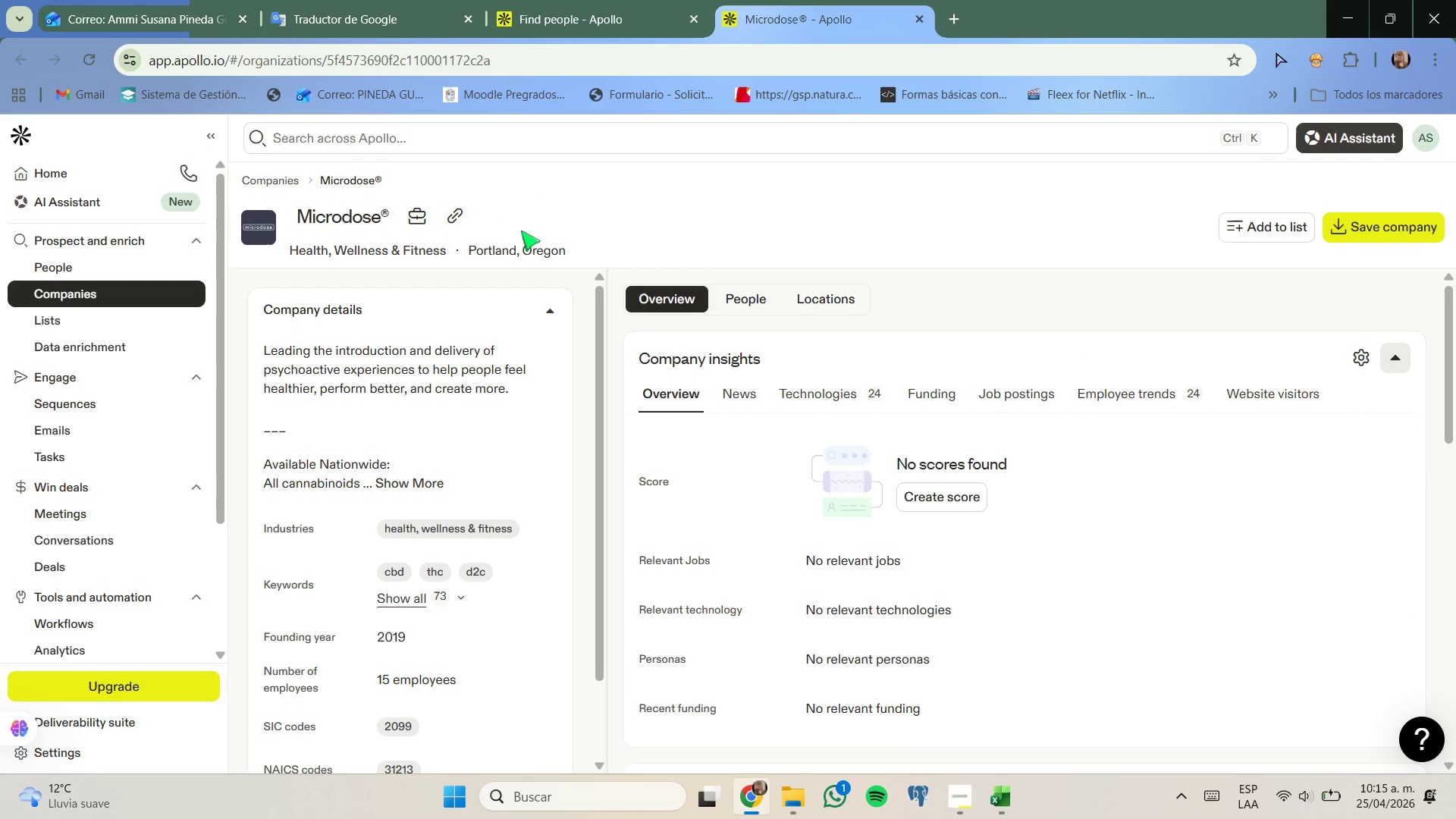 
left_click([453, 213])
 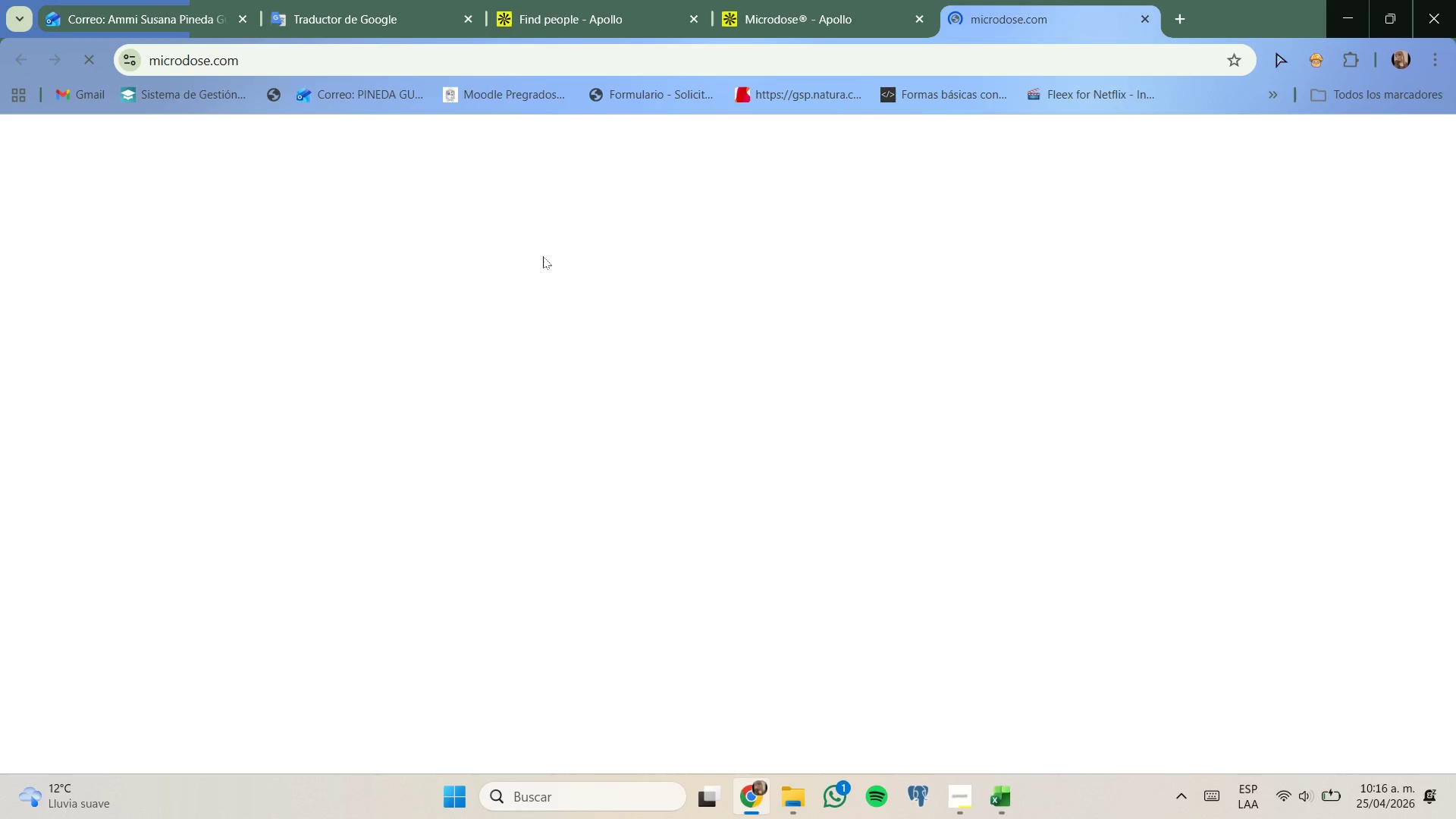 
wait(8.64)
 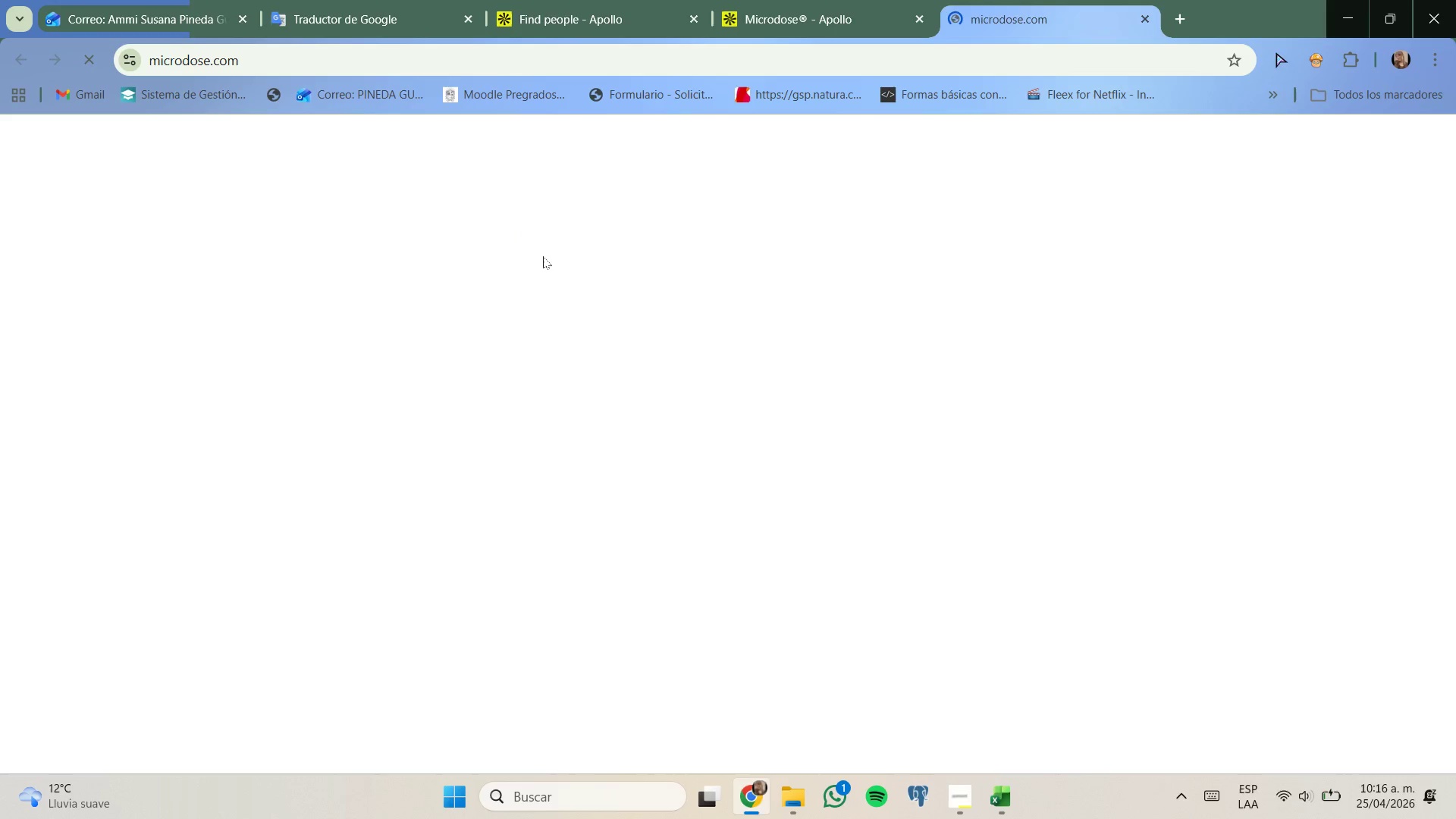 
scroll: coordinate [549, 270], scroll_direction: down, amount: 6.0
 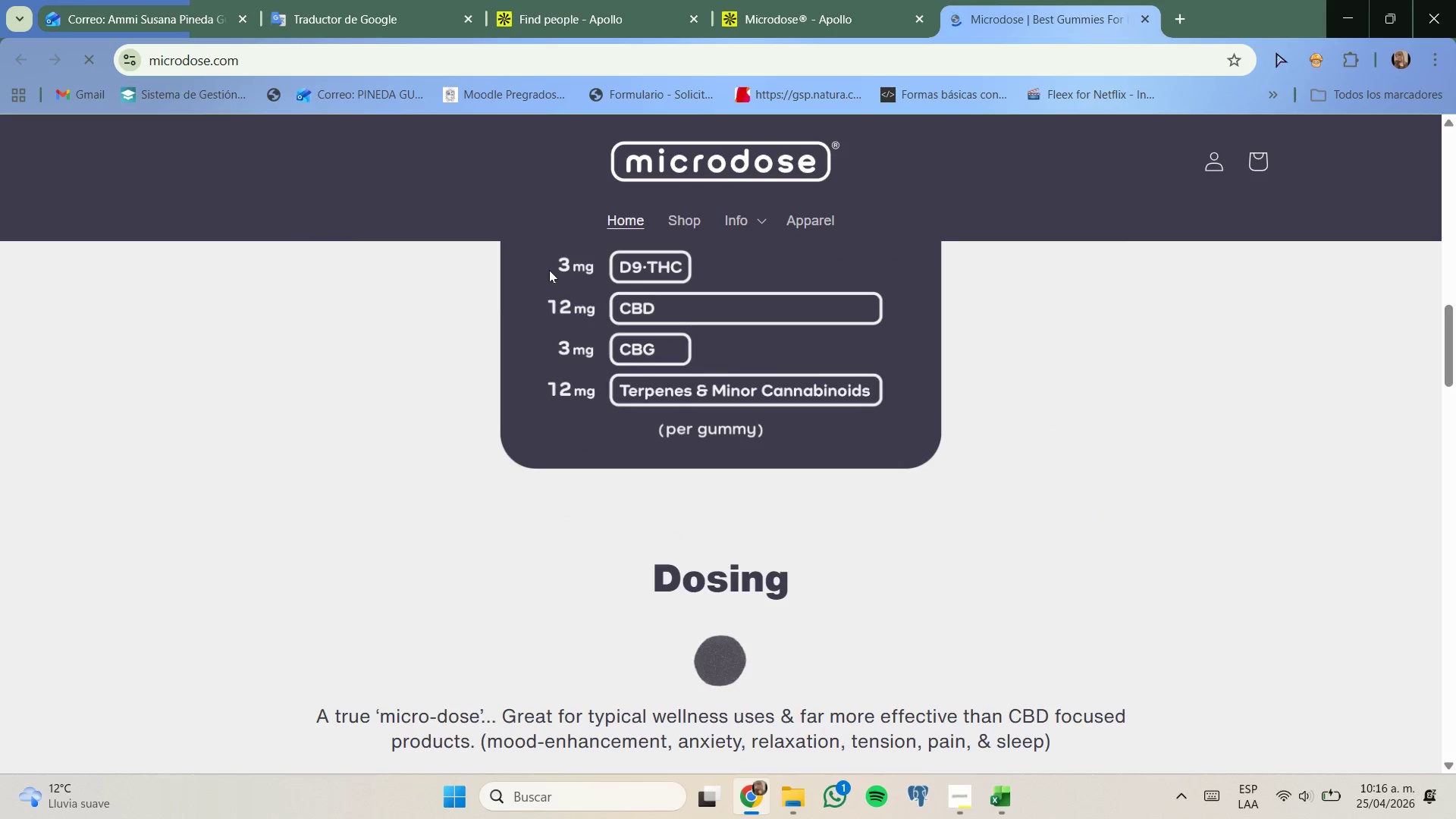 
scroll: coordinate [551, 272], scroll_direction: up, amount: 5.0
 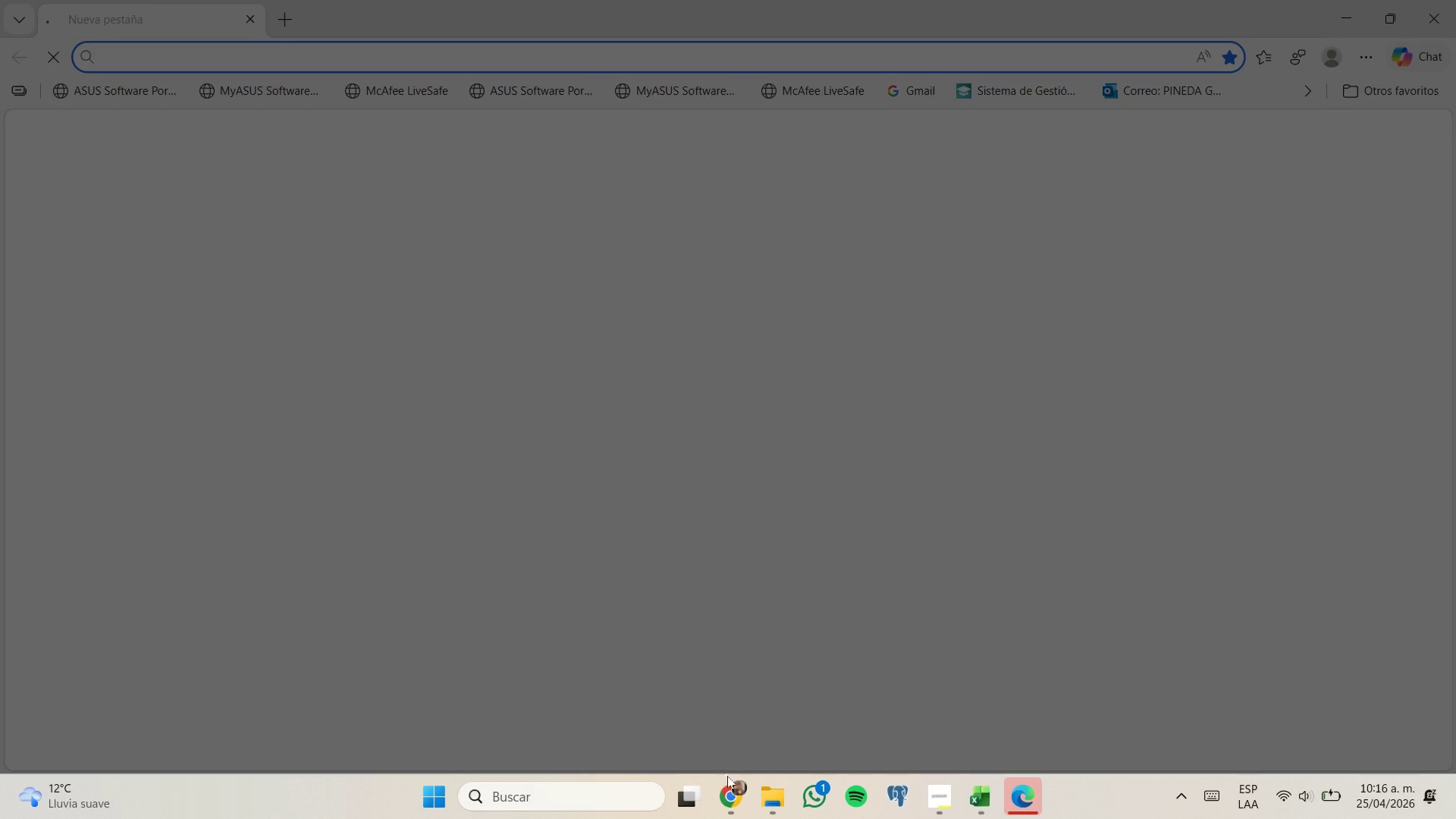 
left_click_drag(start_coordinate=[730, 697], to_coordinate=[924, 18])
 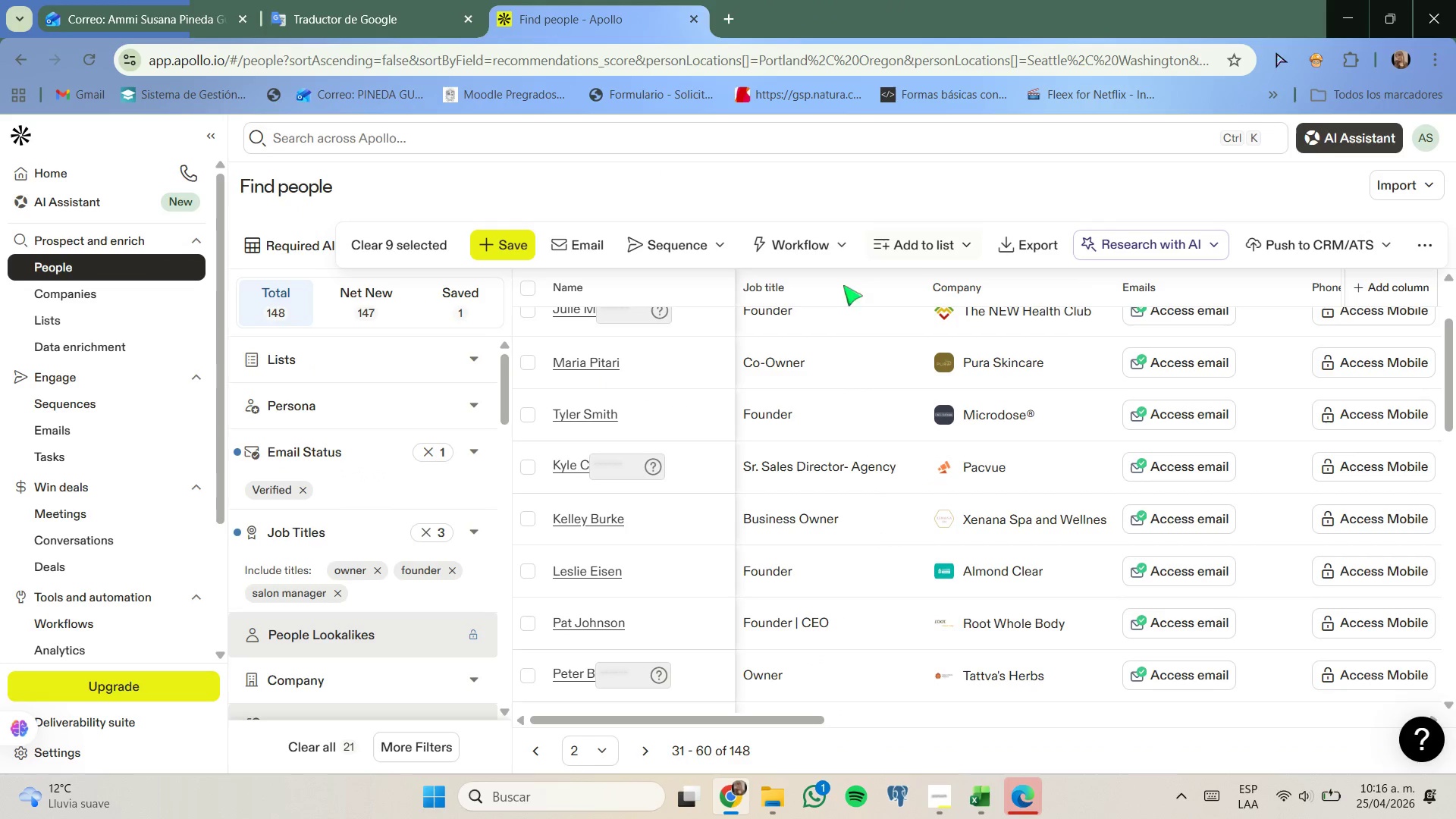 
left_click([924, 18])
 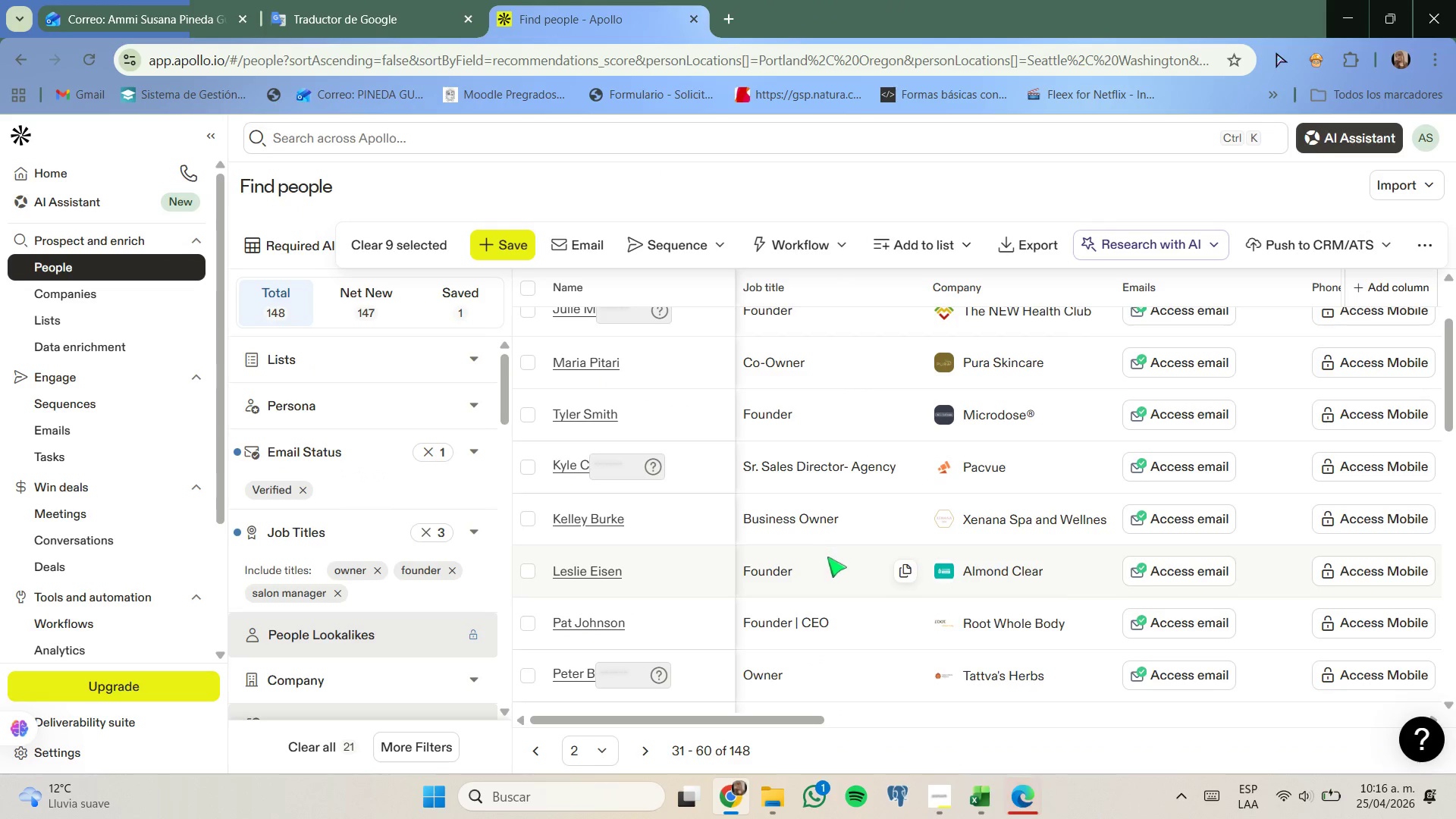 
scroll: coordinate [902, 535], scroll_direction: down, amount: 1.0
 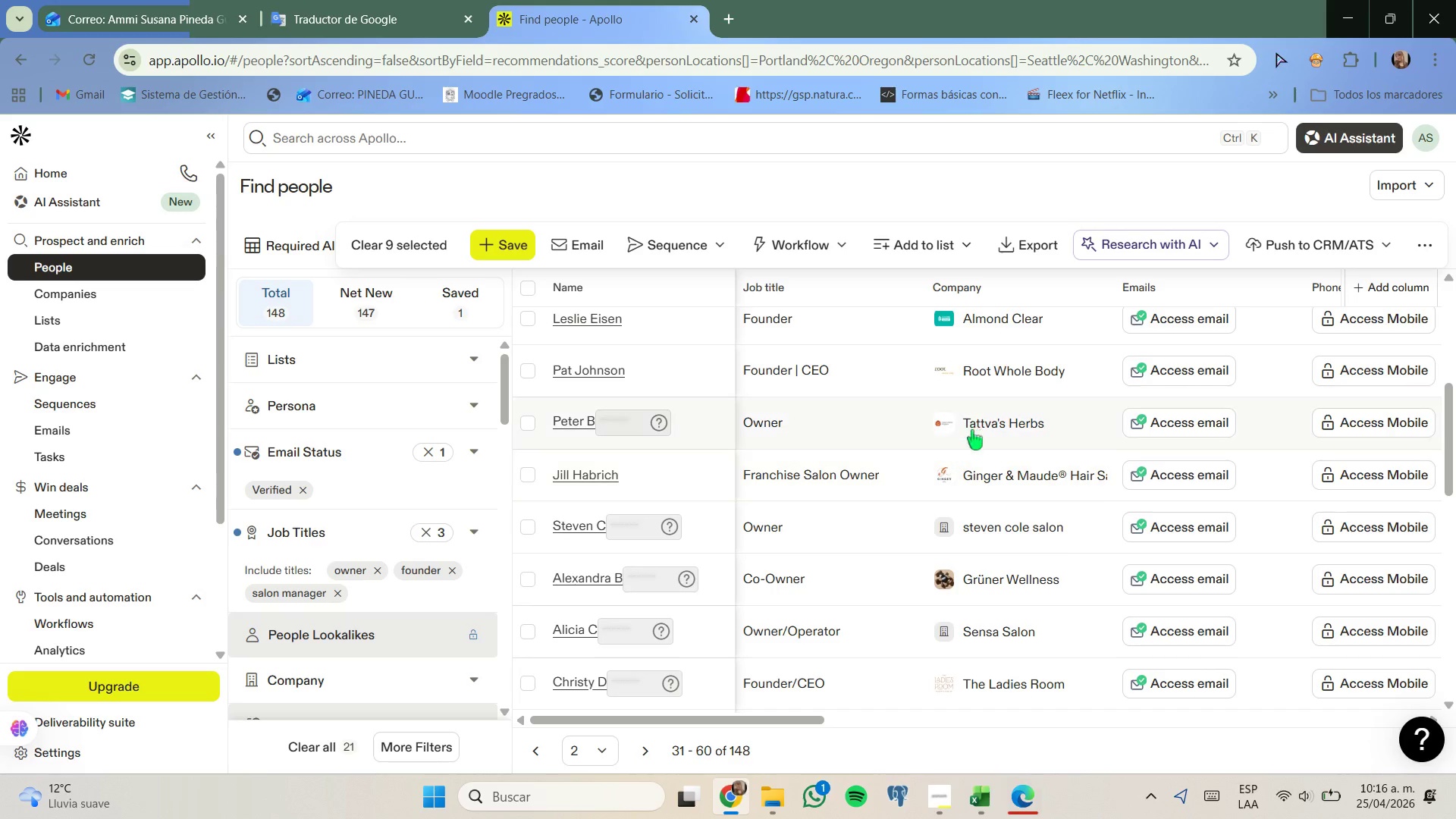 
scroll: coordinate [968, 444], scroll_direction: none, amount: 0.0
 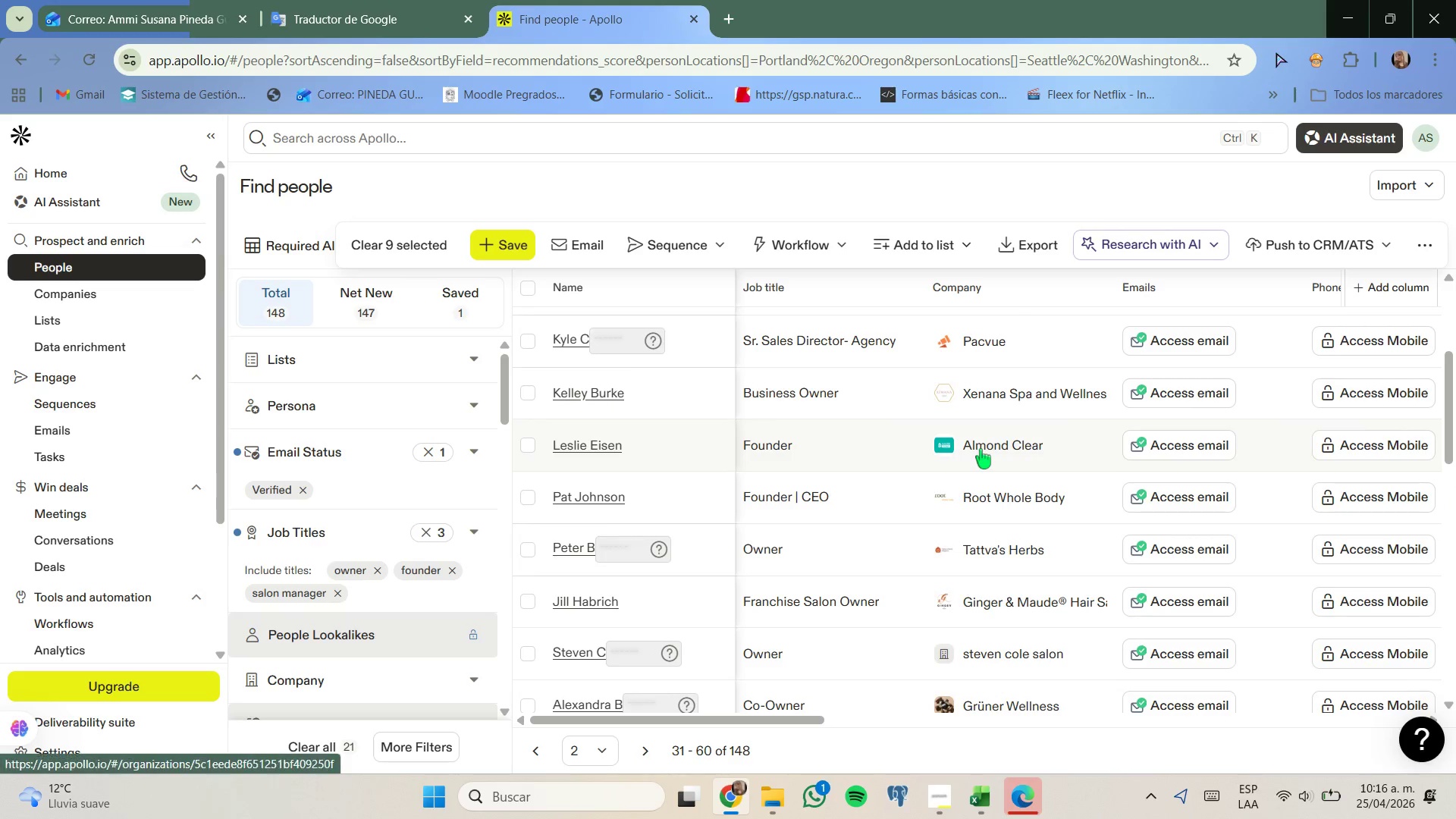 
right_click([981, 449])
 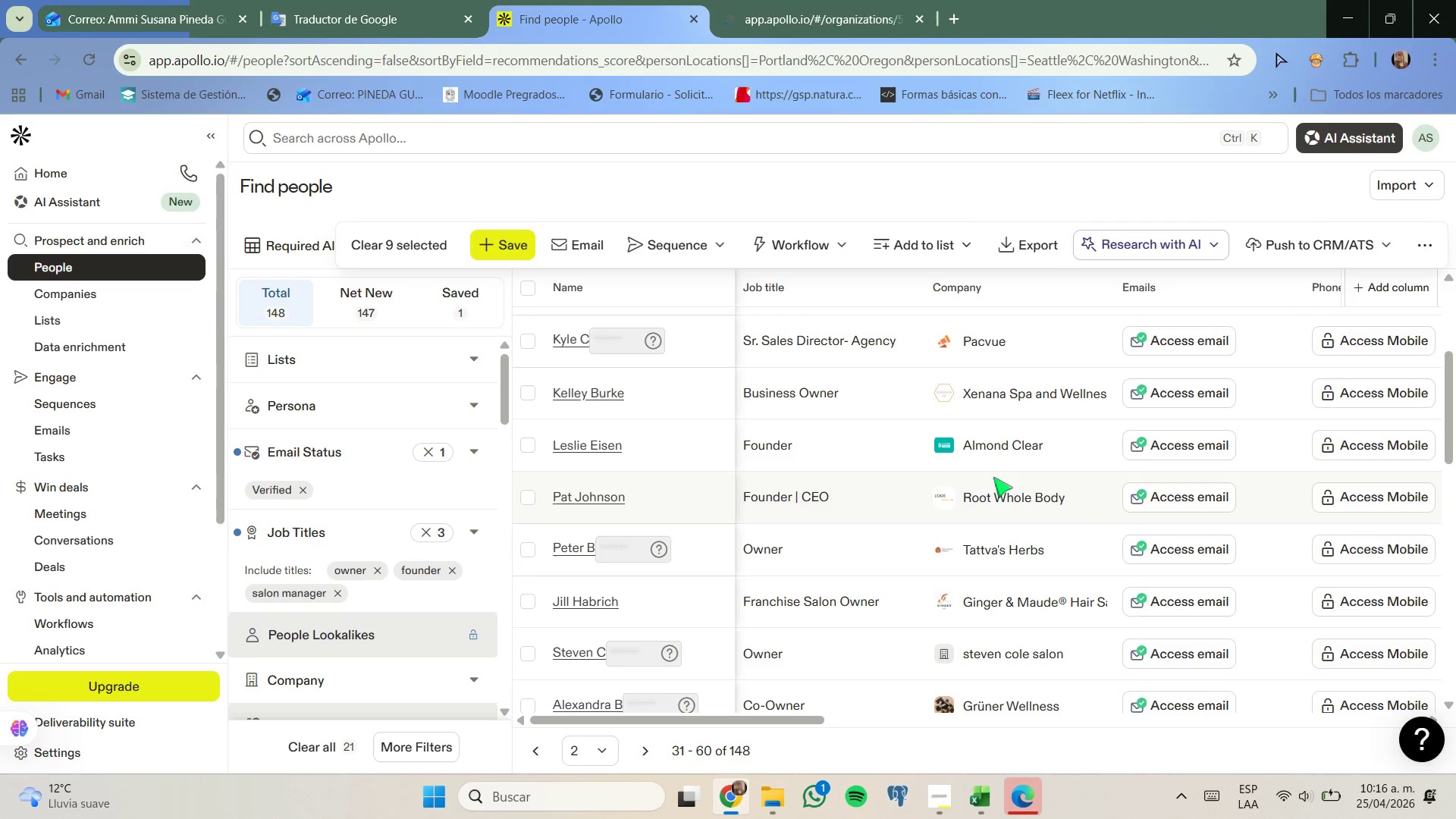 
right_click([1005, 498])
 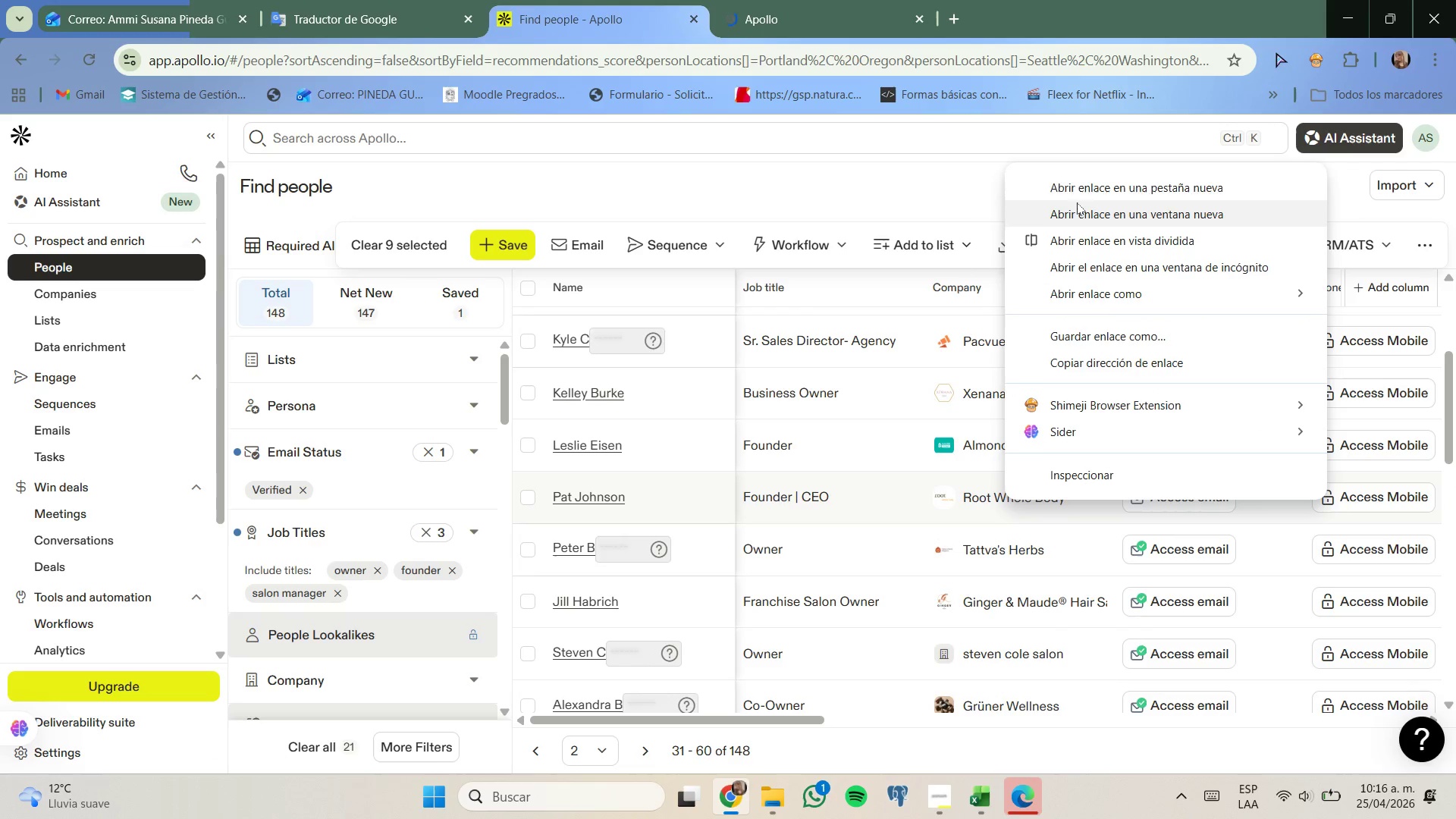 
left_click([1077, 192])
 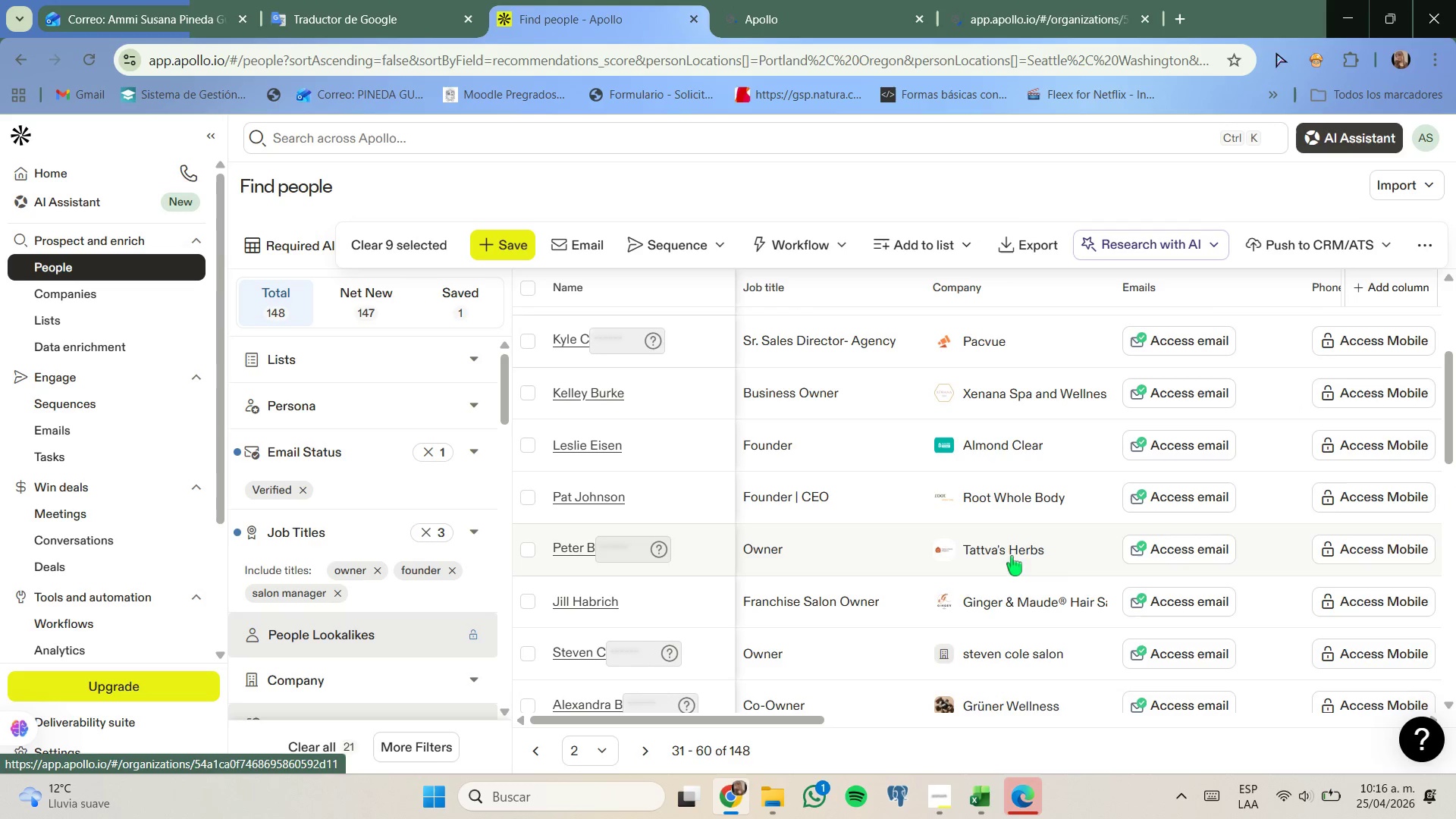 
right_click([1012, 556])
 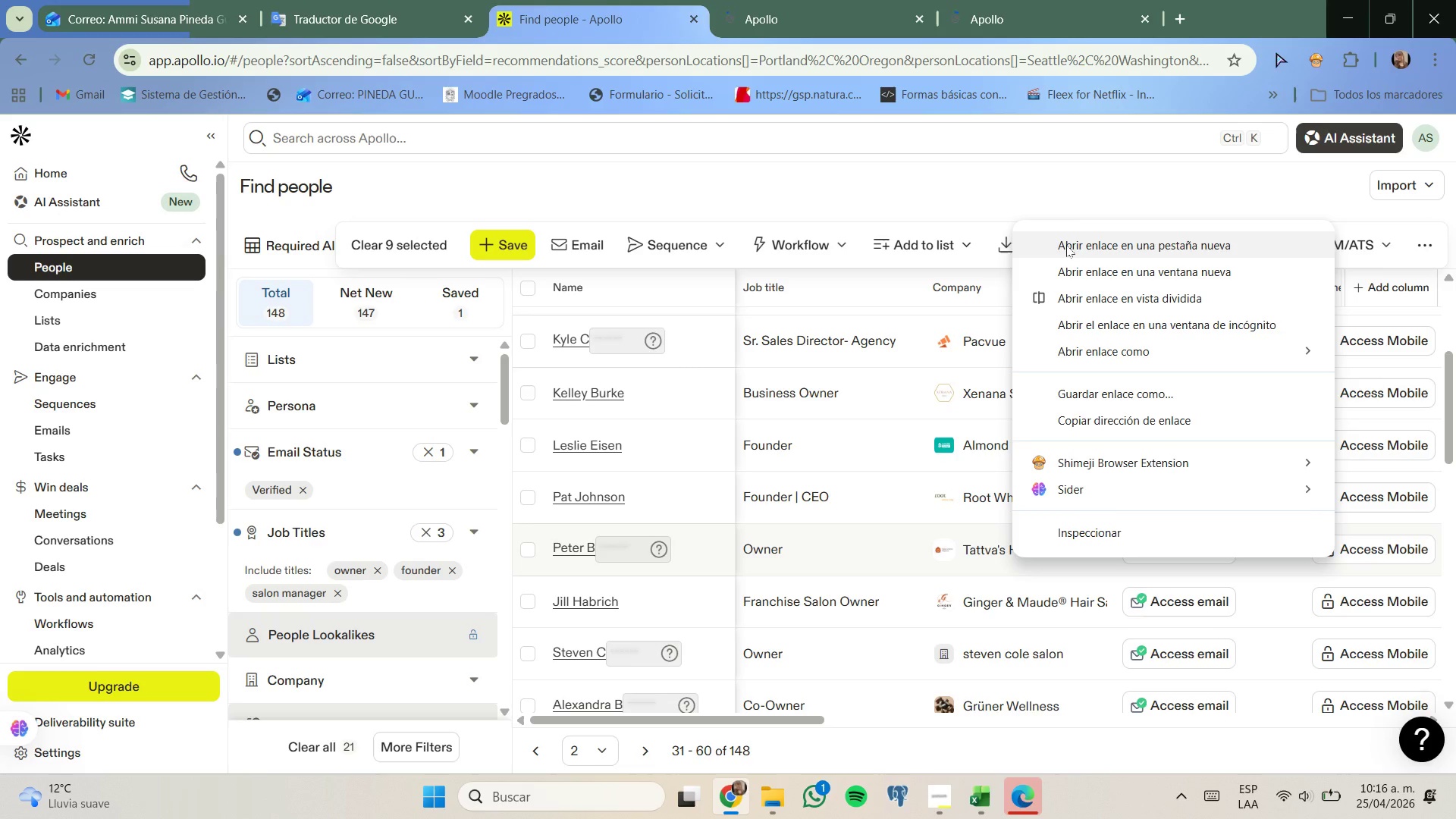 
left_click([1066, 245])
 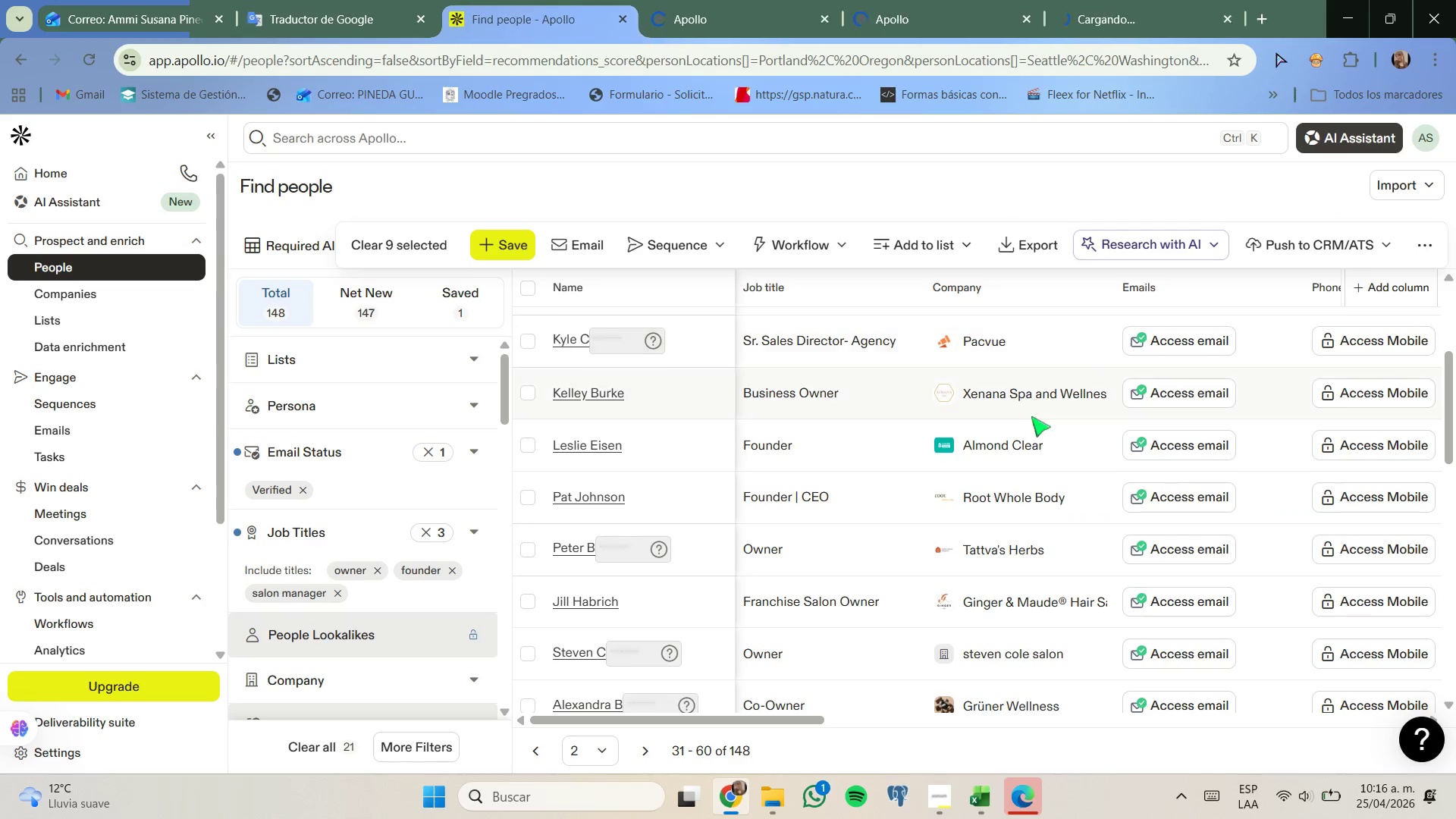 
scroll: coordinate [1031, 426], scroll_direction: down, amount: 1.0
 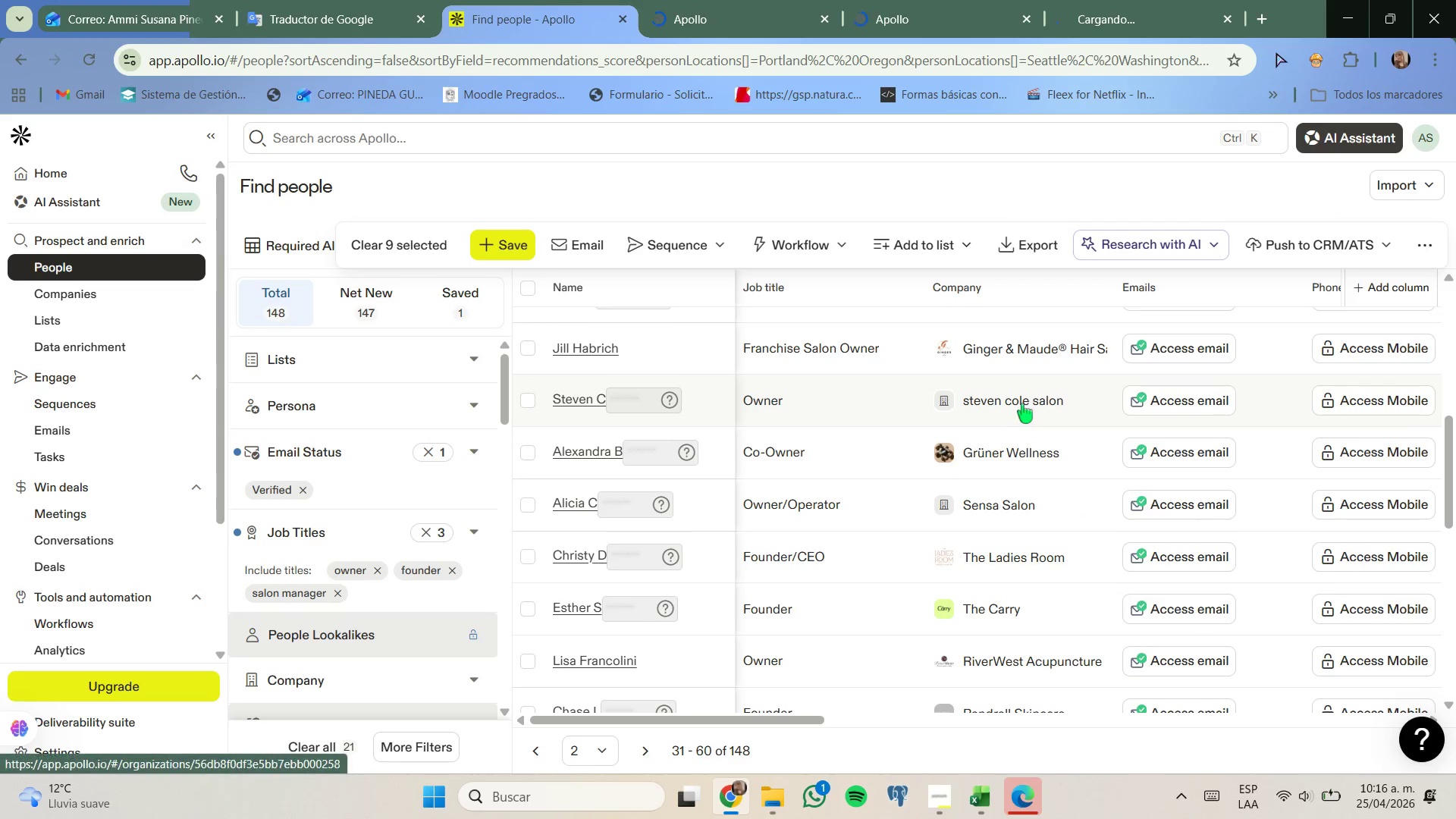 
right_click([1022, 403])
 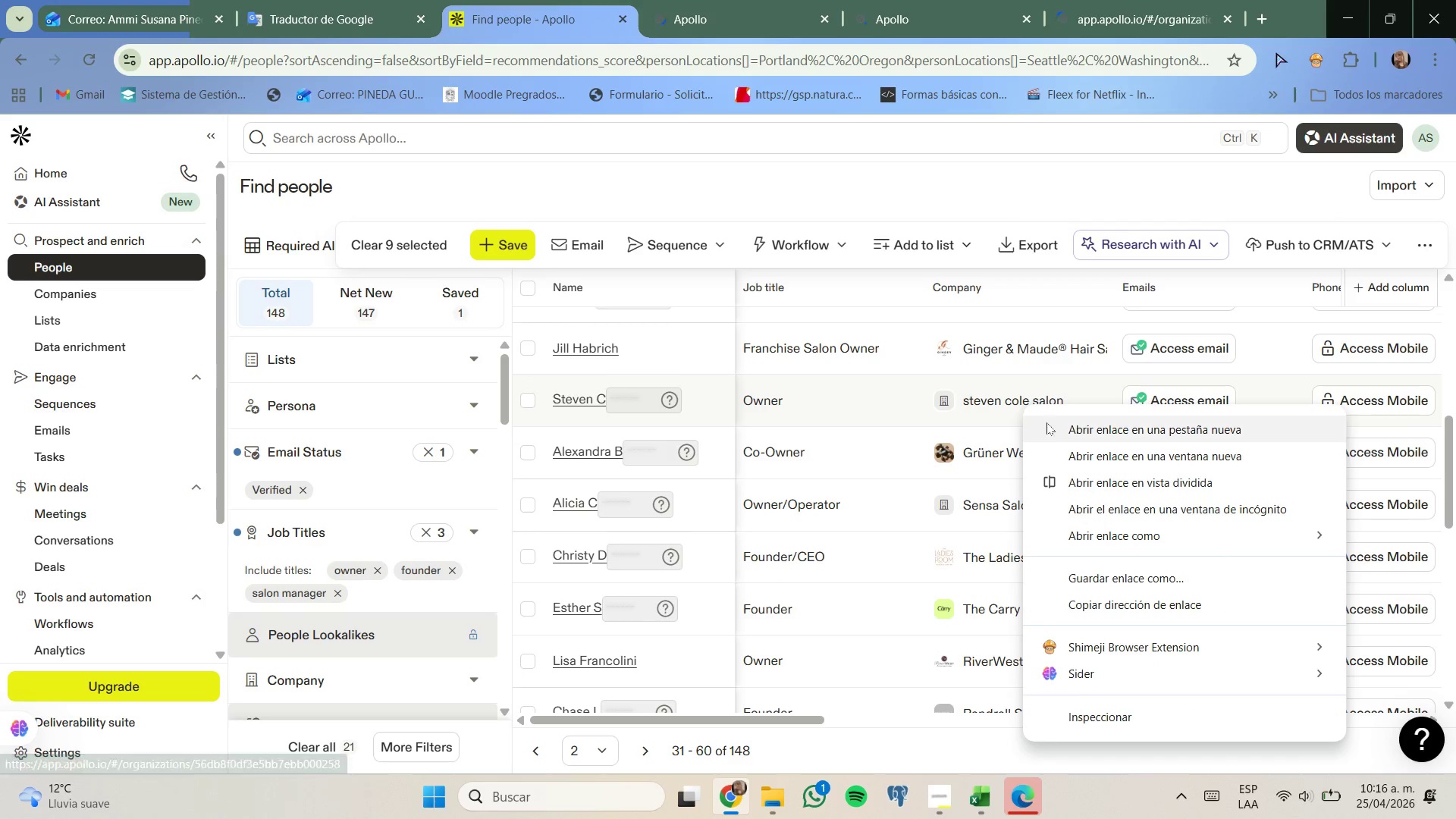 
left_click([1048, 425])
 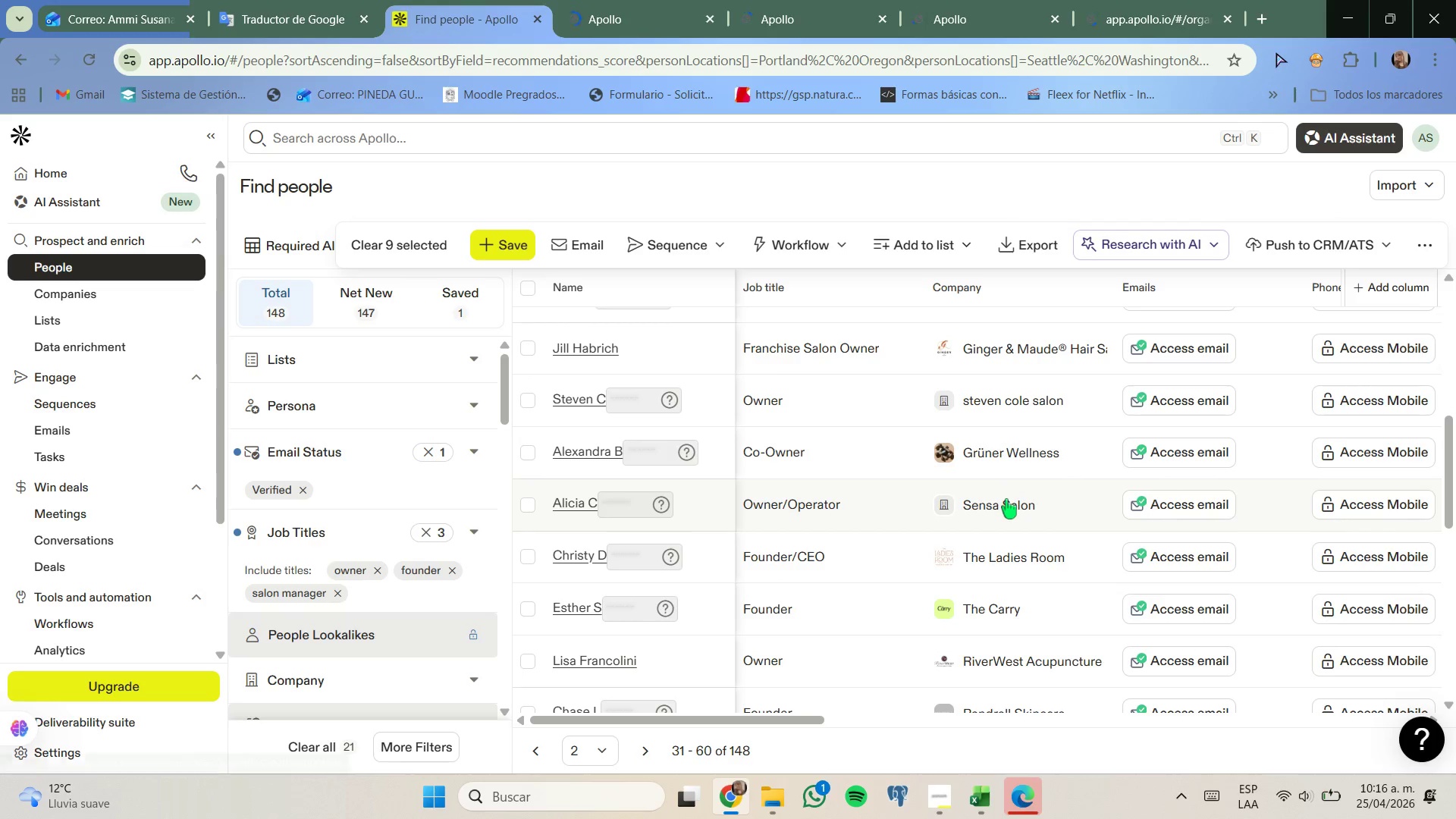 
right_click([1009, 507])
 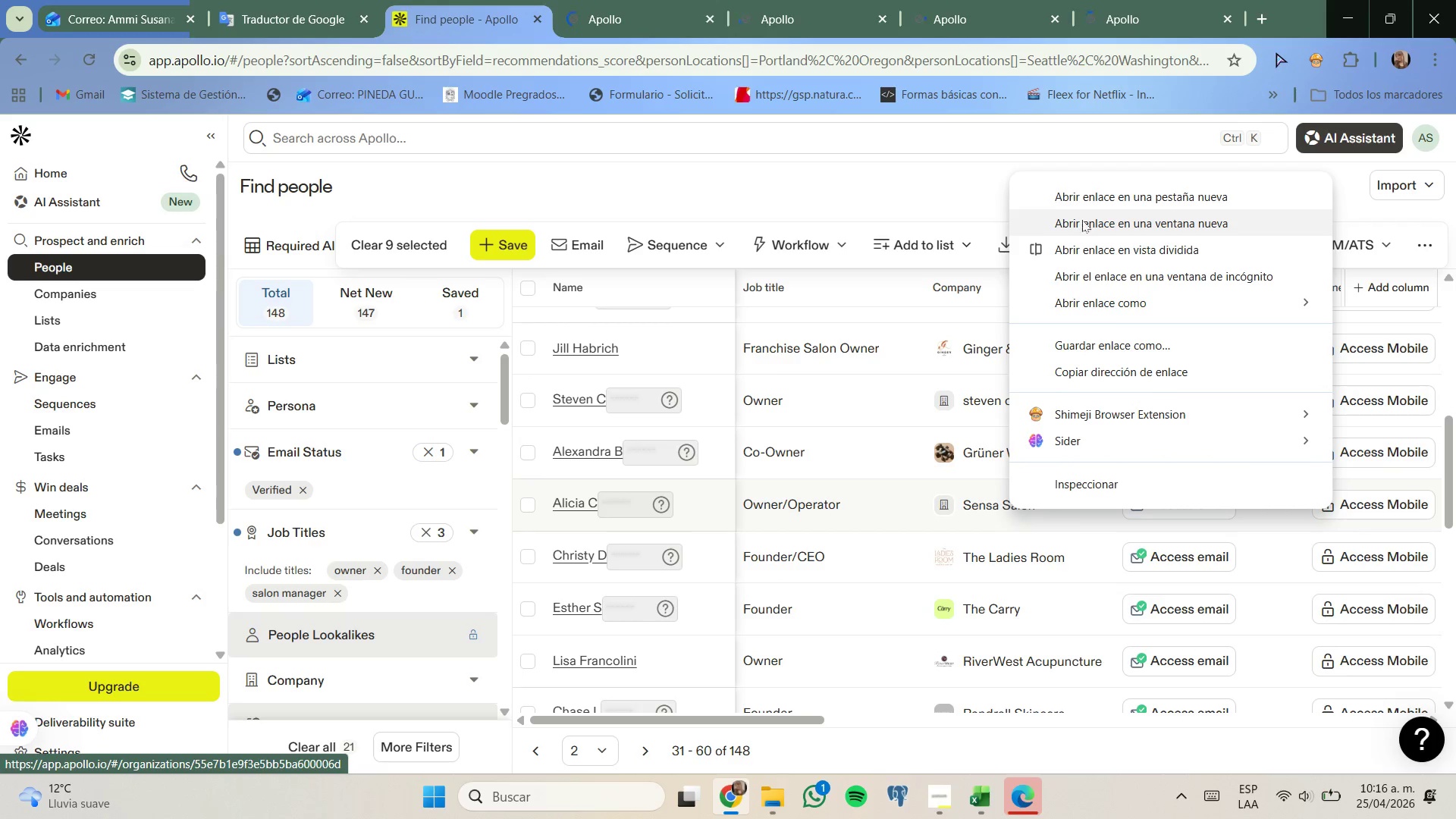 
left_click([1086, 202])
 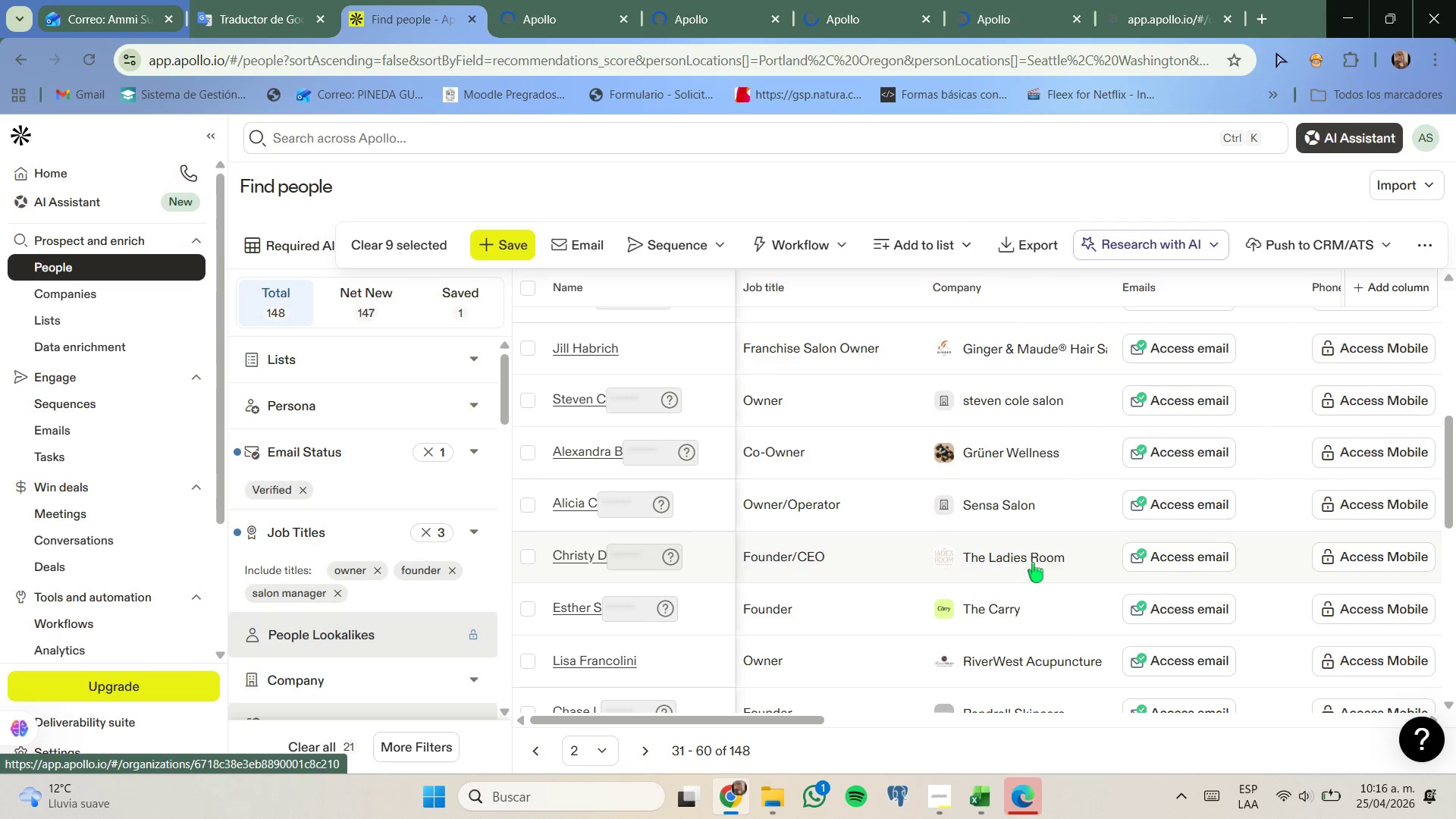 
right_click([1033, 563])
 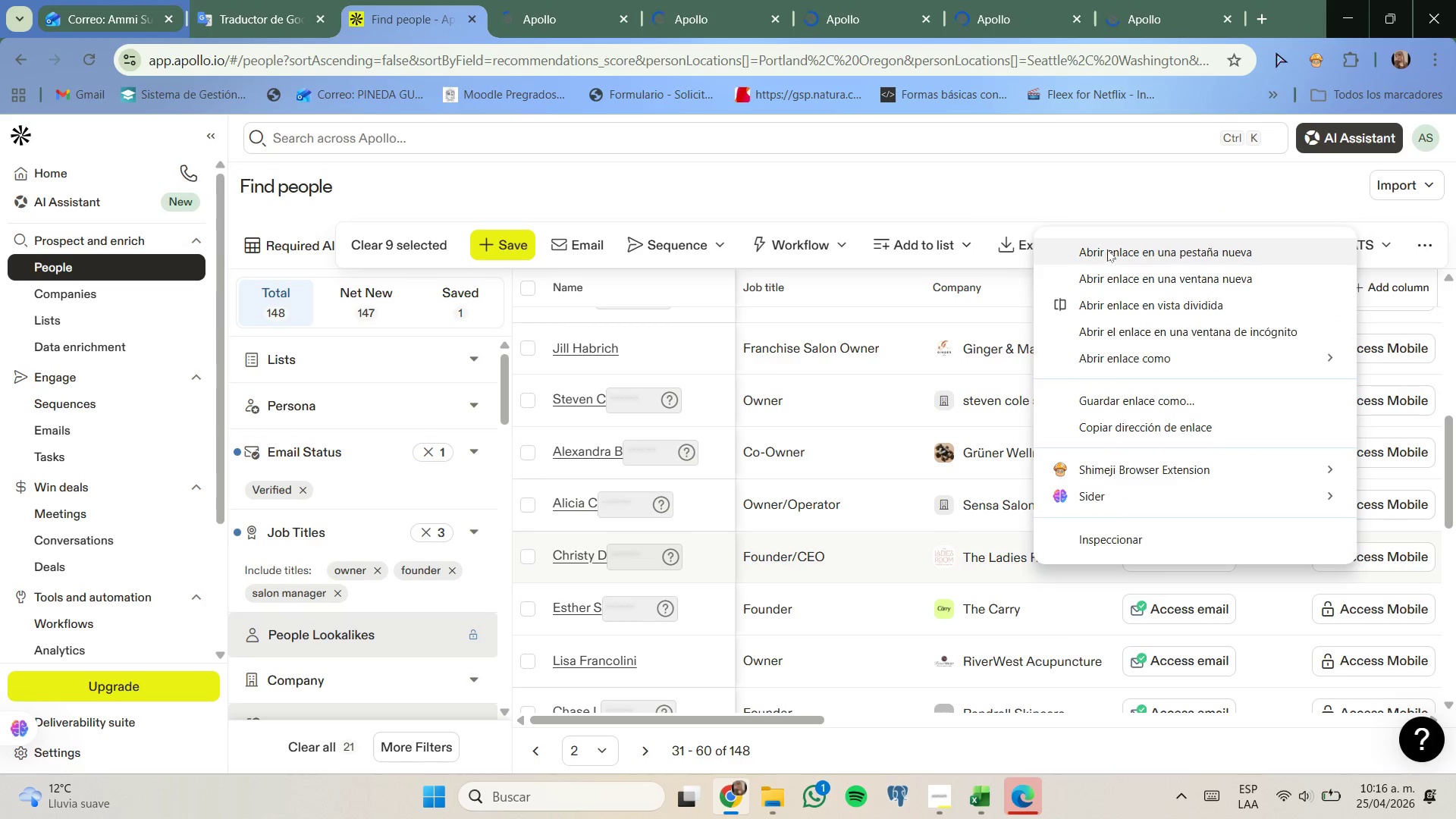 
left_click([1107, 249])
 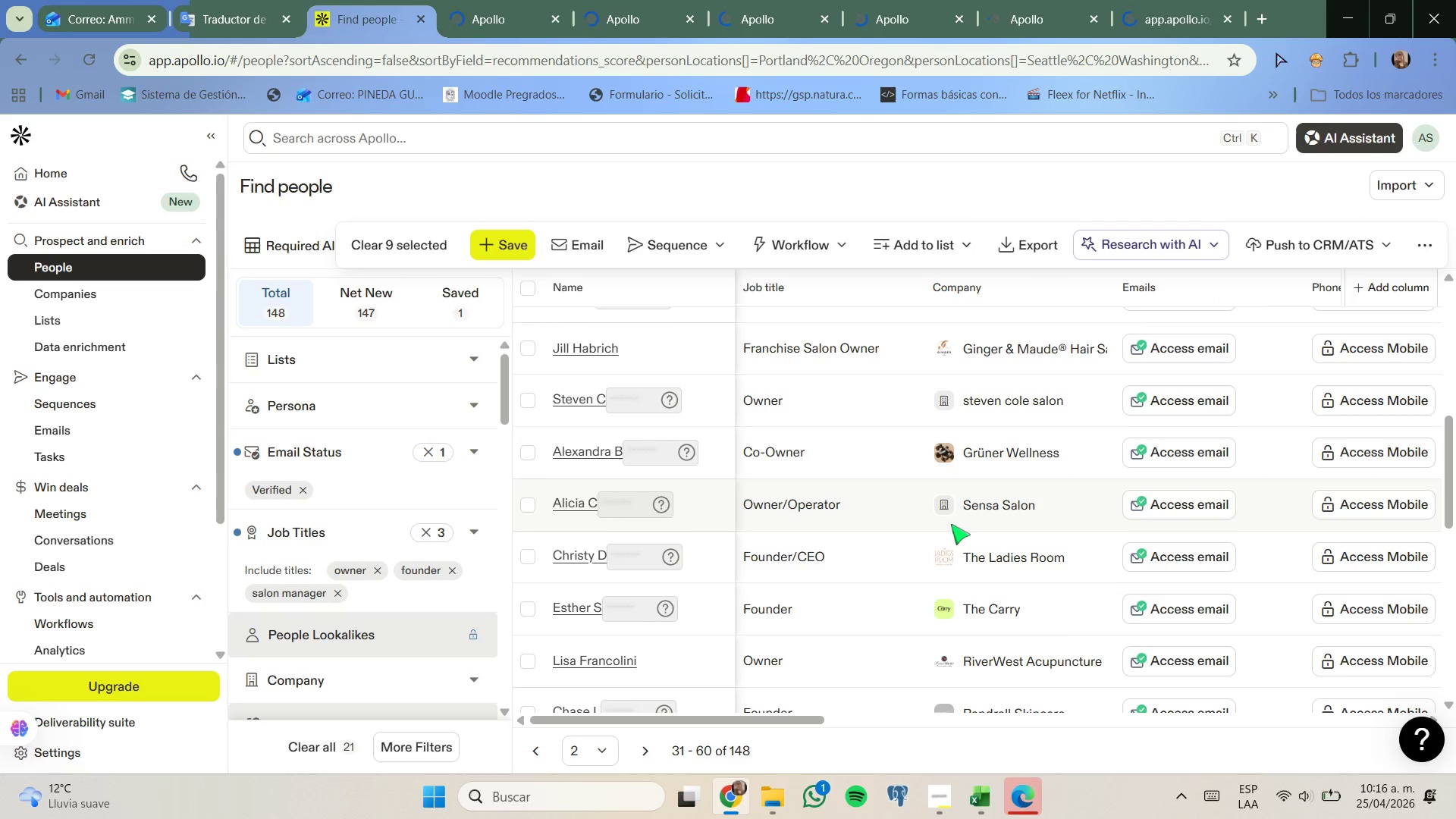 
scroll: coordinate [951, 524], scroll_direction: none, amount: 0.0
 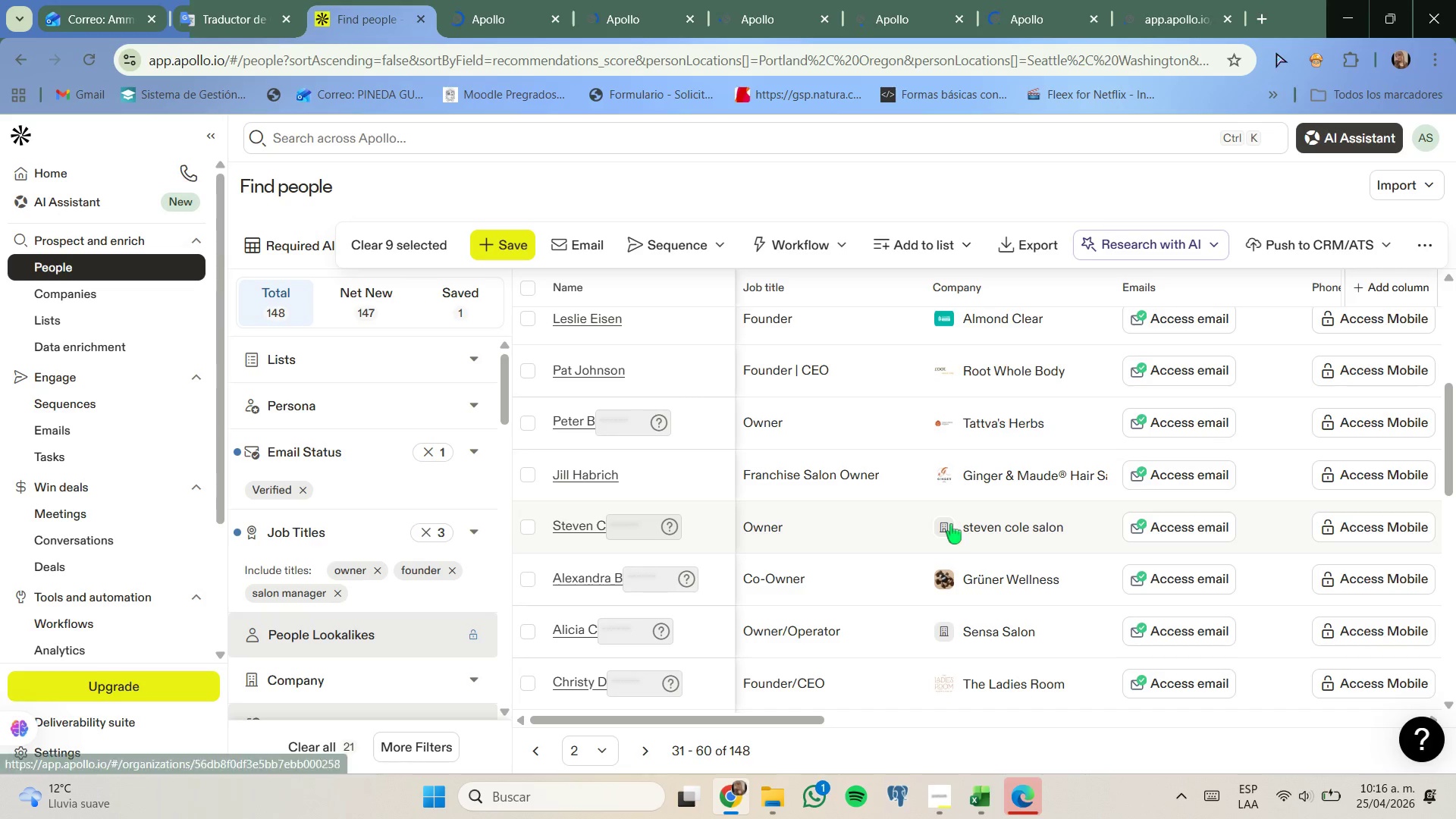 
scroll: coordinate [951, 524], scroll_direction: up, amount: 1.0
 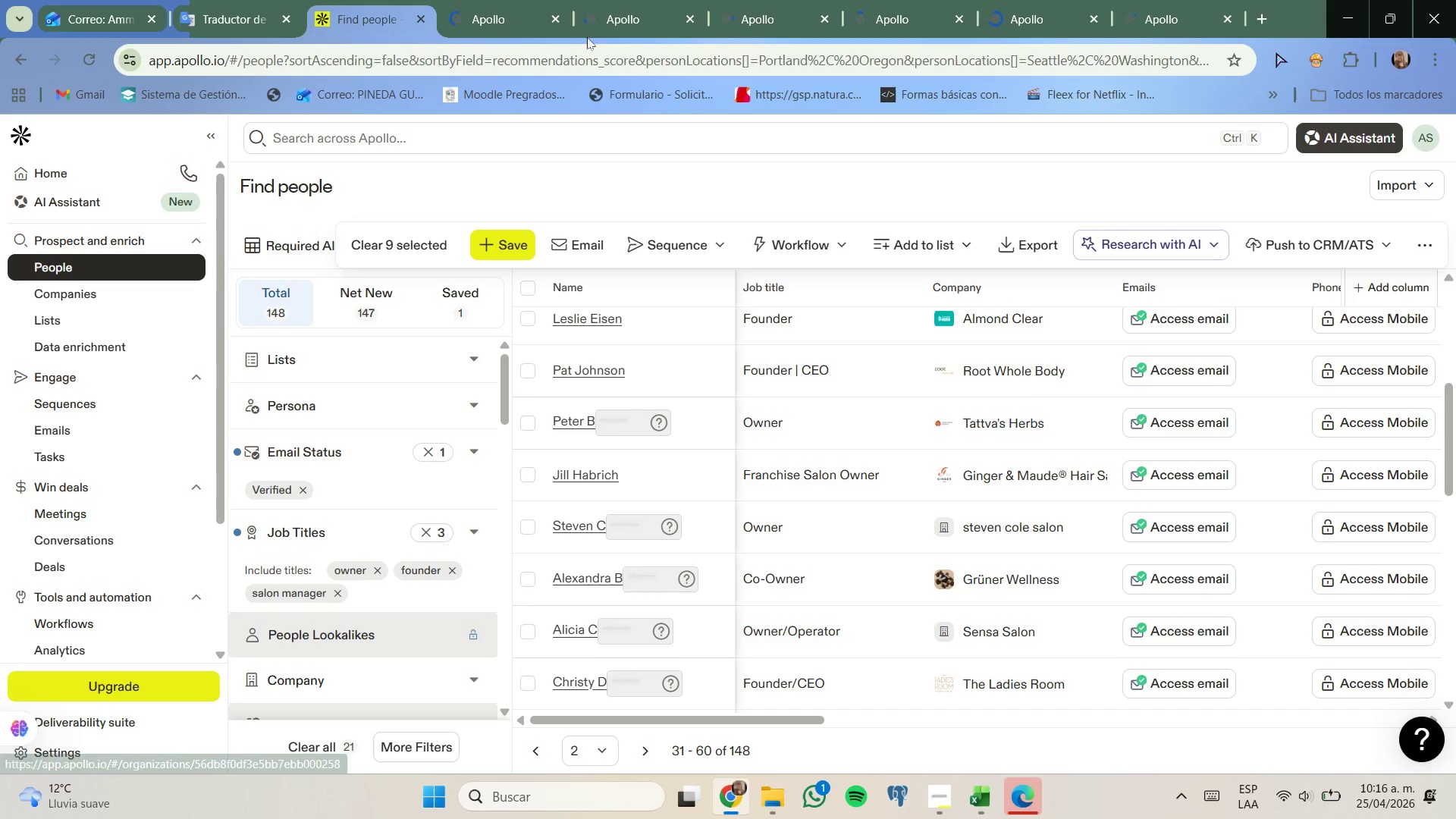 
left_click([484, 0])
 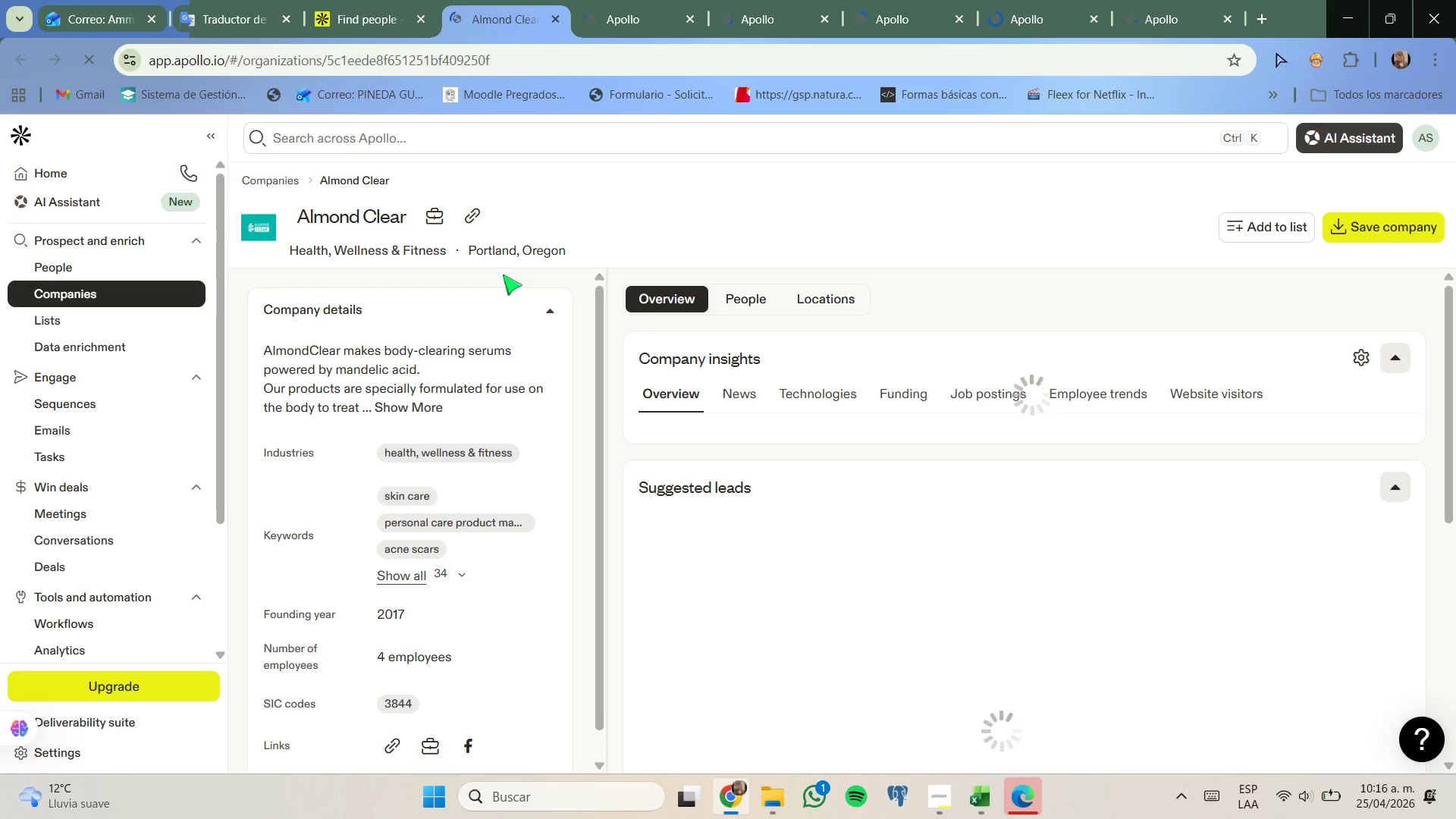 
left_click([477, 218])
 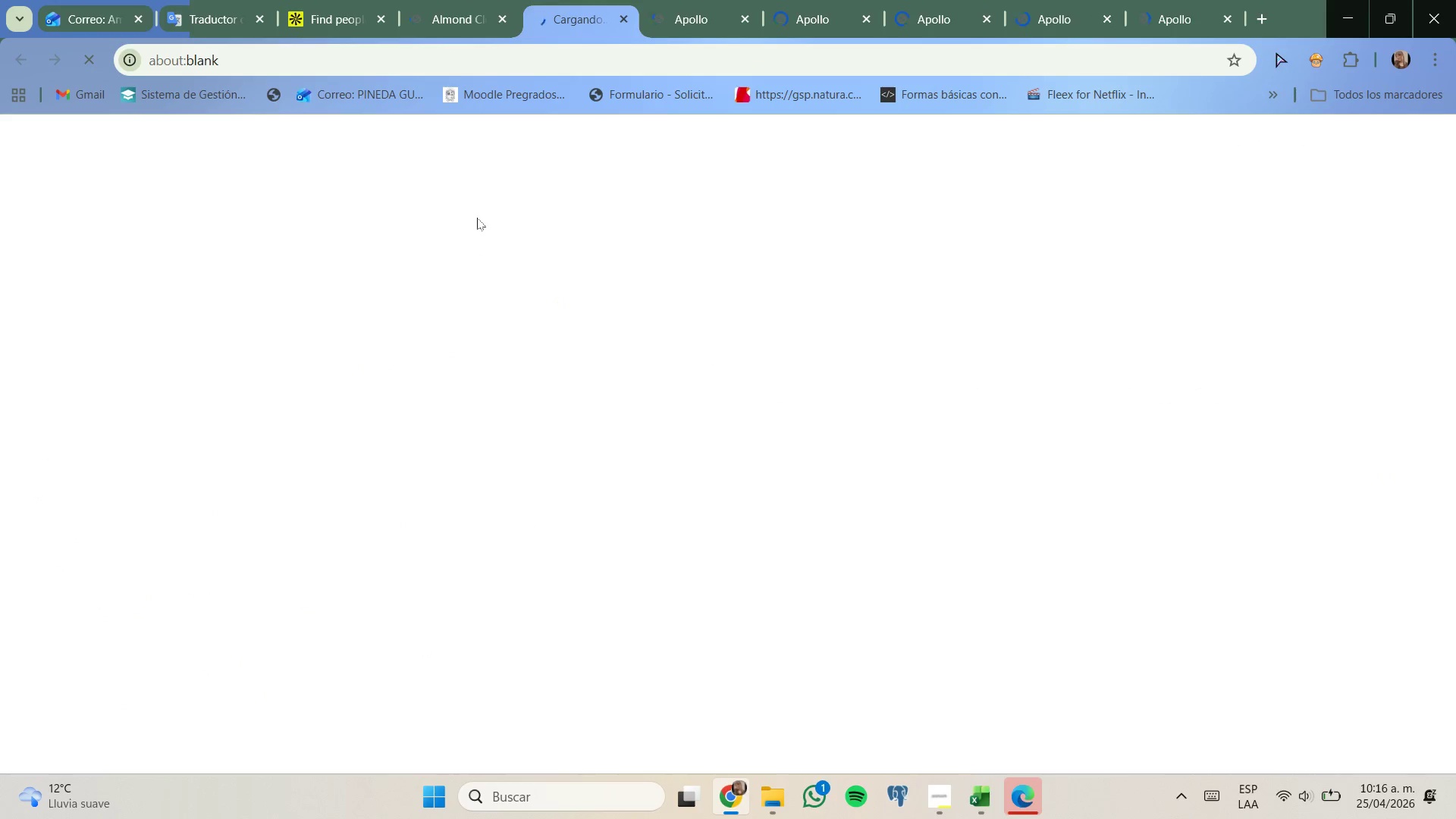 
left_click([464, 16])
 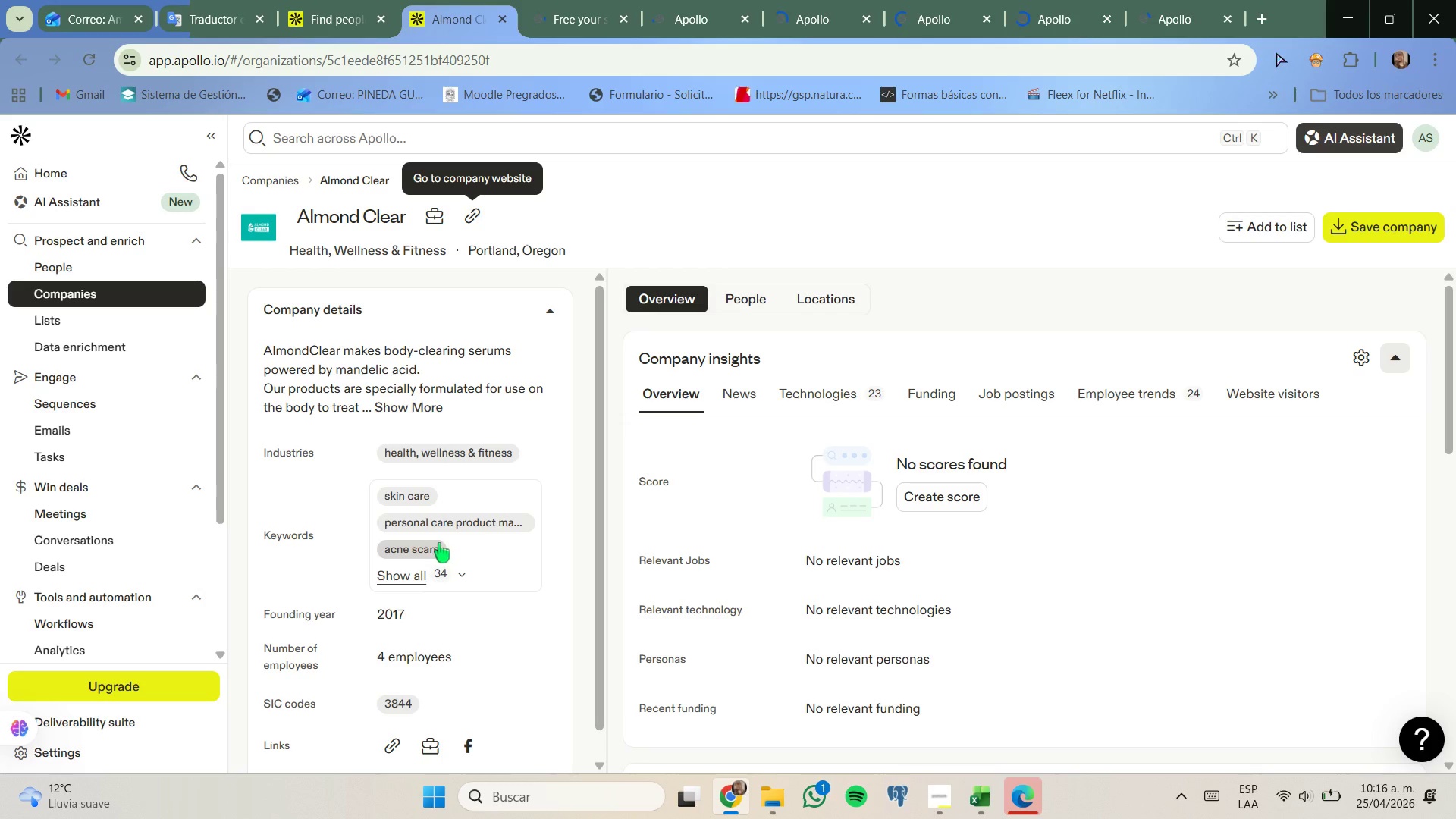 
left_click([570, 0])
 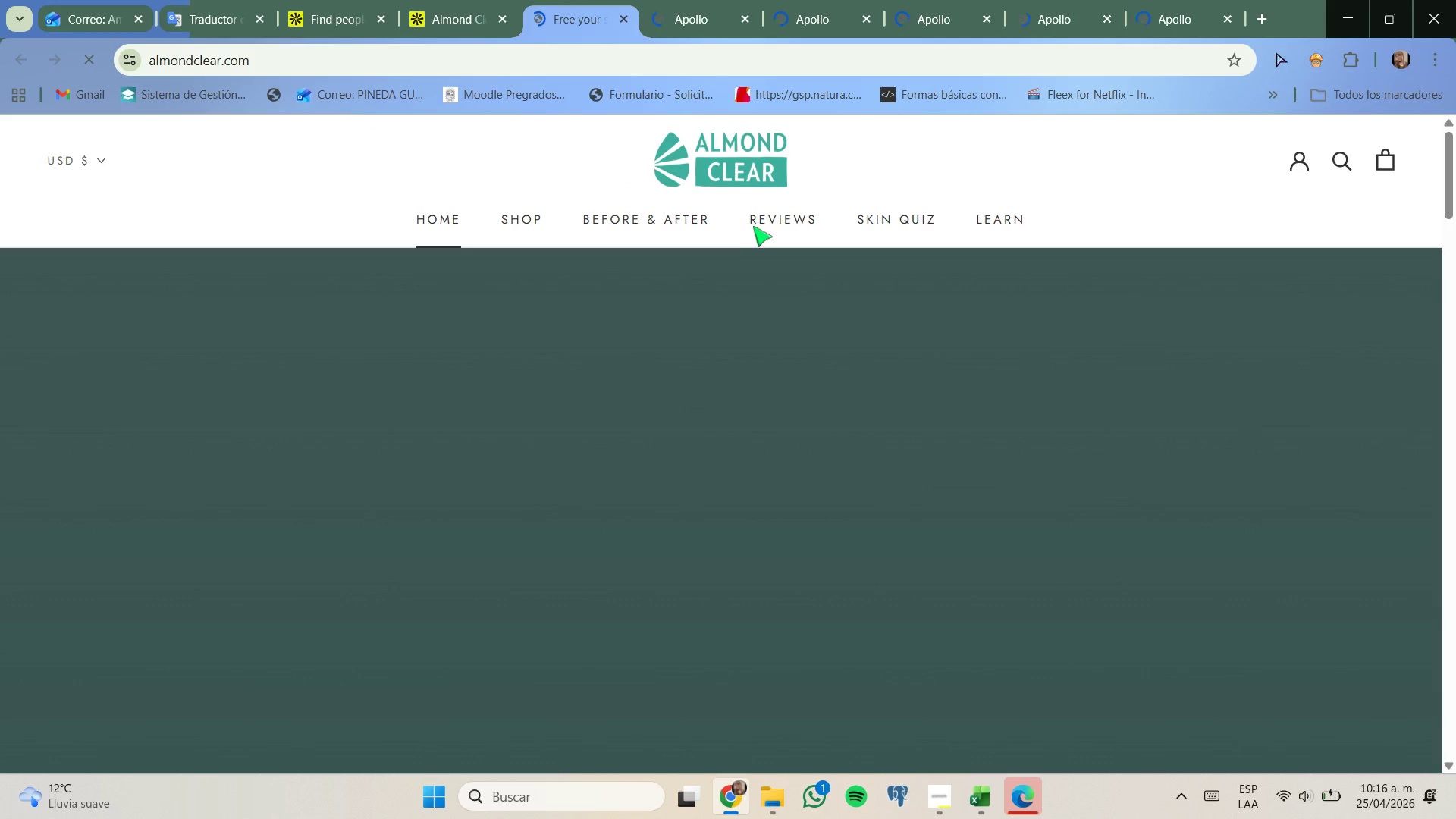 
wait(5.05)
 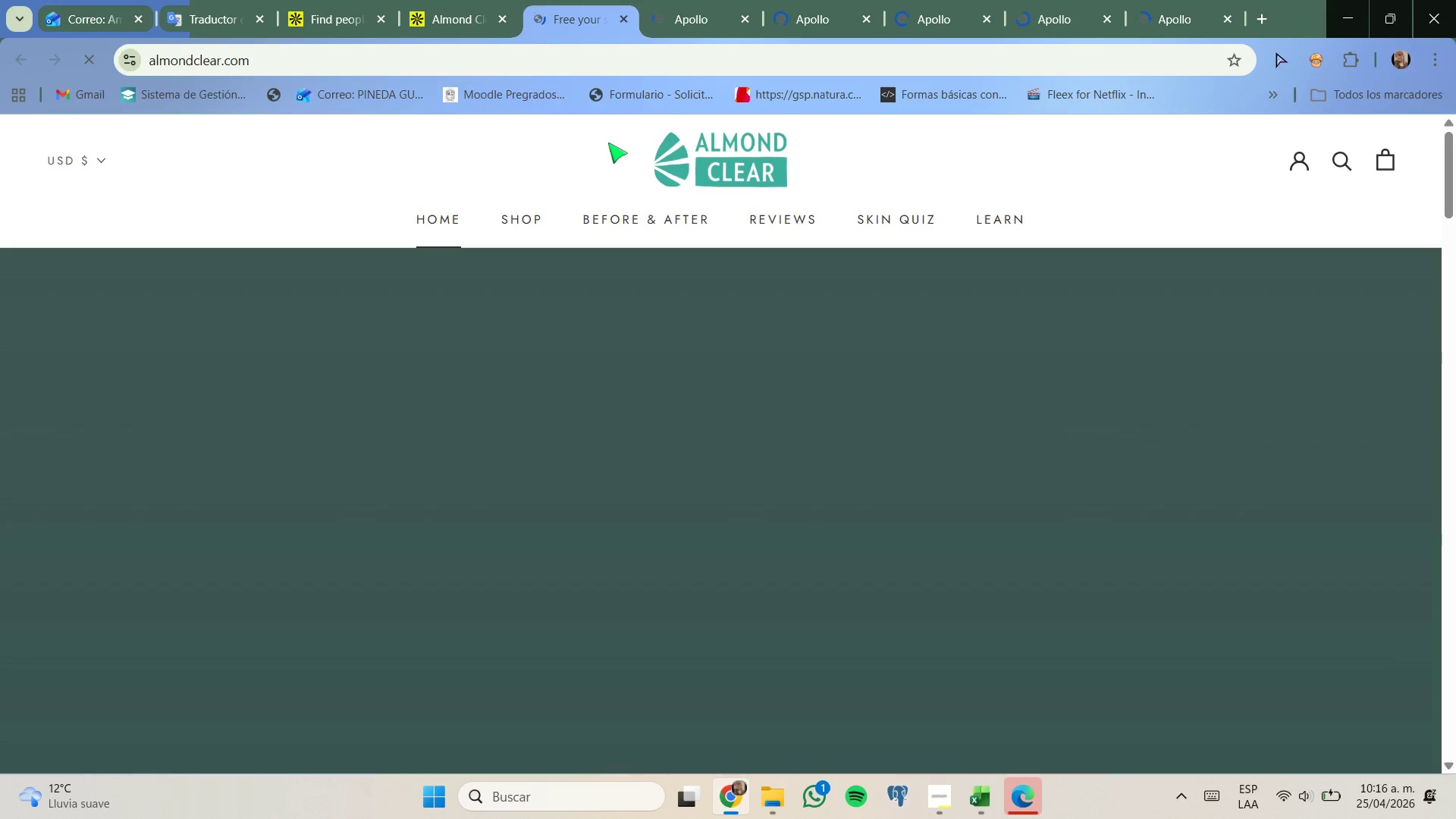 
scroll: coordinate [561, 268], scroll_direction: down, amount: 19.0
 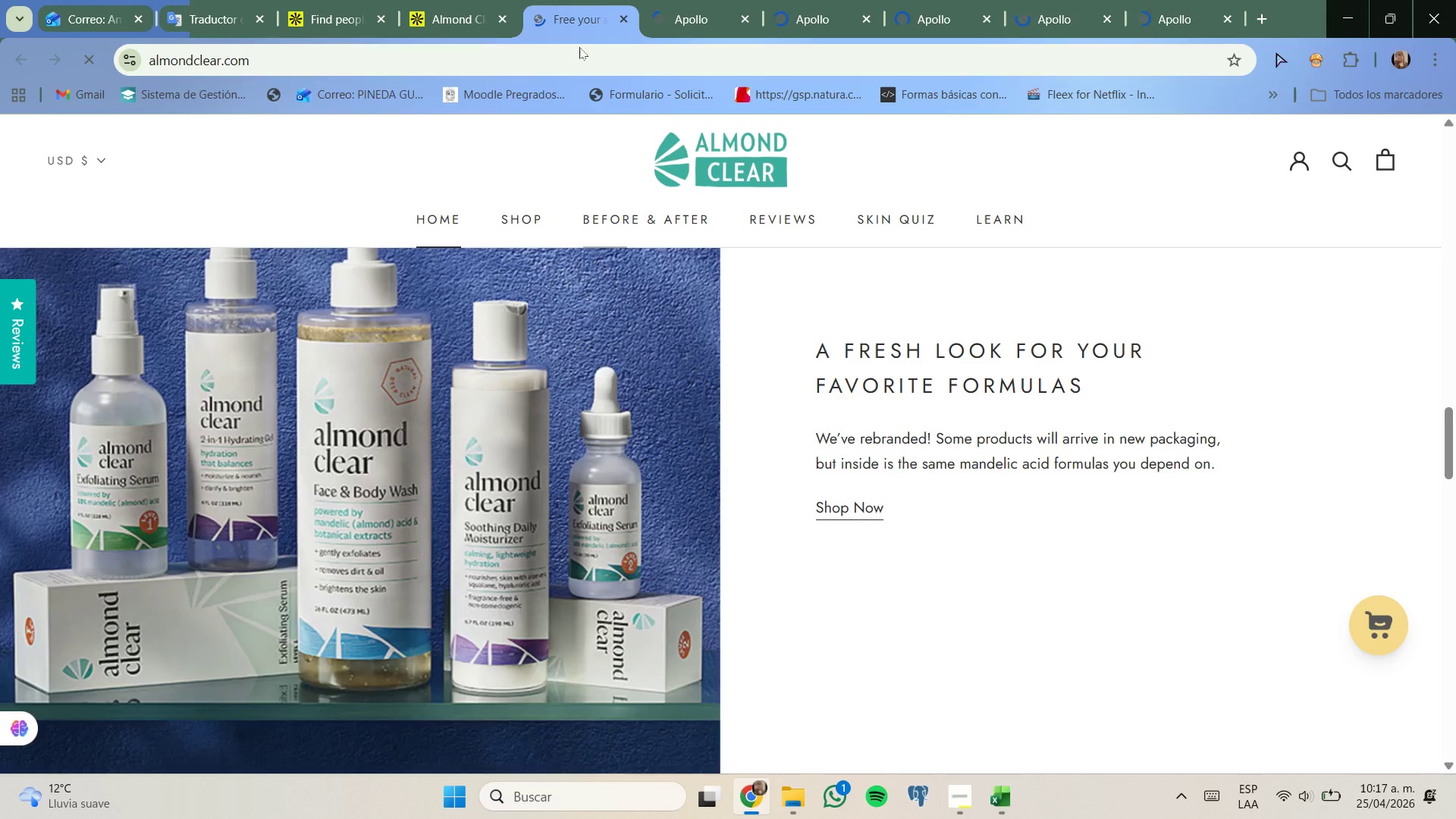 
left_click([624, 20])
 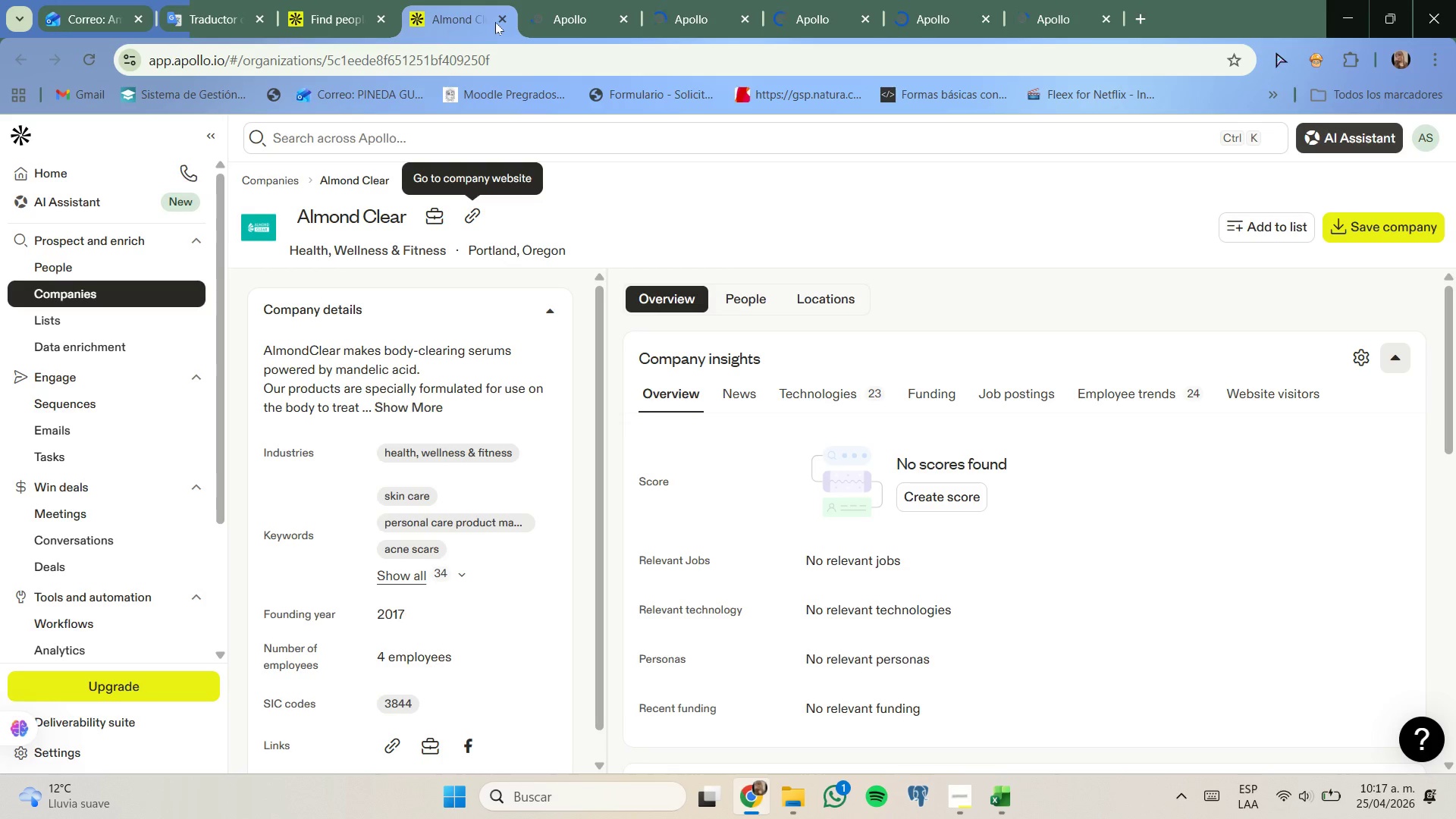 
left_click([498, 20])
 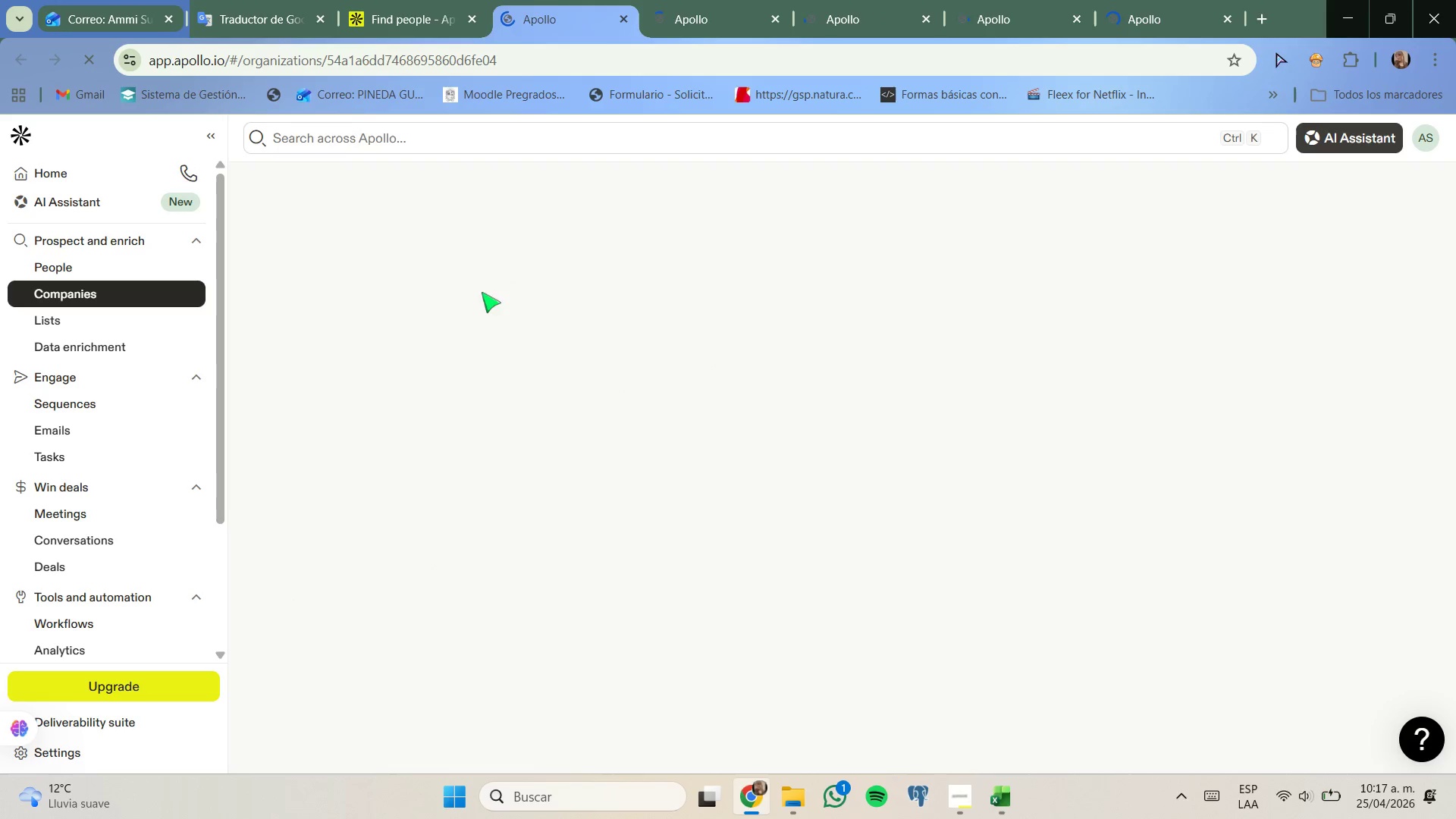 
left_click([502, 217])
 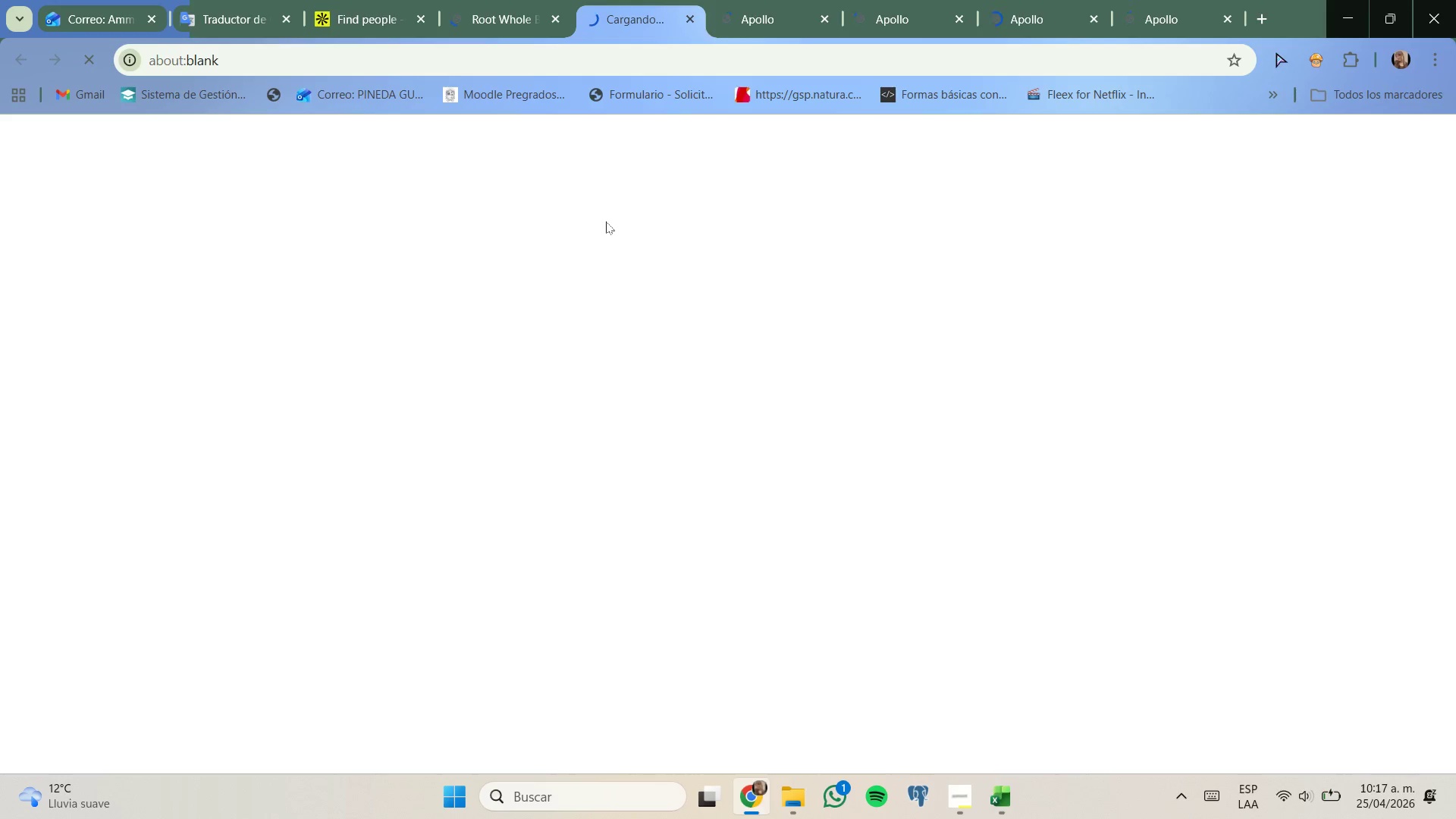 
wait(5.44)
 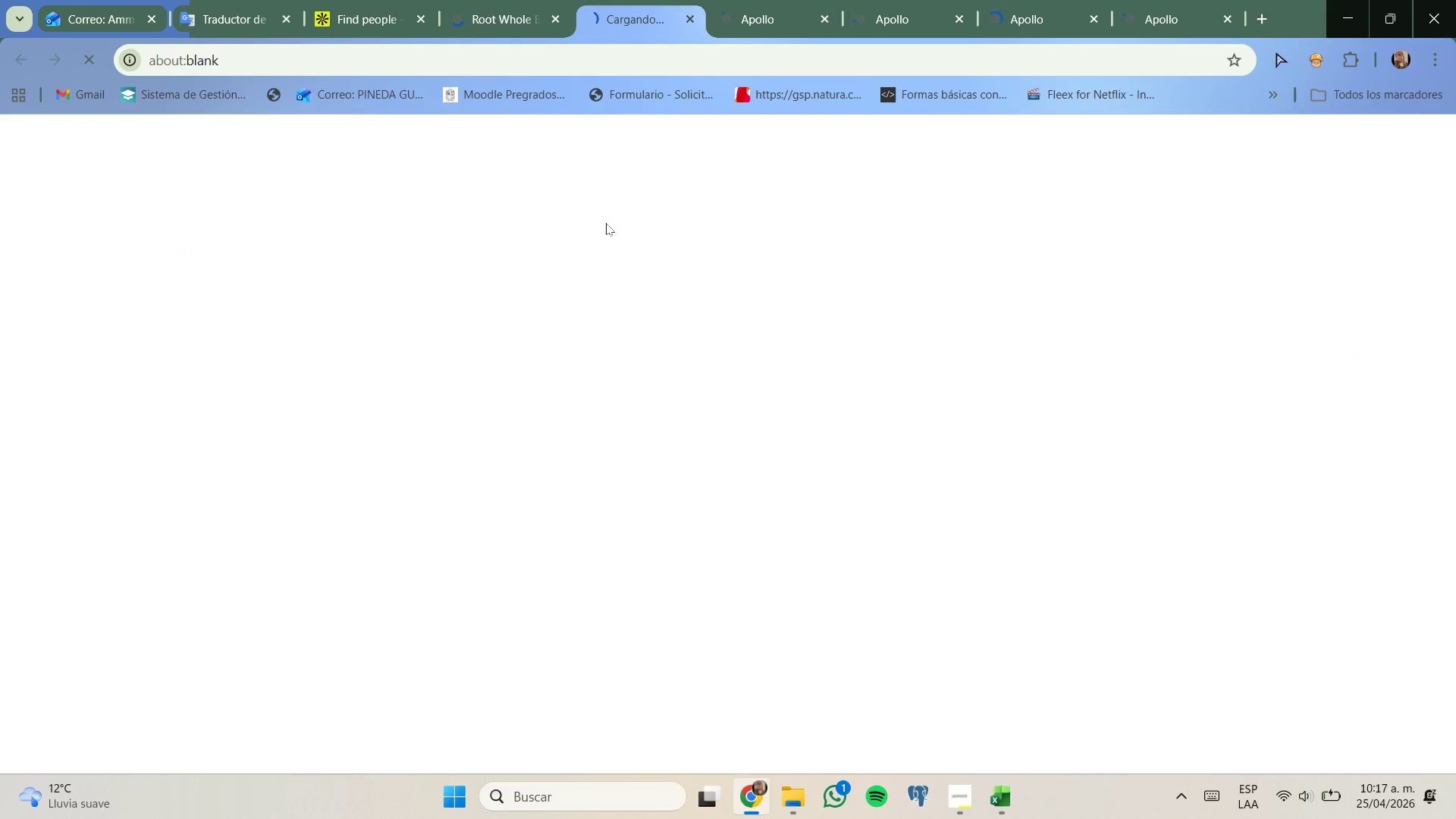 
mouse_move([635, 238])
 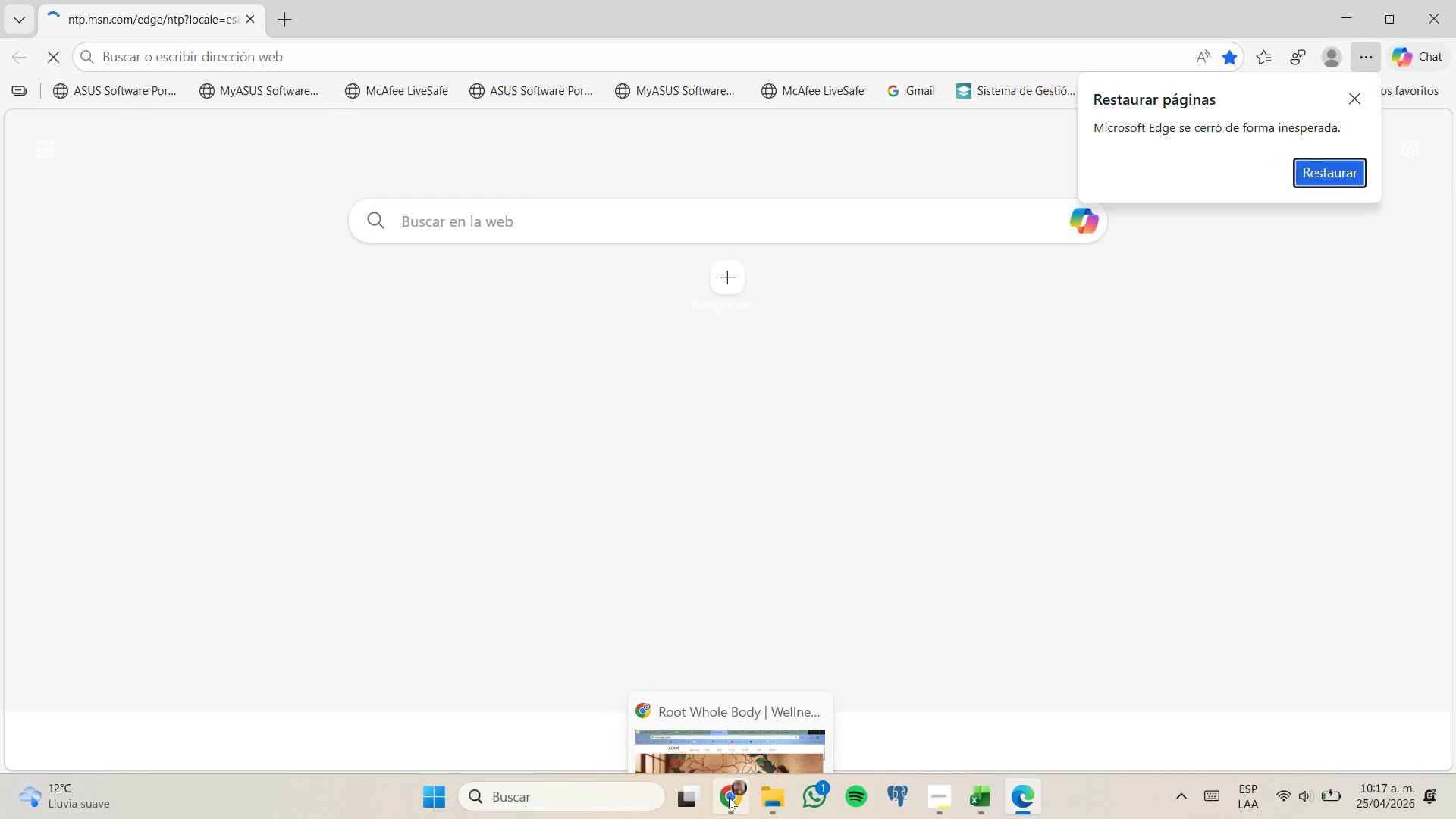 
left_click([745, 705])
 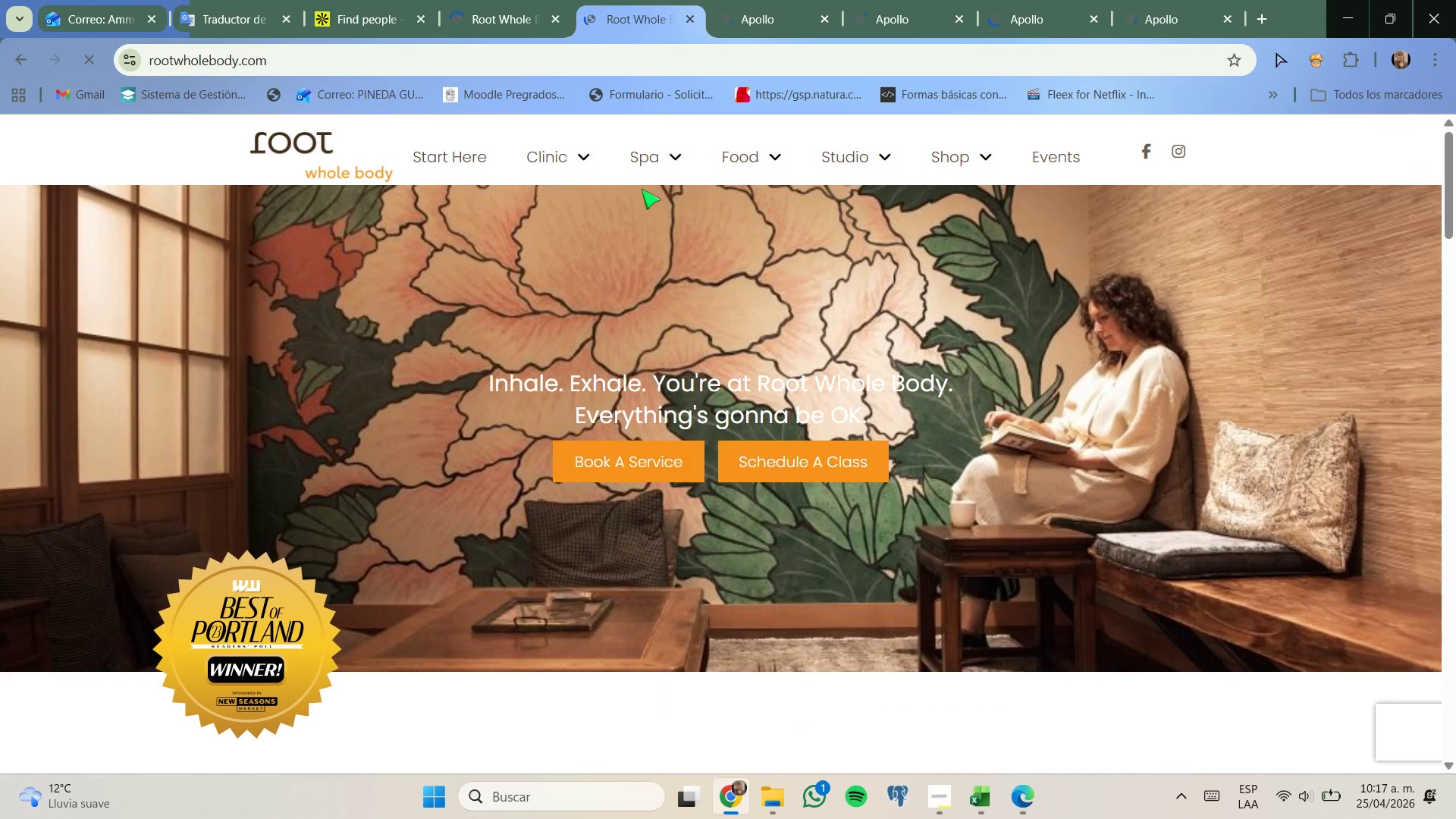 
mouse_move([668, 173])
 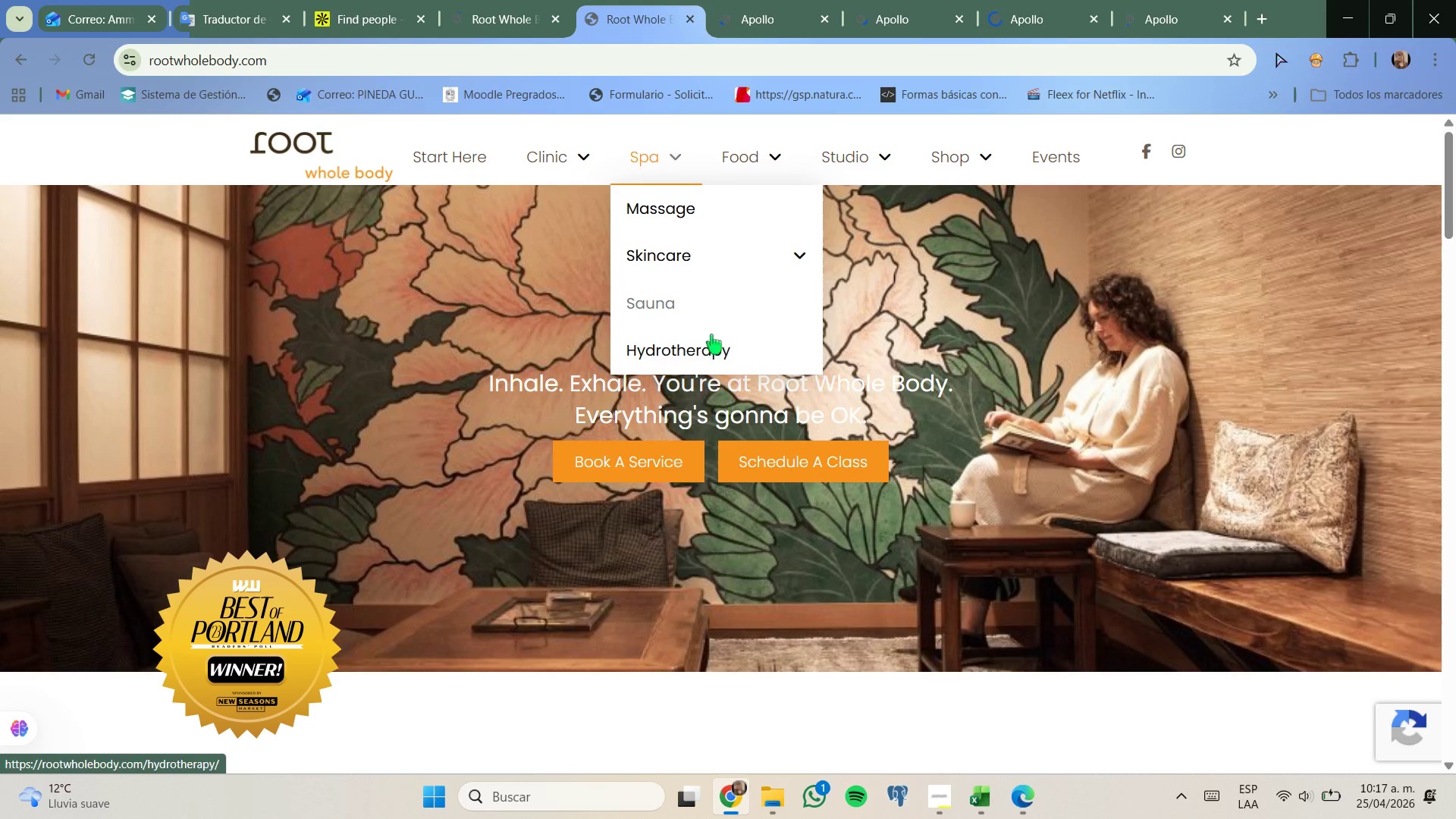 
scroll: coordinate [773, 431], scroll_direction: down, amount: 12.0
 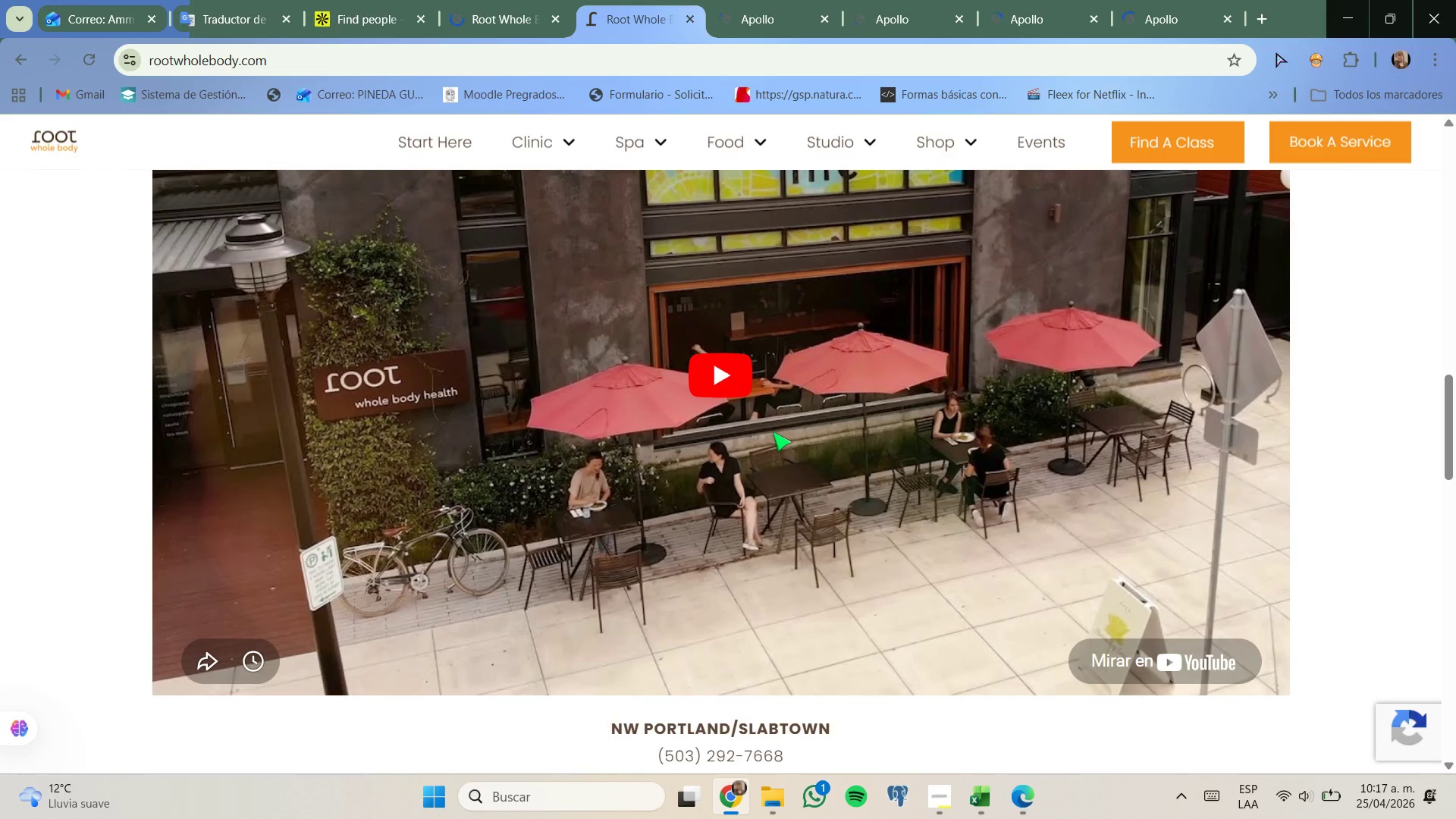 
scroll: coordinate [765, 421], scroll_direction: up, amount: 15.0
 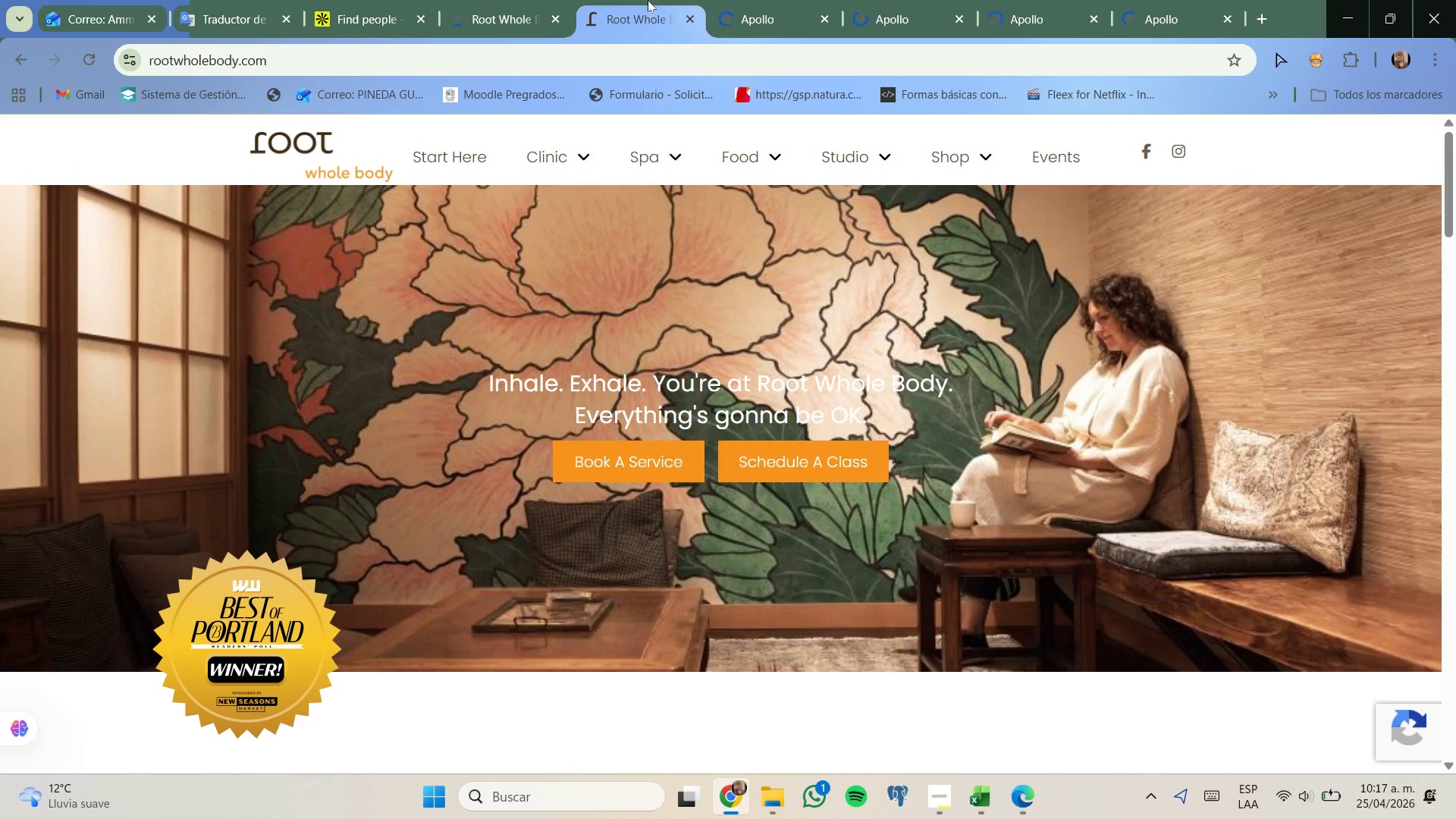 
left_click([686, 19])
 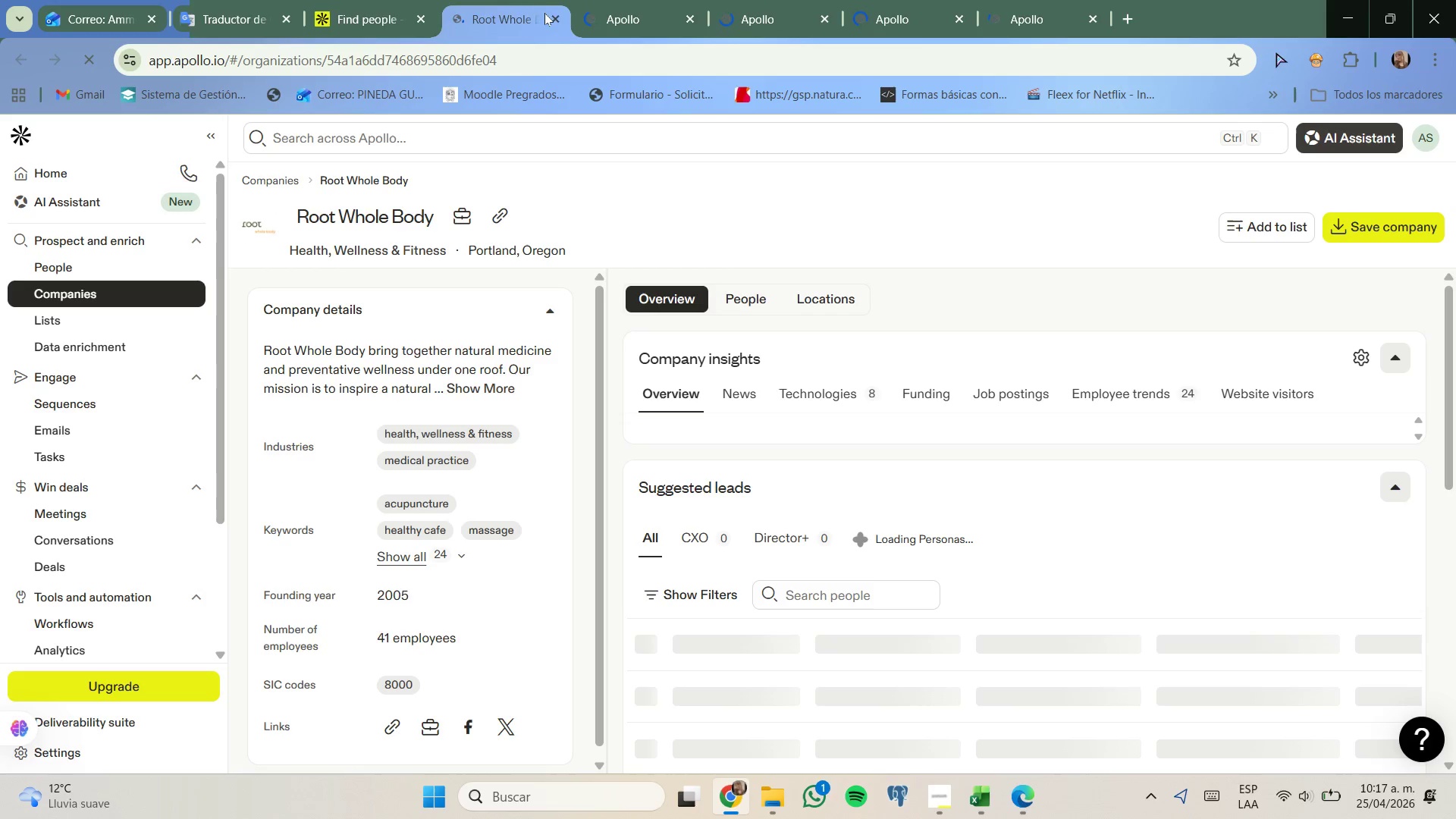 
left_click([555, 17])
 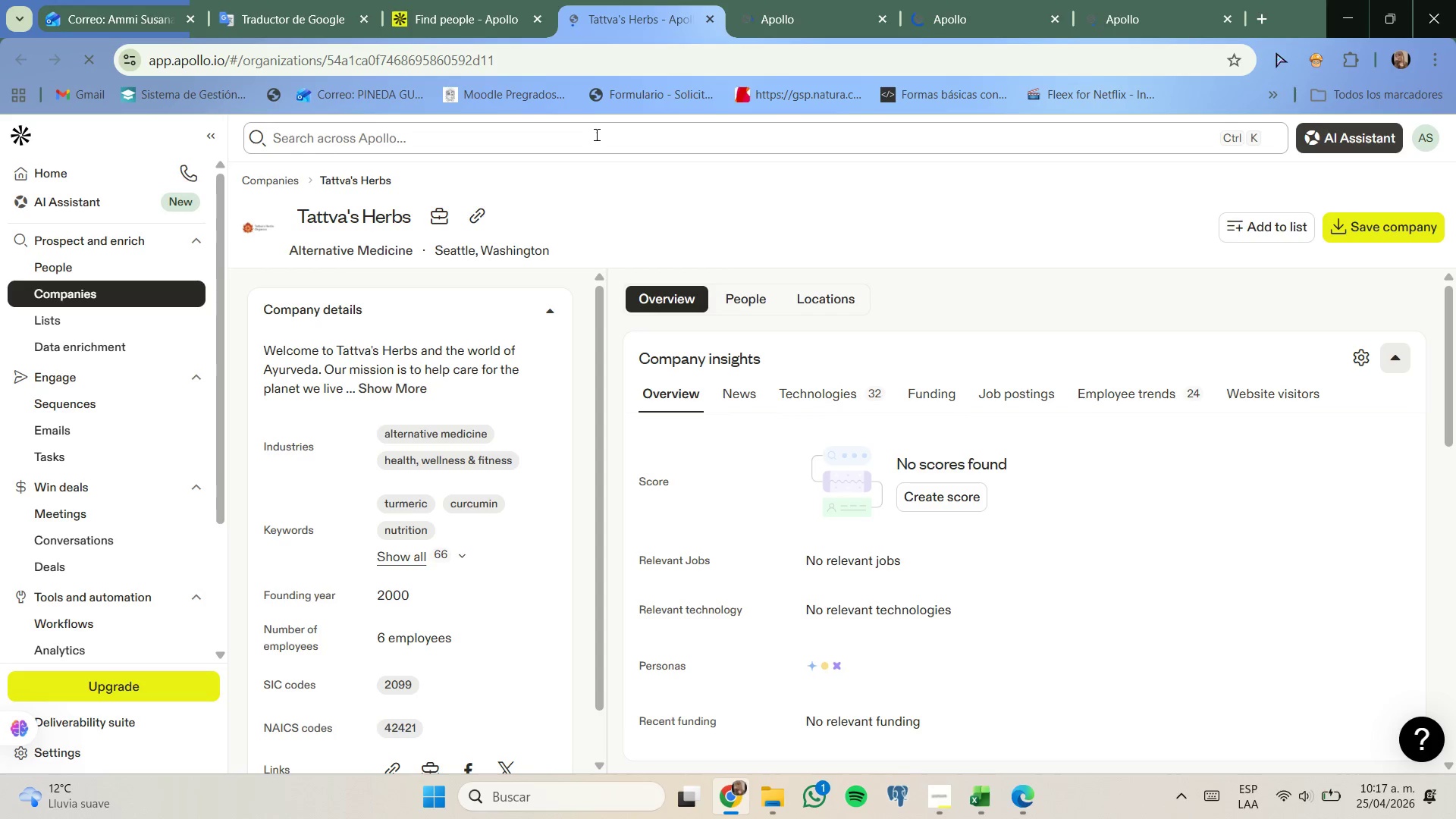 
wait(7.17)
 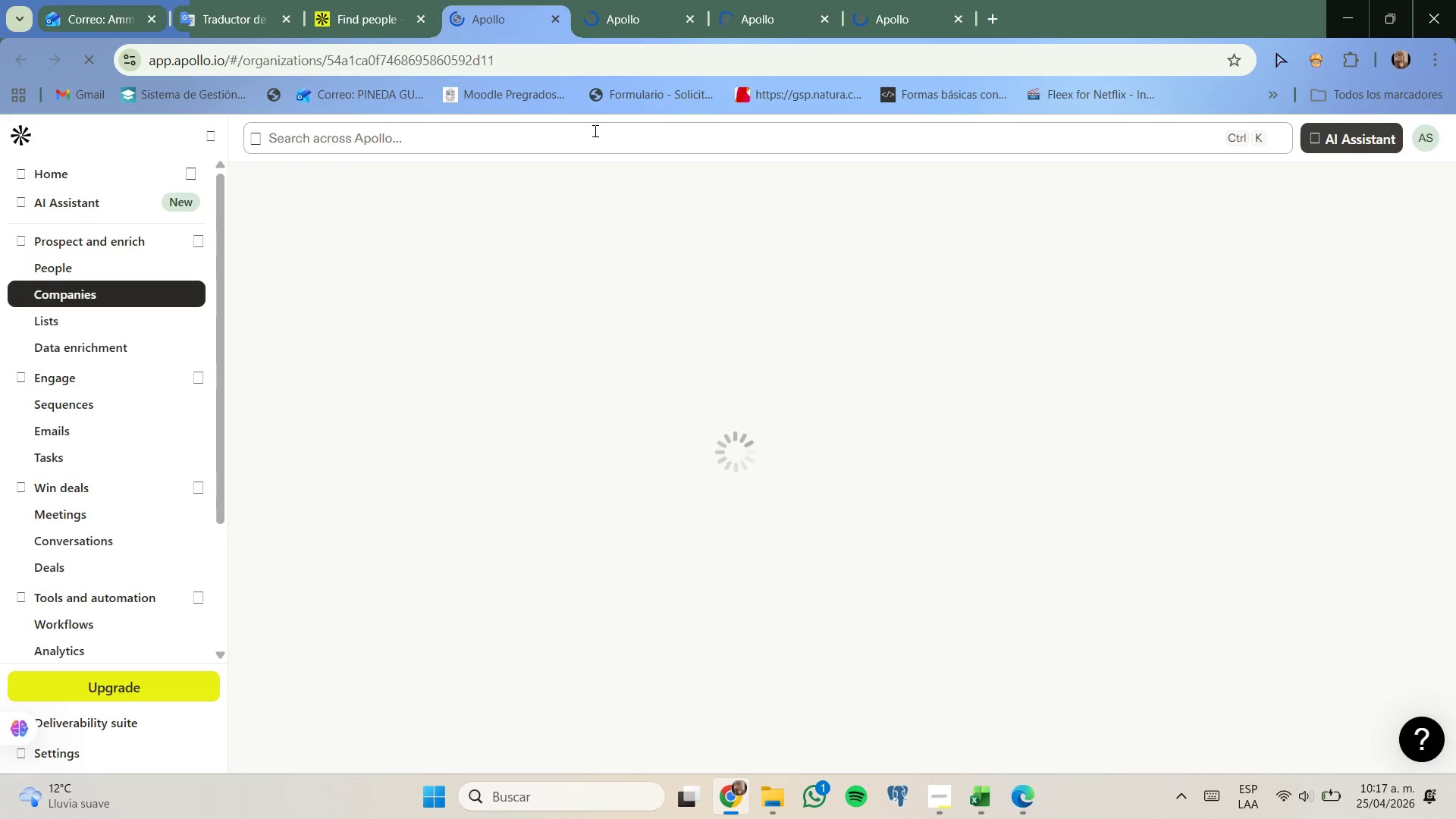 
left_click([482, 215])
 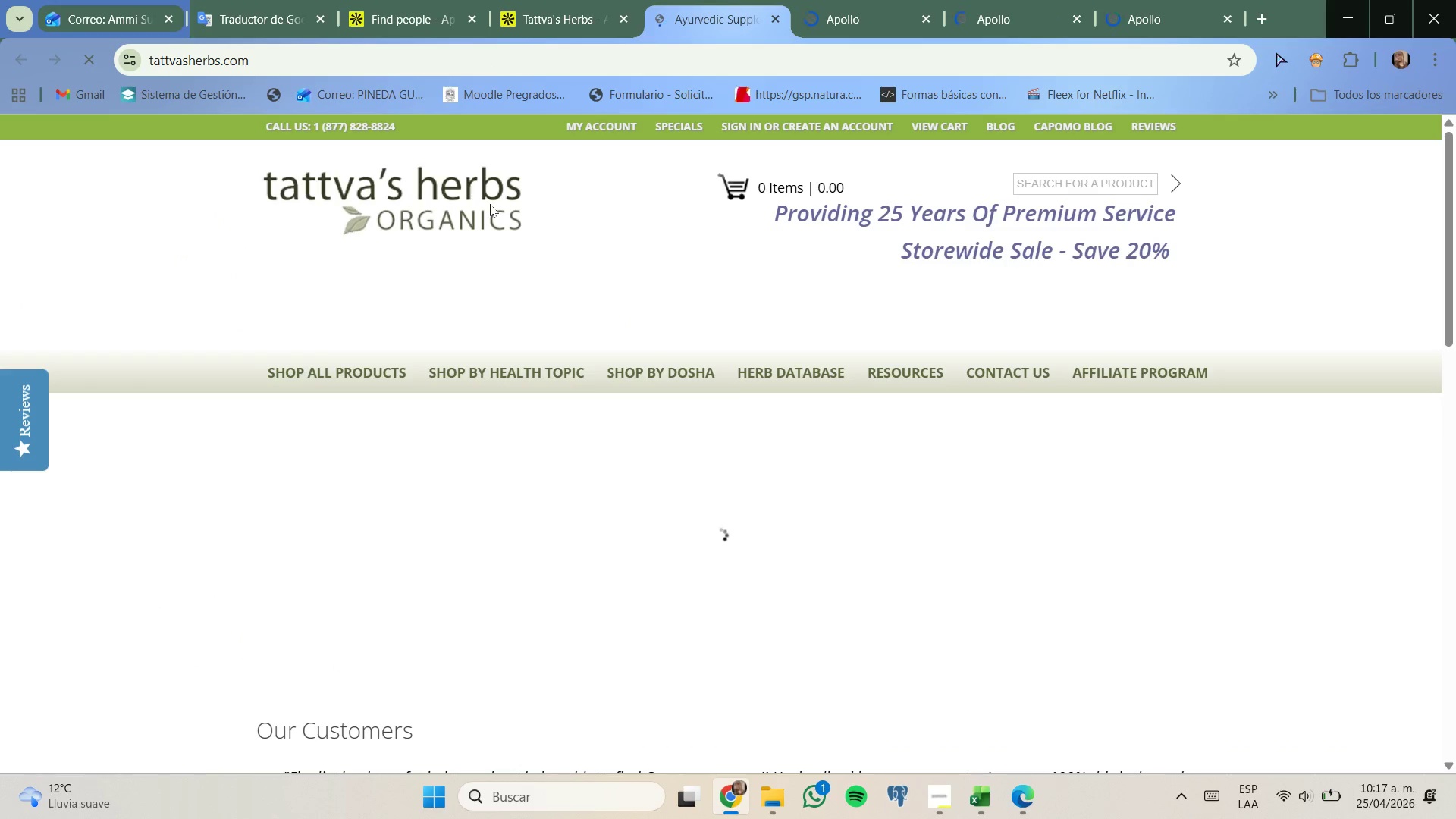 
wait(13.27)
 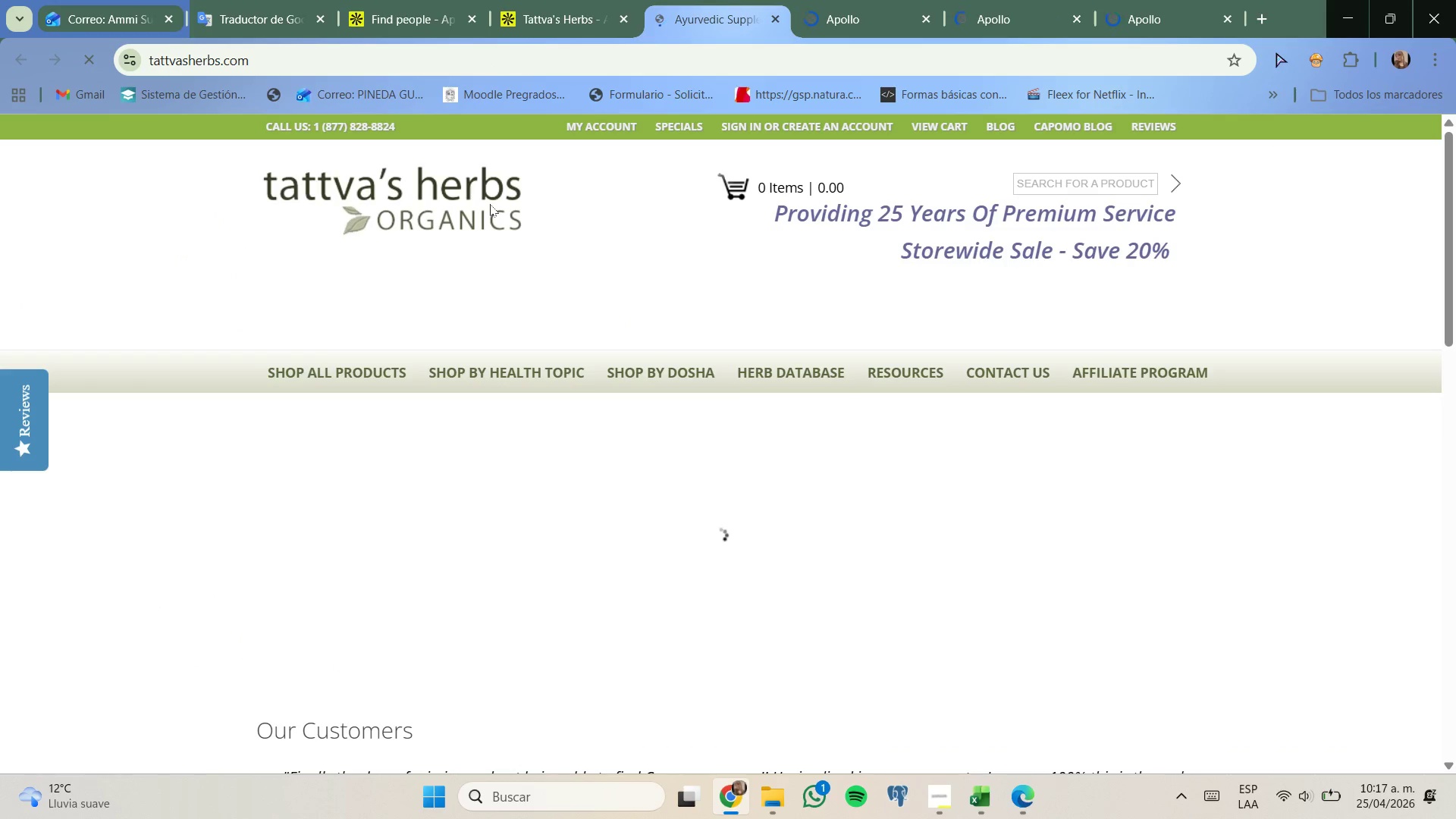 
left_click([774, 13])
 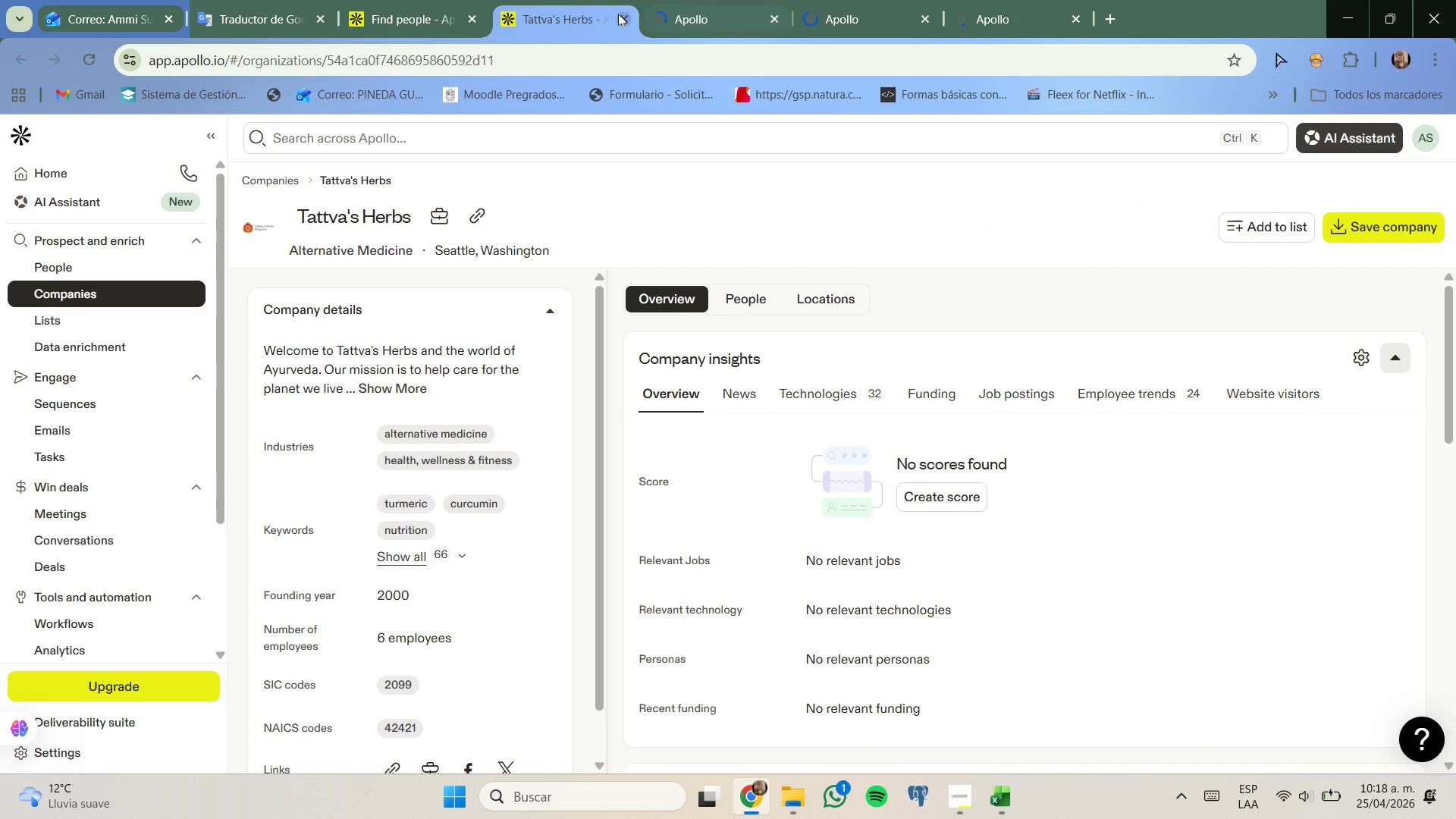 
left_click([619, 14])
 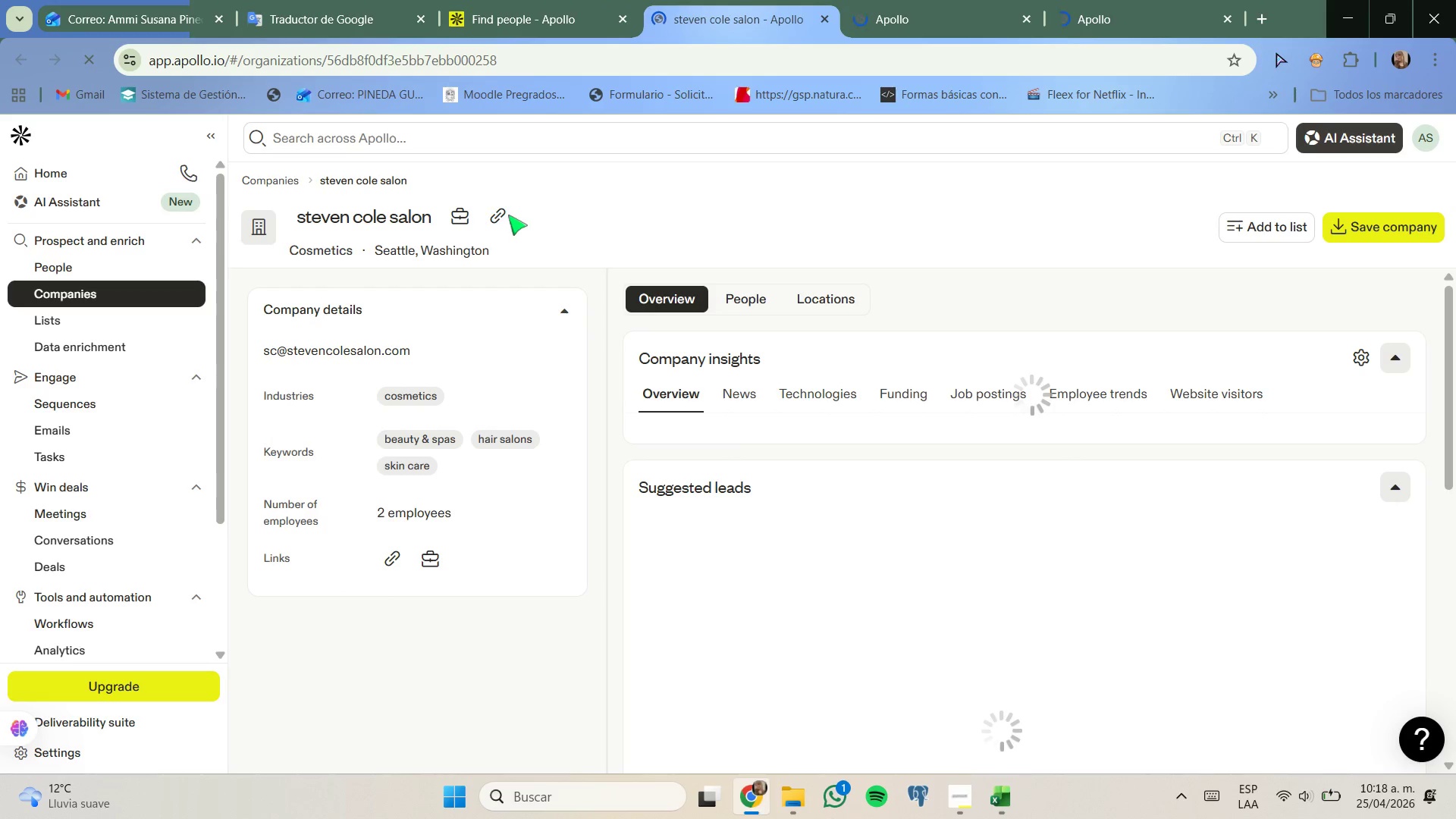 
left_click([500, 212])
 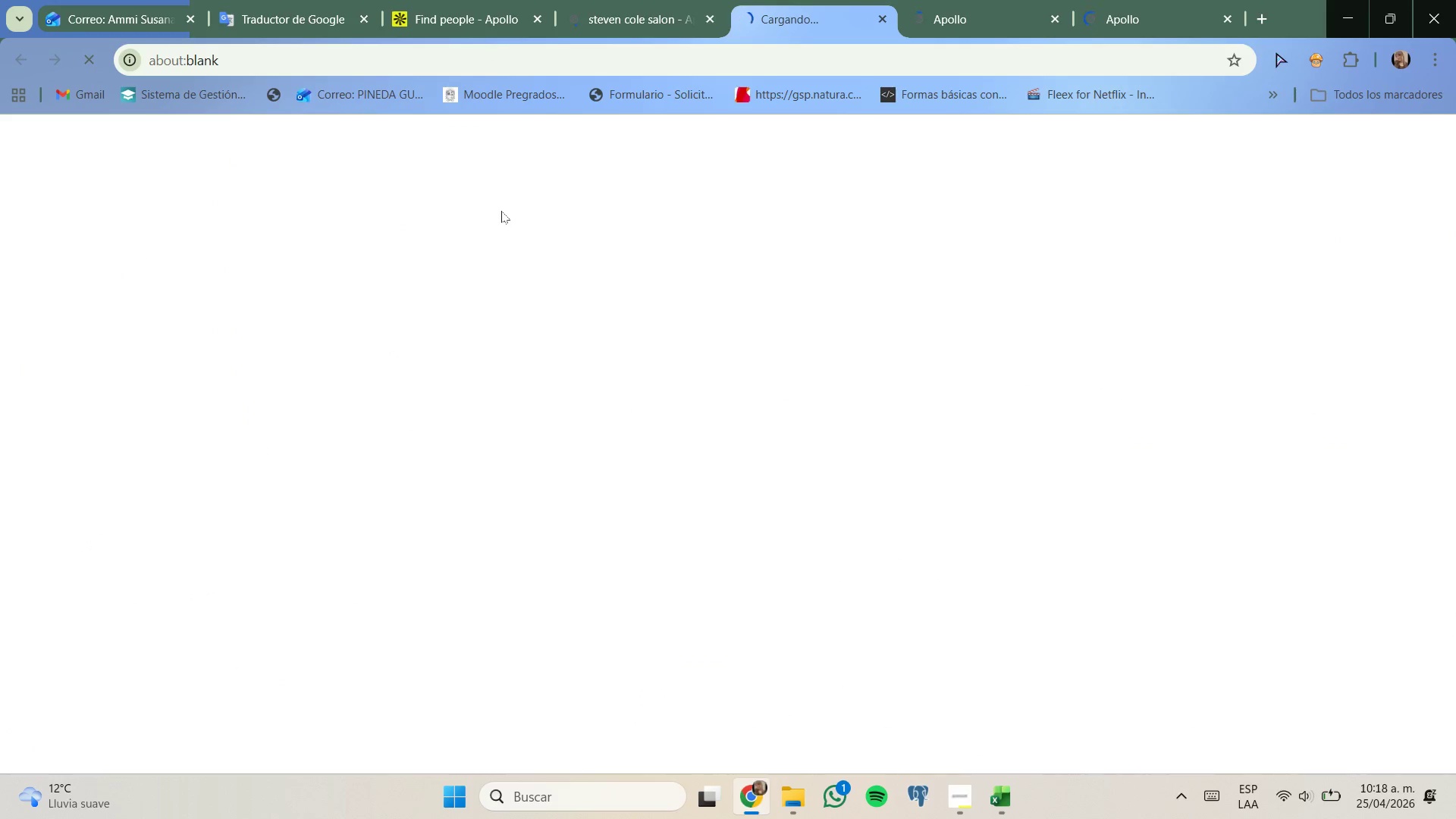 
mouse_move([880, 27])
 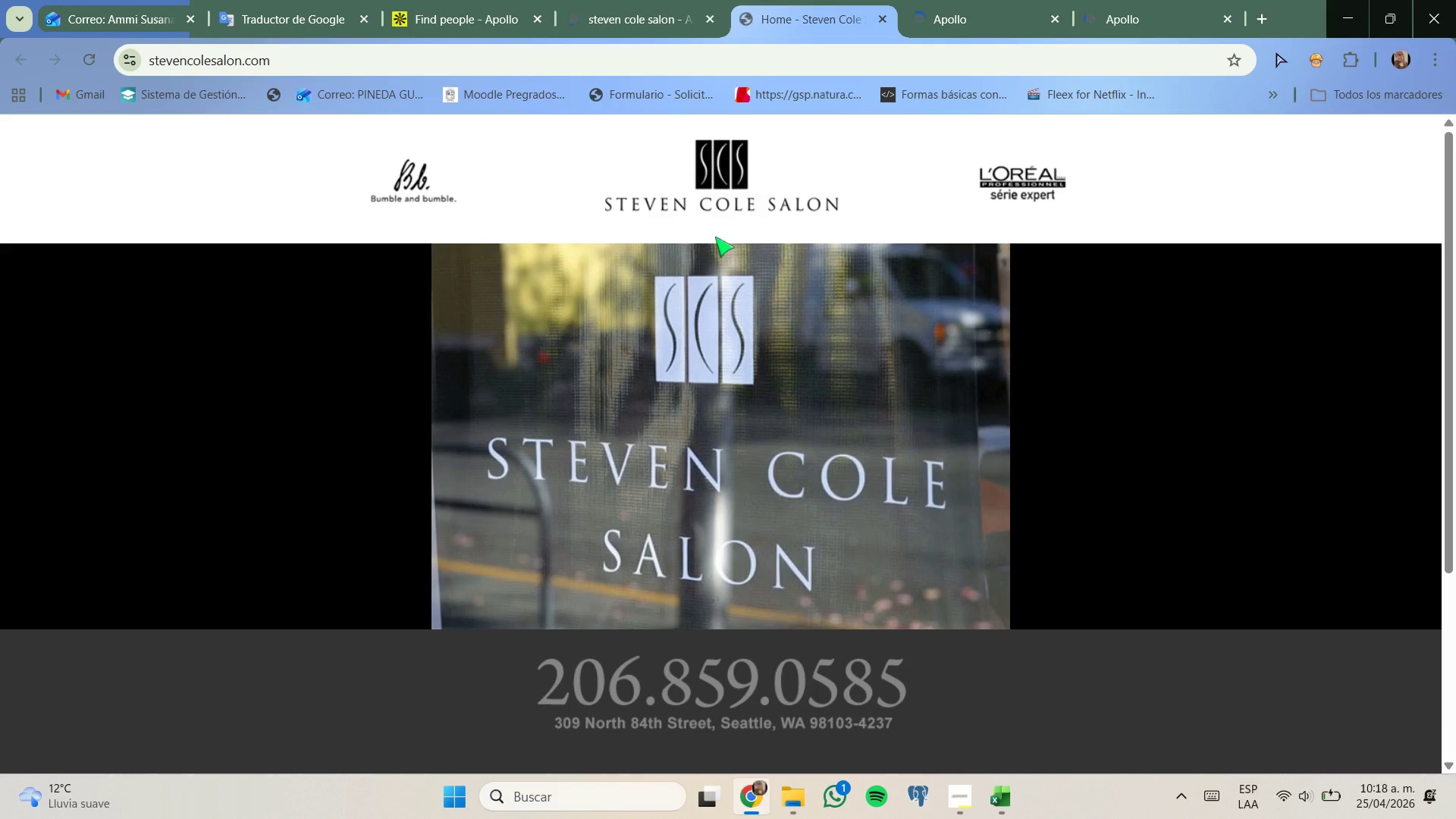 
scroll: coordinate [715, 237], scroll_direction: none, amount: 0.0
 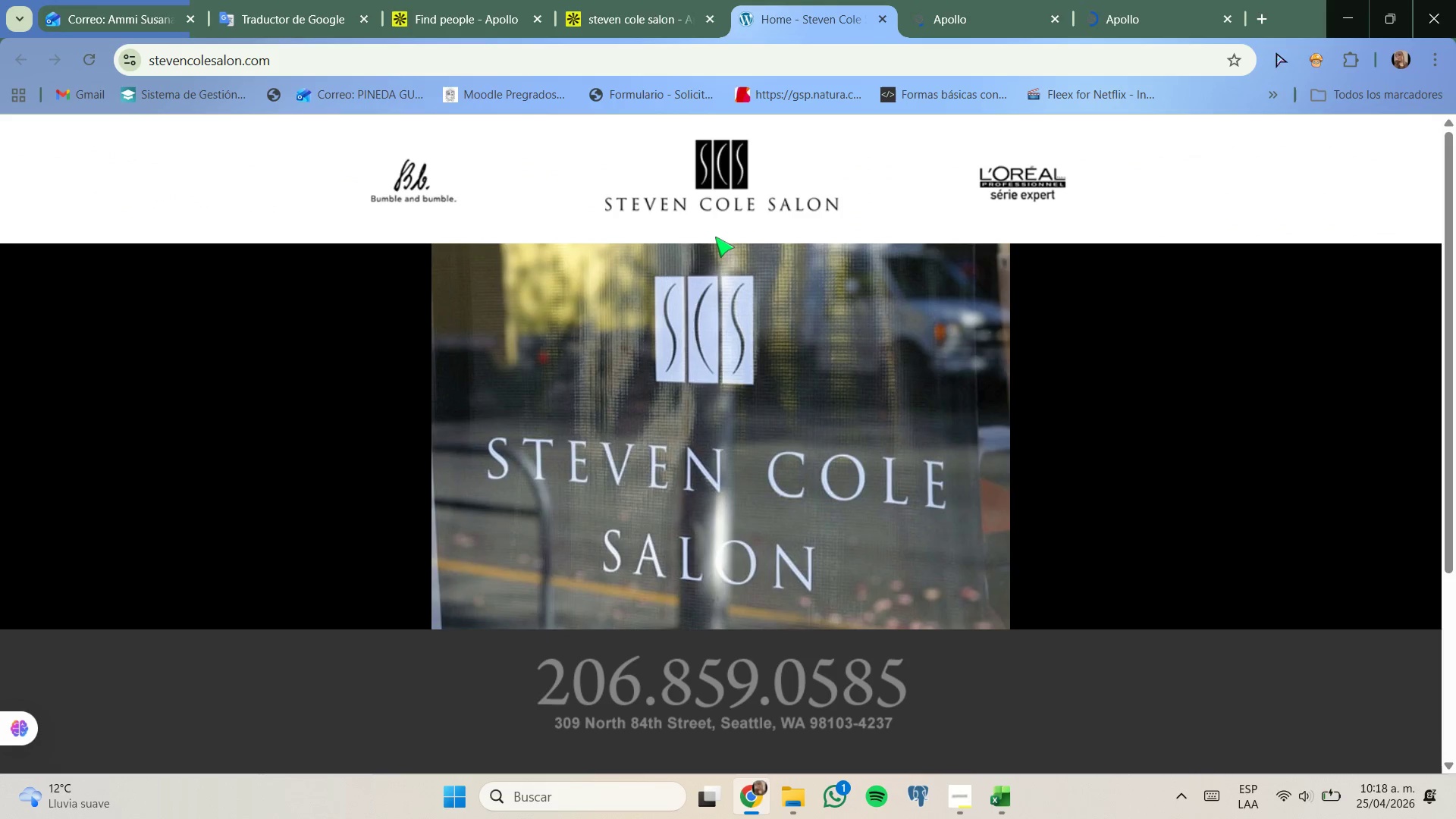 
scroll: coordinate [733, 552], scroll_direction: down, amount: 4.0
 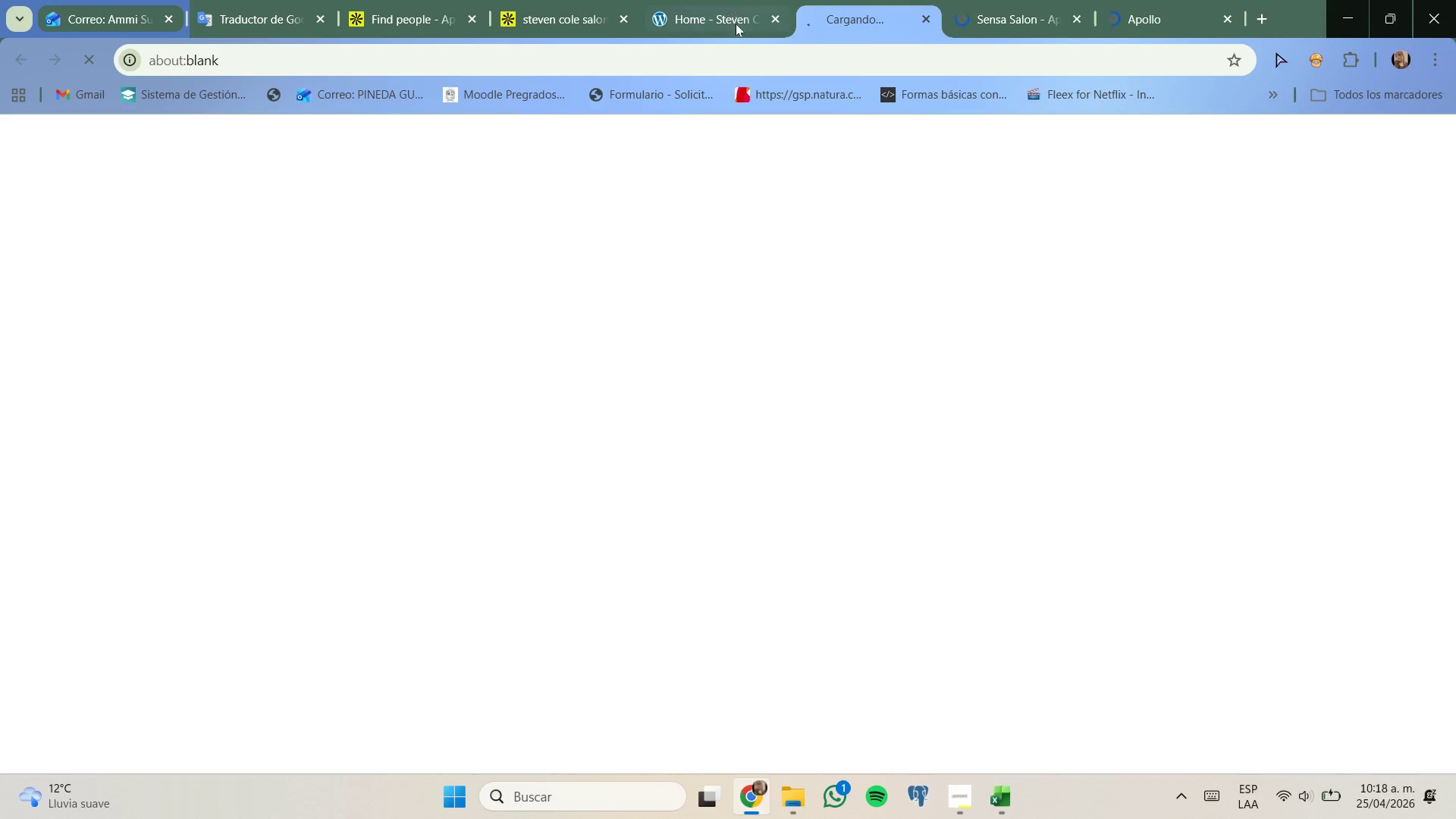 
left_click([724, 0])
 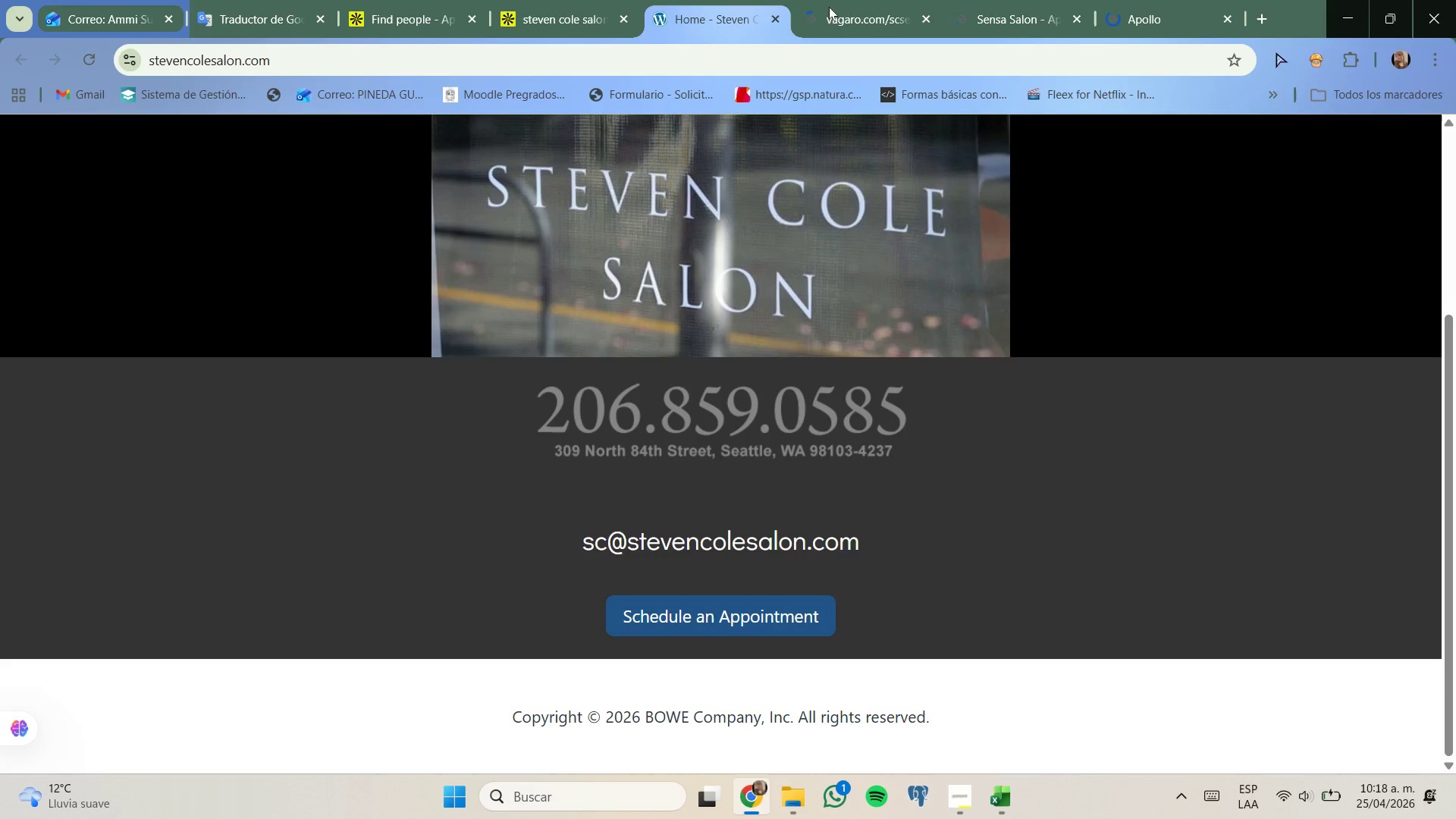 
left_click([833, 0])
 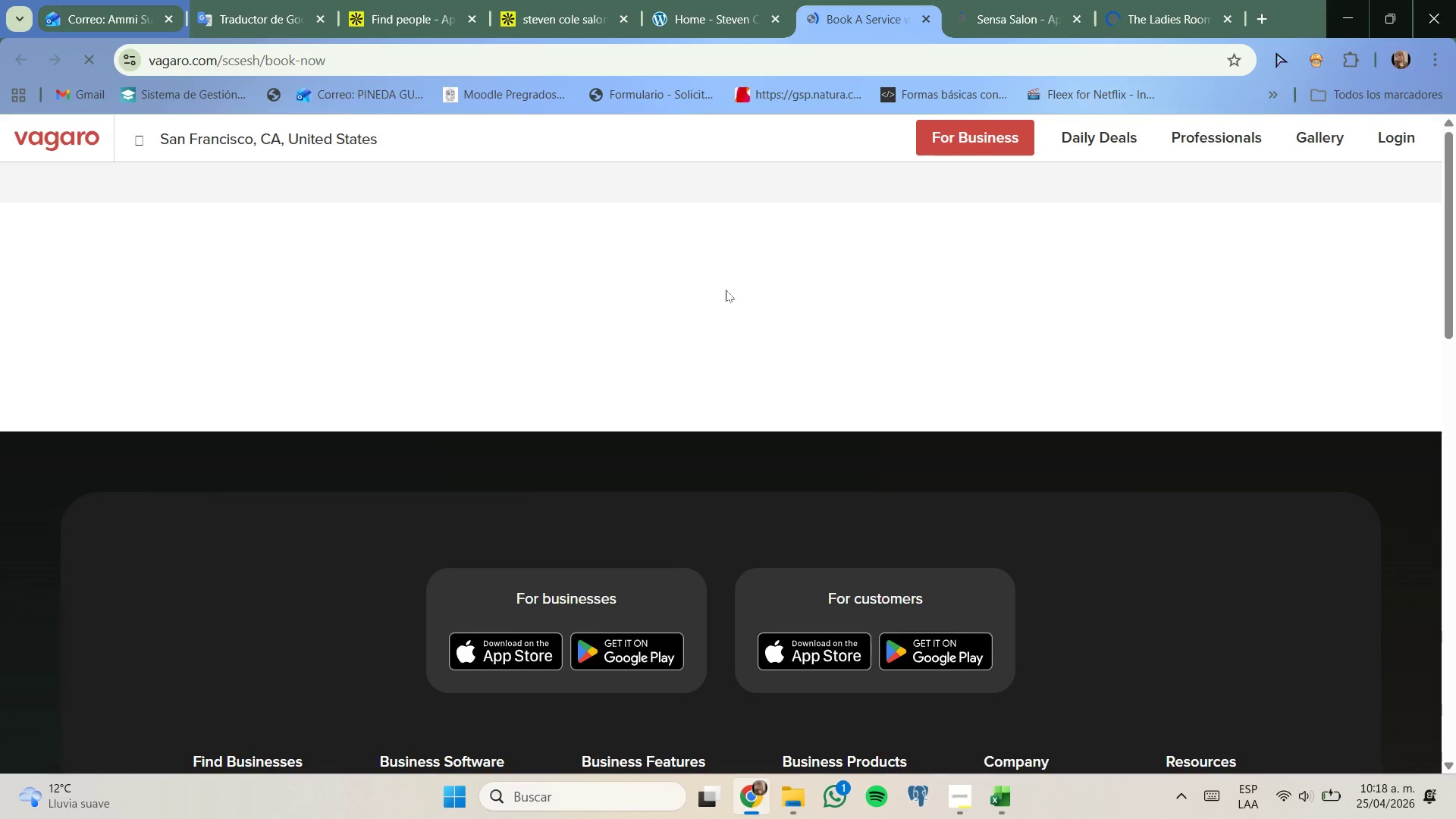 
wait(10.14)
 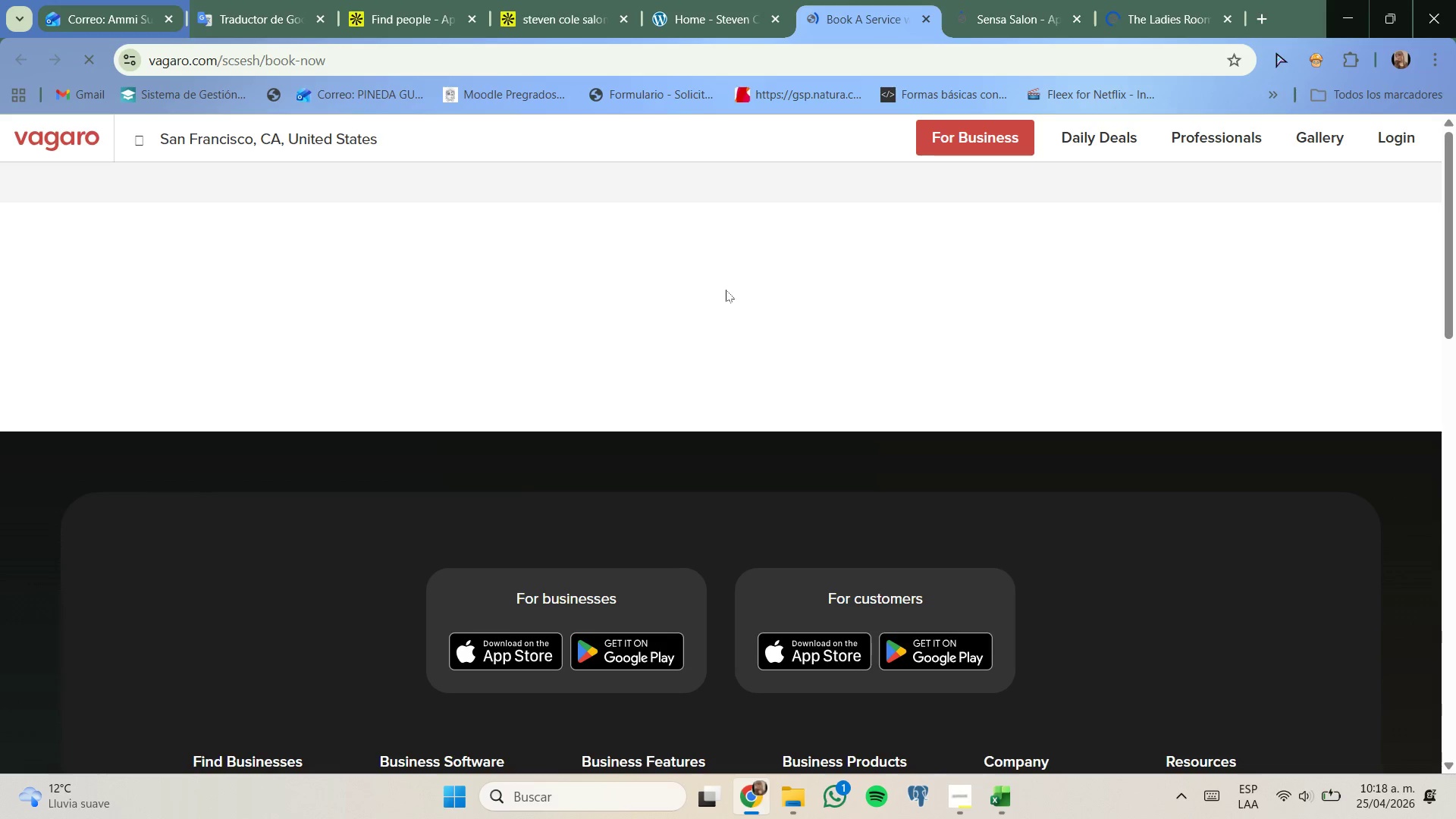 
scroll: coordinate [726, 290], scroll_direction: down, amount: 1.0
 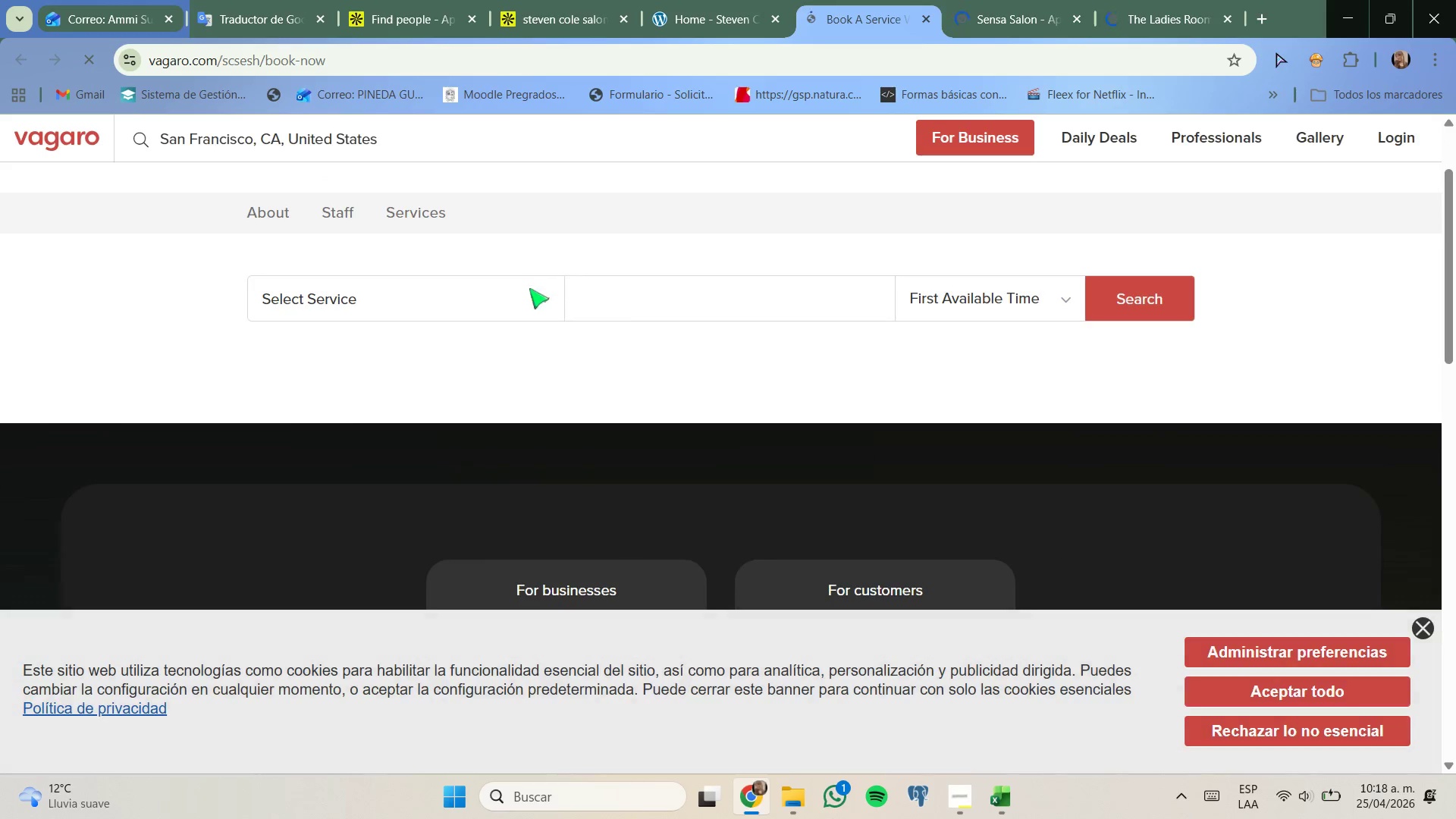 
left_click([529, 298])
 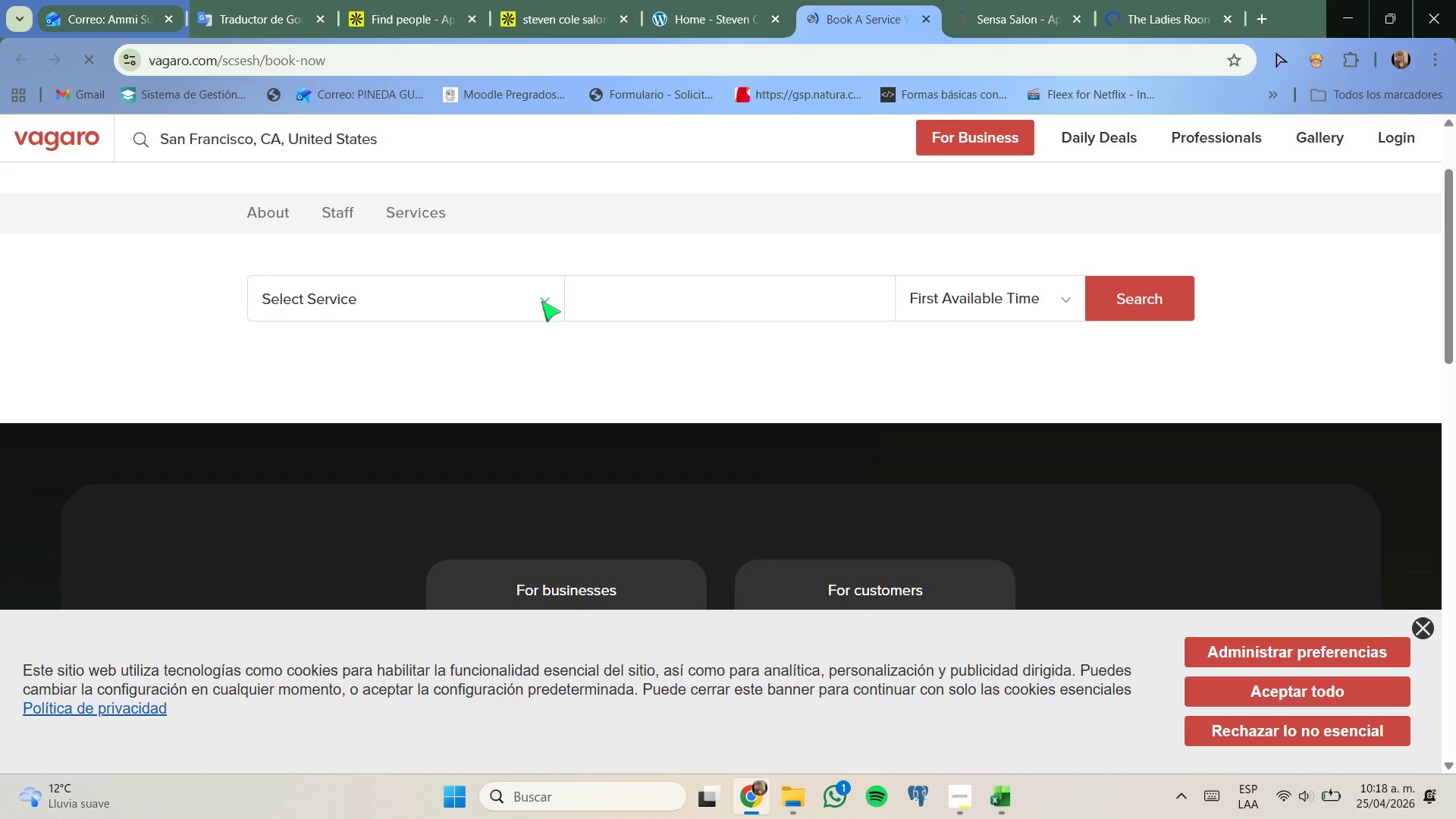 
left_click([544, 303])
 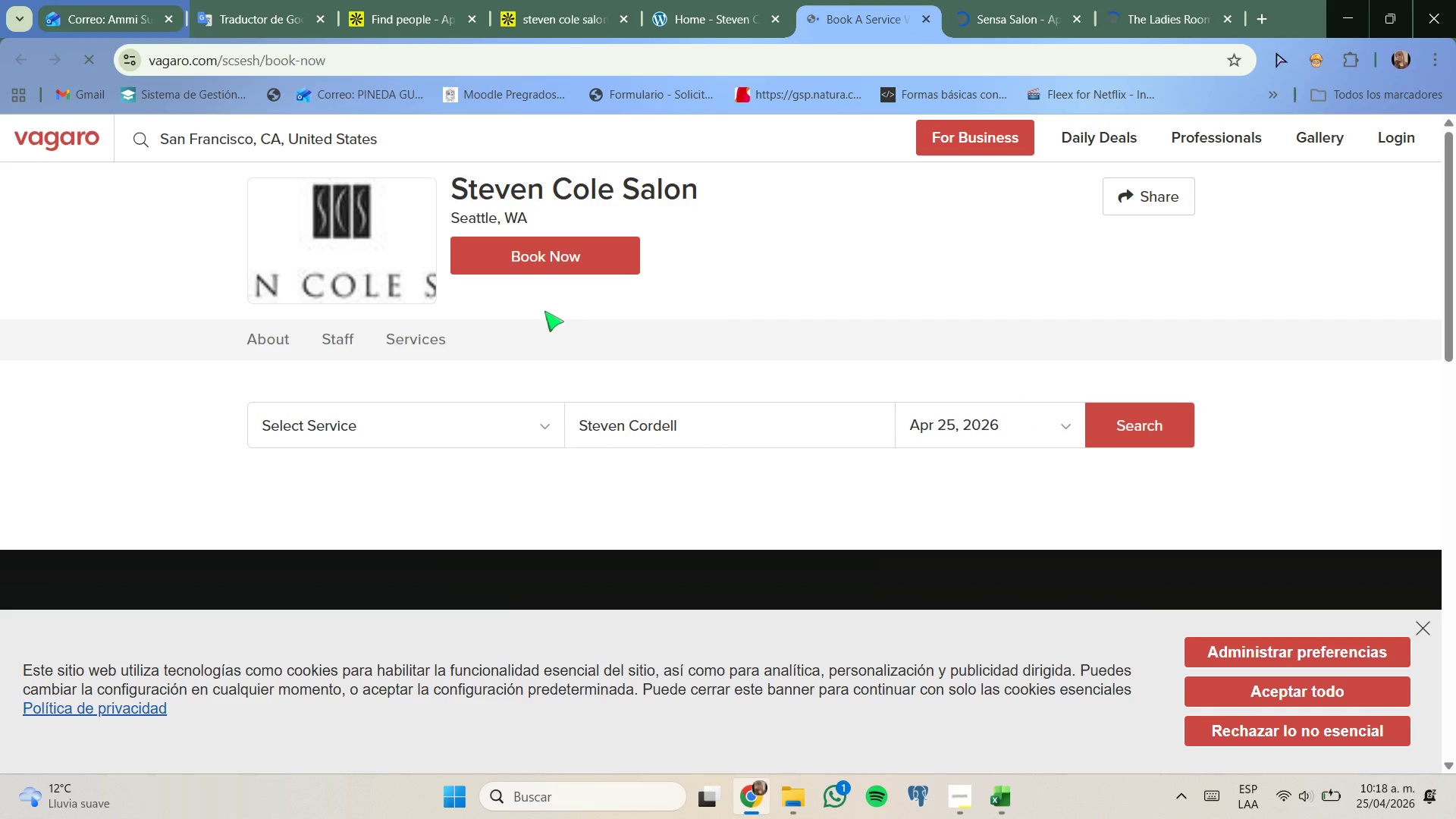 
left_click([538, 419])
 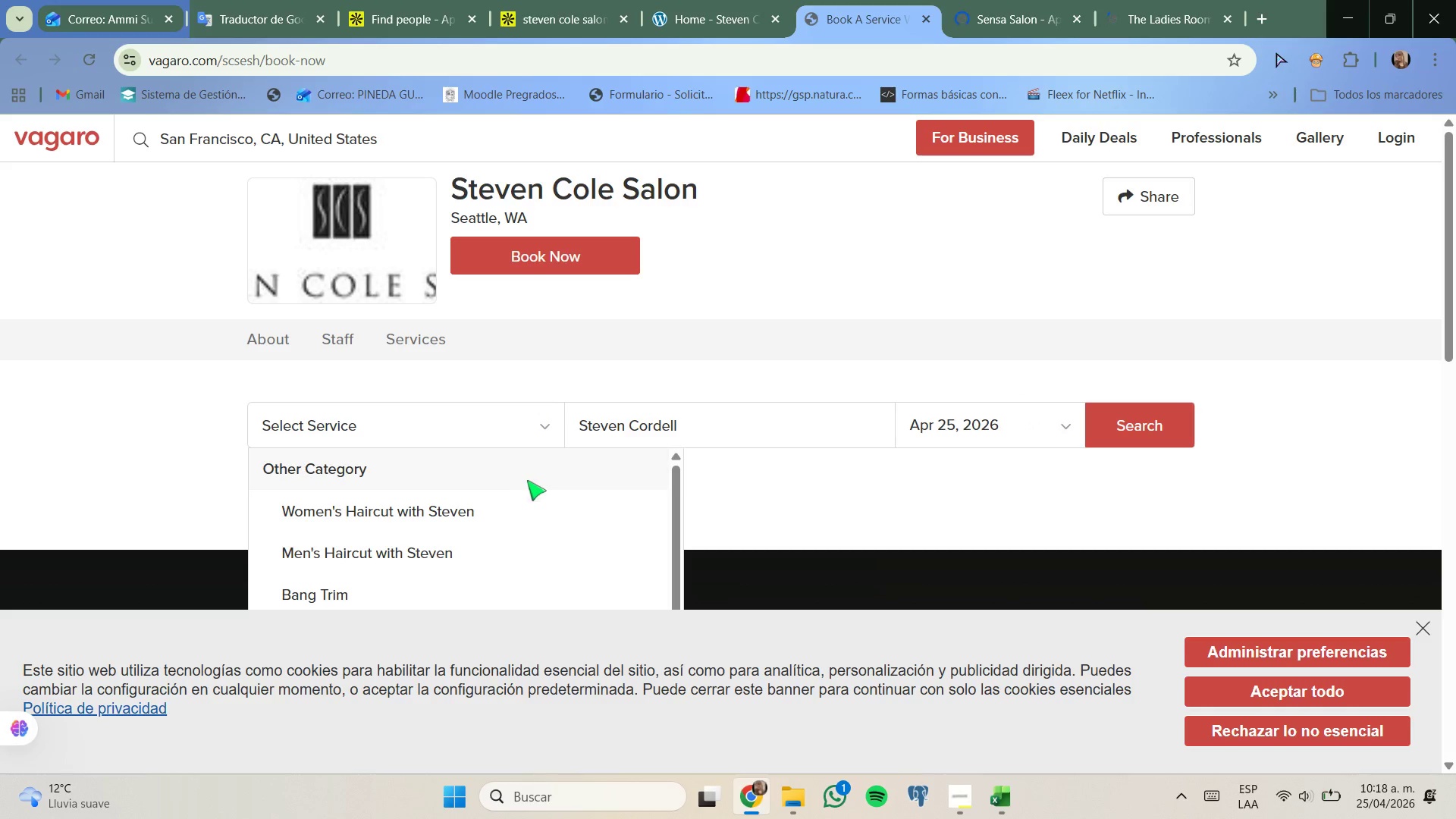 
scroll: coordinate [693, 398], scroll_direction: down, amount: 6.0
 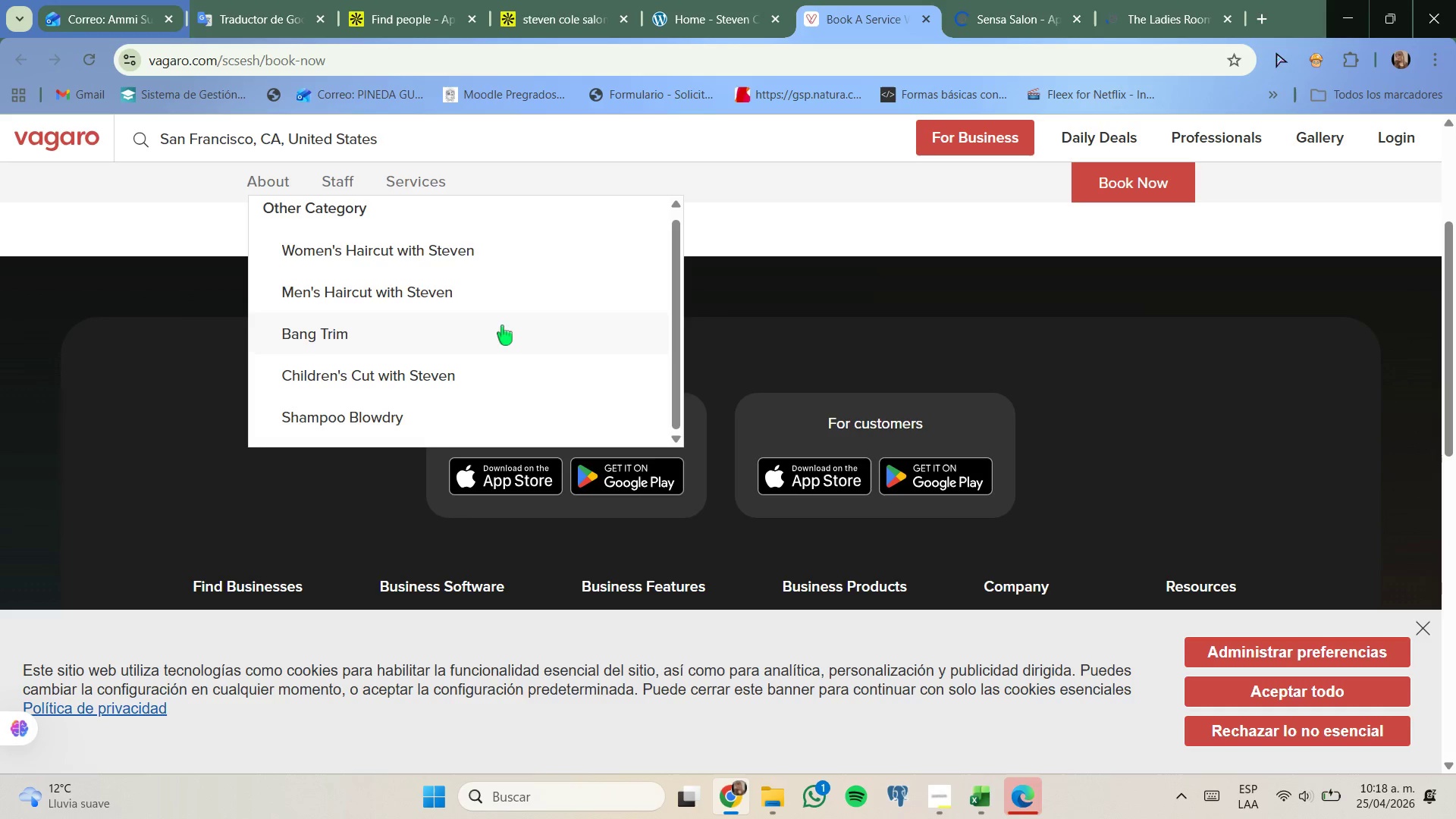 
scroll: coordinate [519, 299], scroll_direction: none, amount: 0.0
 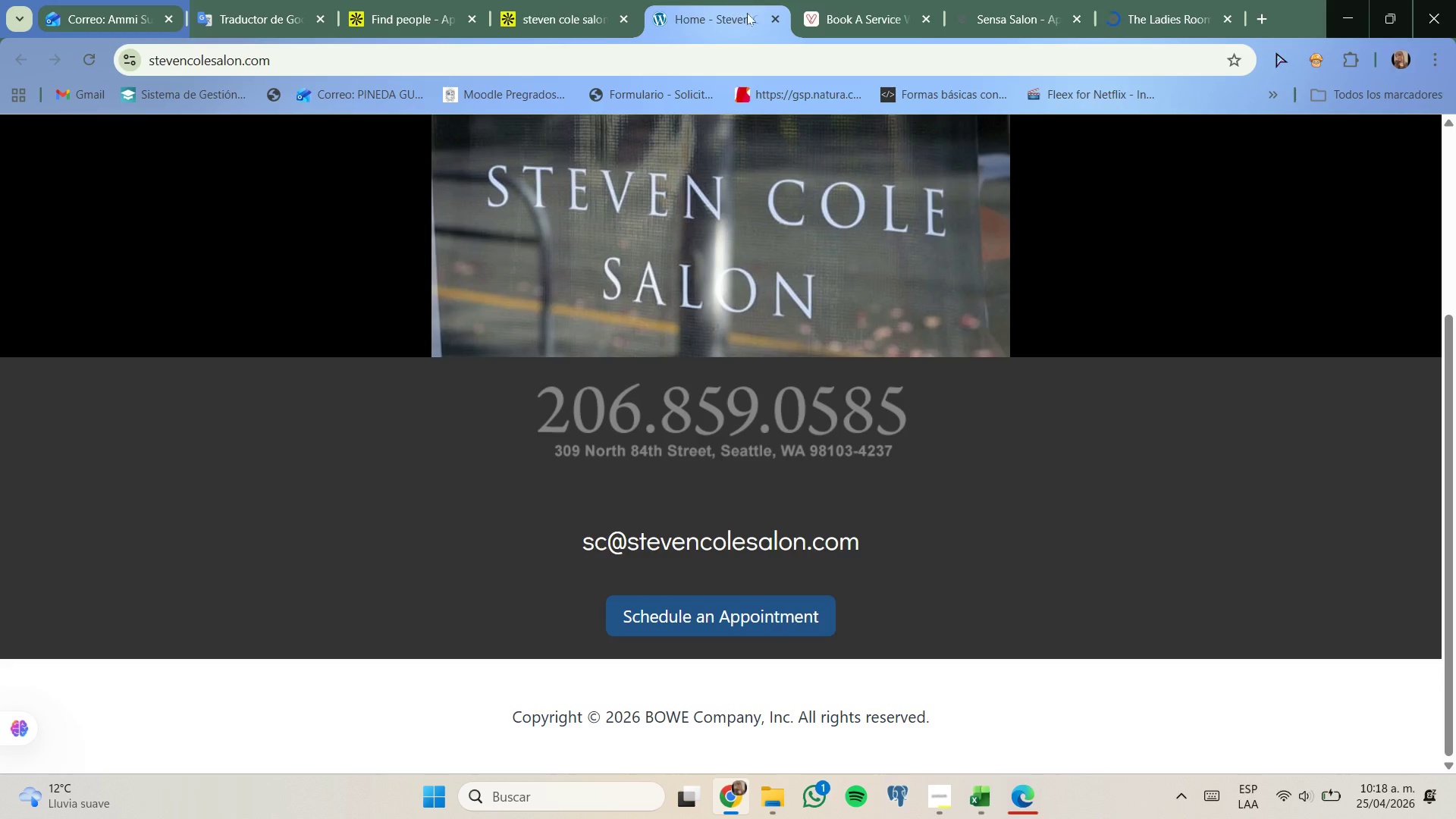 
left_click([779, 17])
 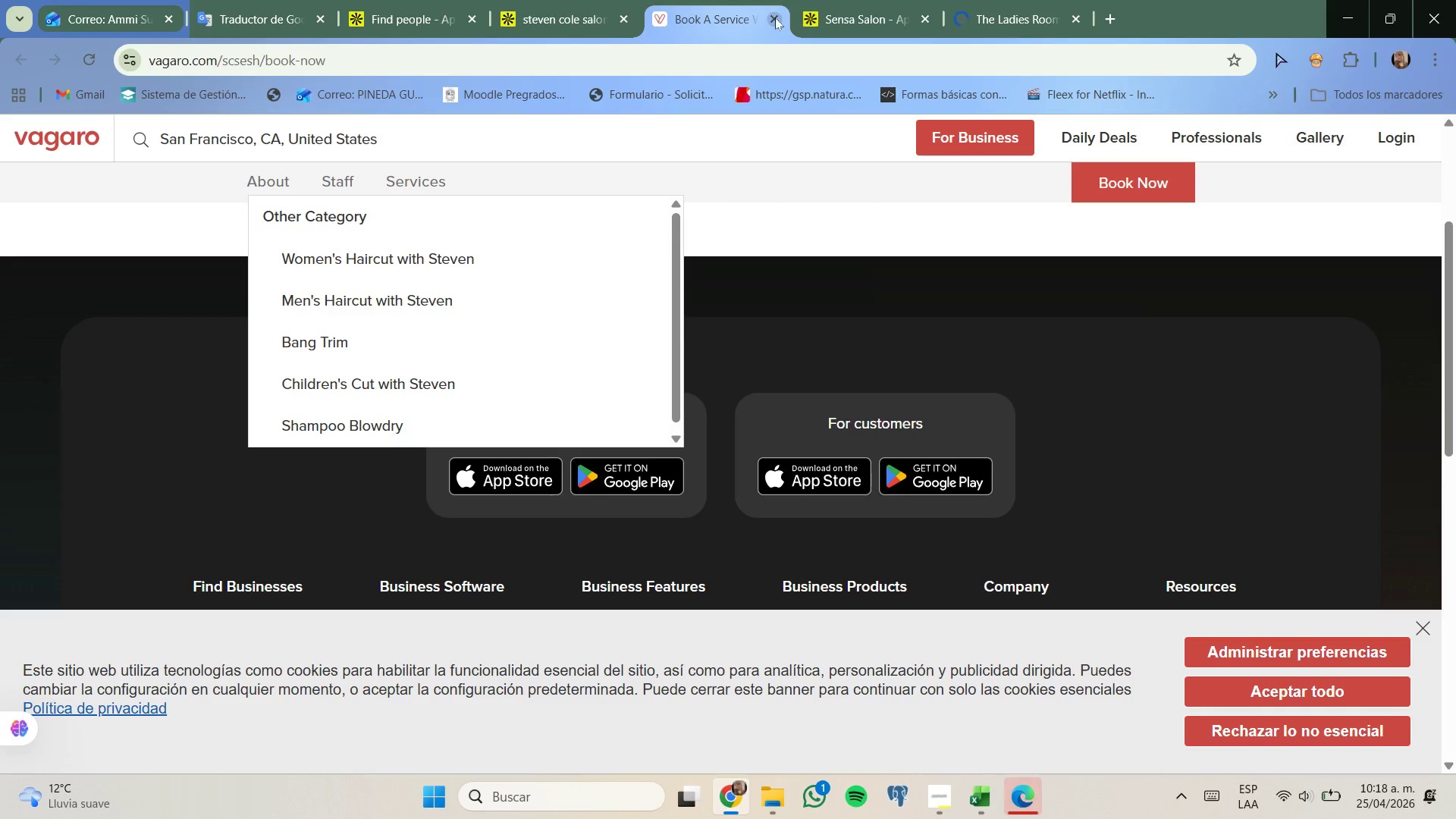 
left_click([773, 17])
 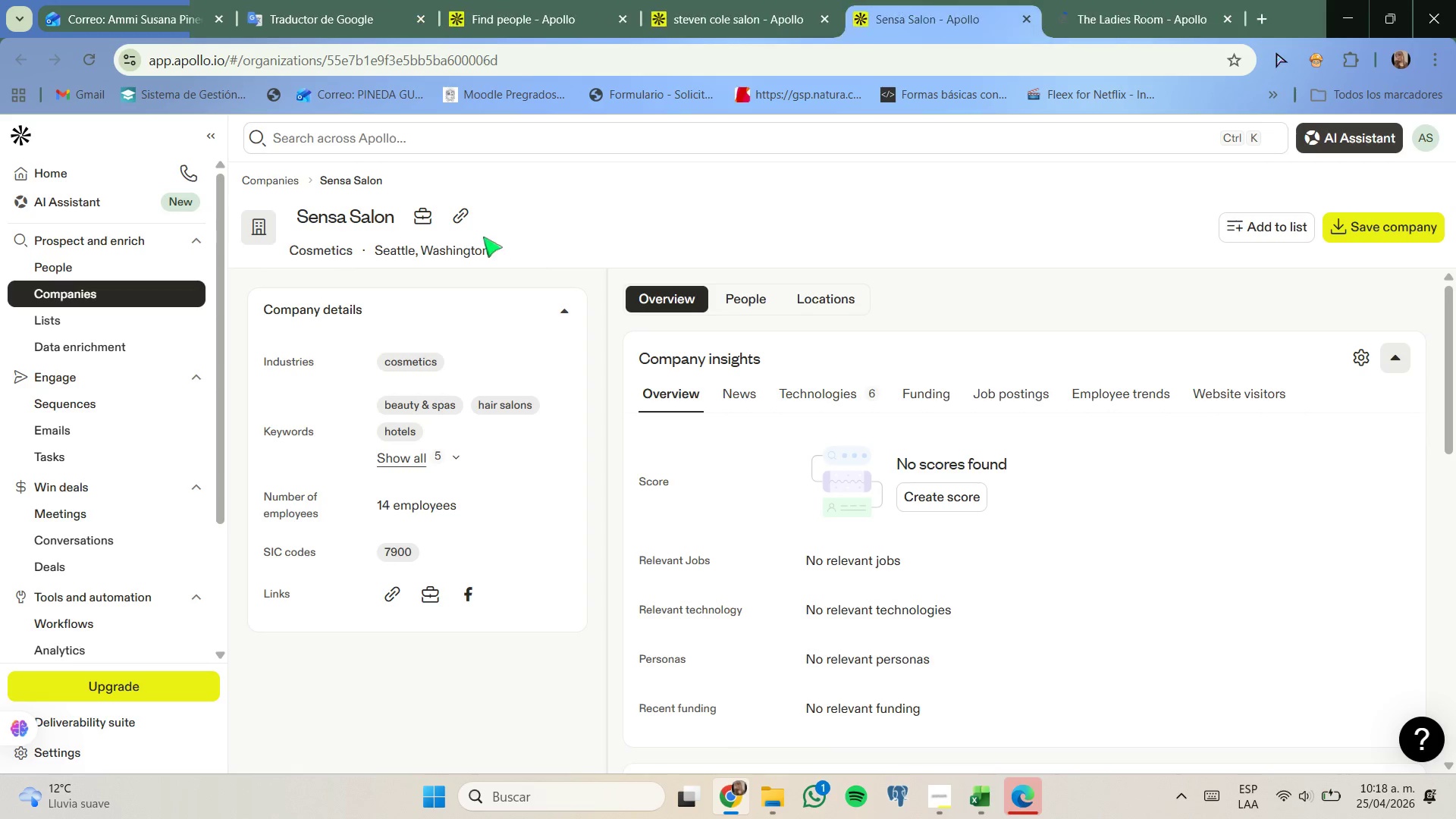 
left_click([467, 228])
 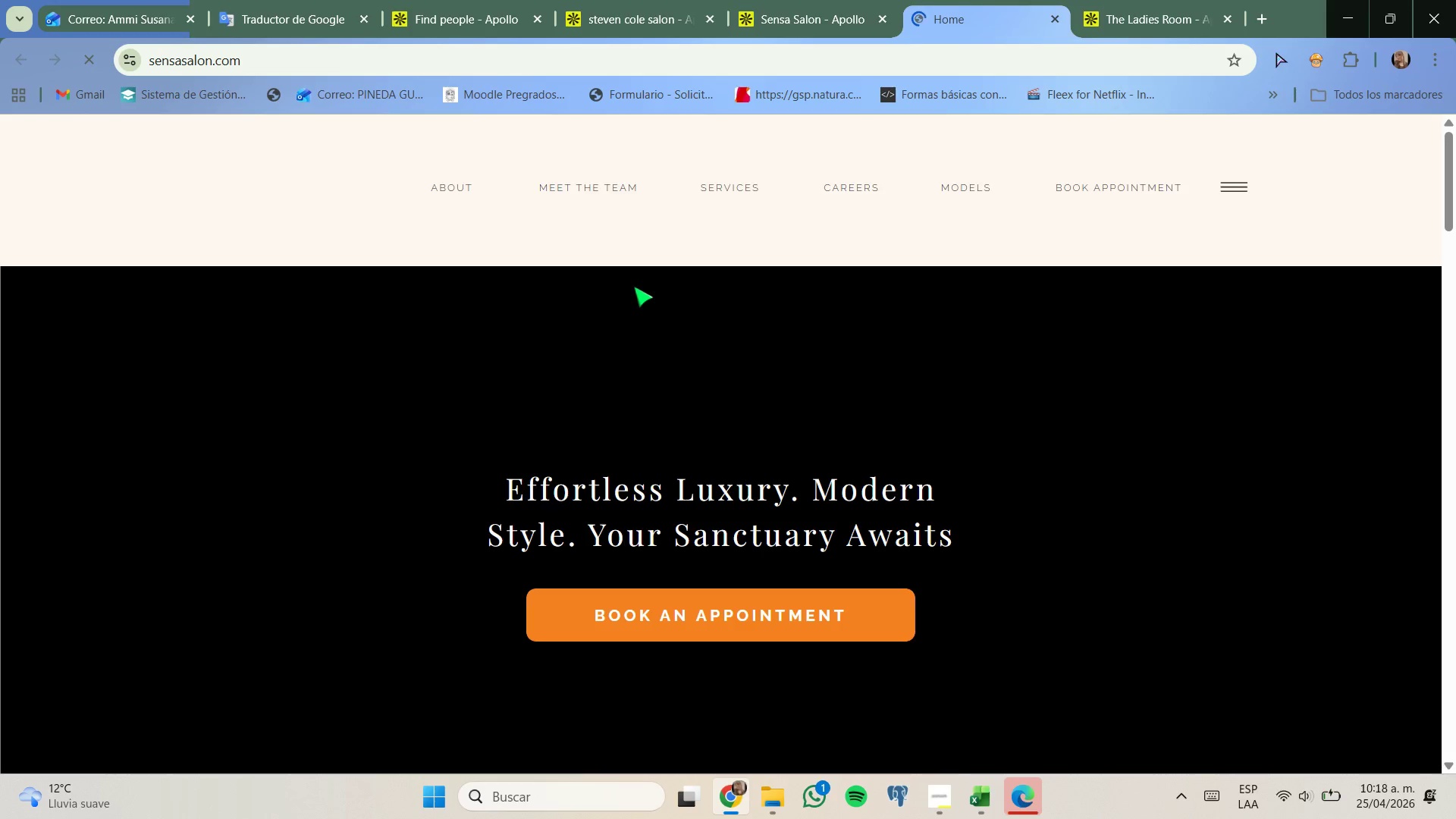 
scroll: coordinate [636, 287], scroll_direction: none, amount: 0.0
 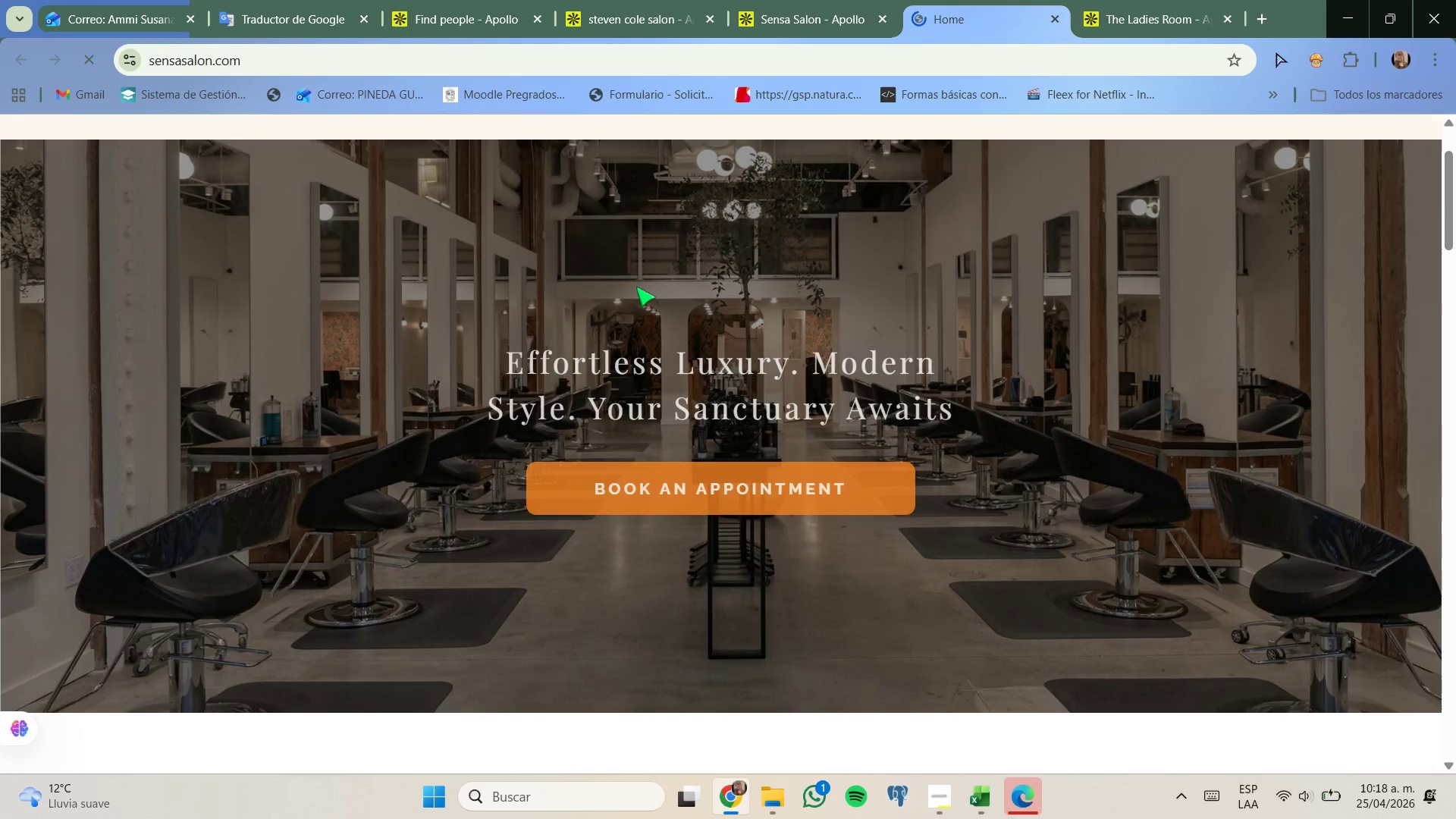 
scroll: coordinate [638, 288], scroll_direction: down, amount: 18.0
 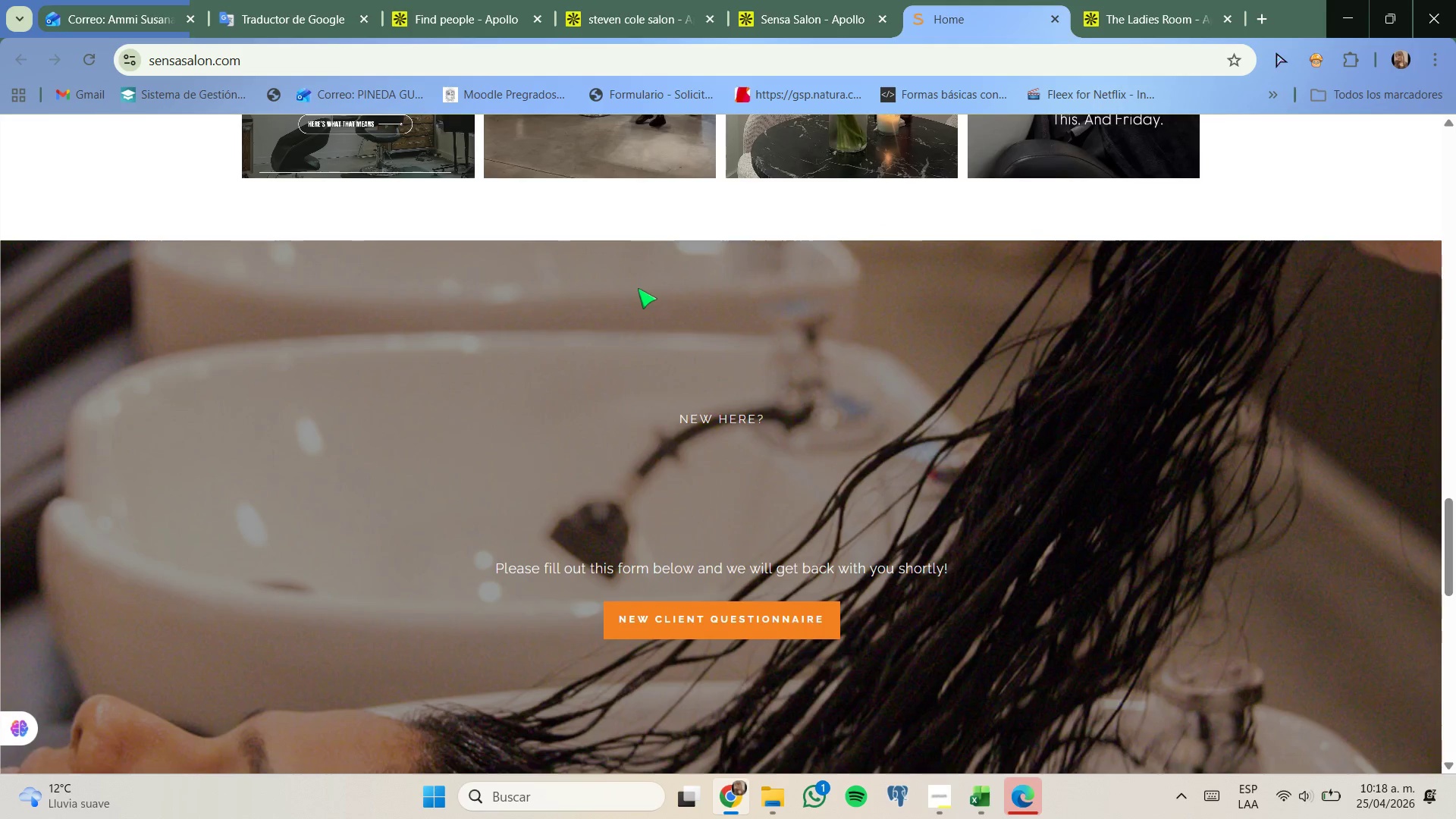 
scroll: coordinate [637, 285], scroll_direction: up, amount: 7.0
 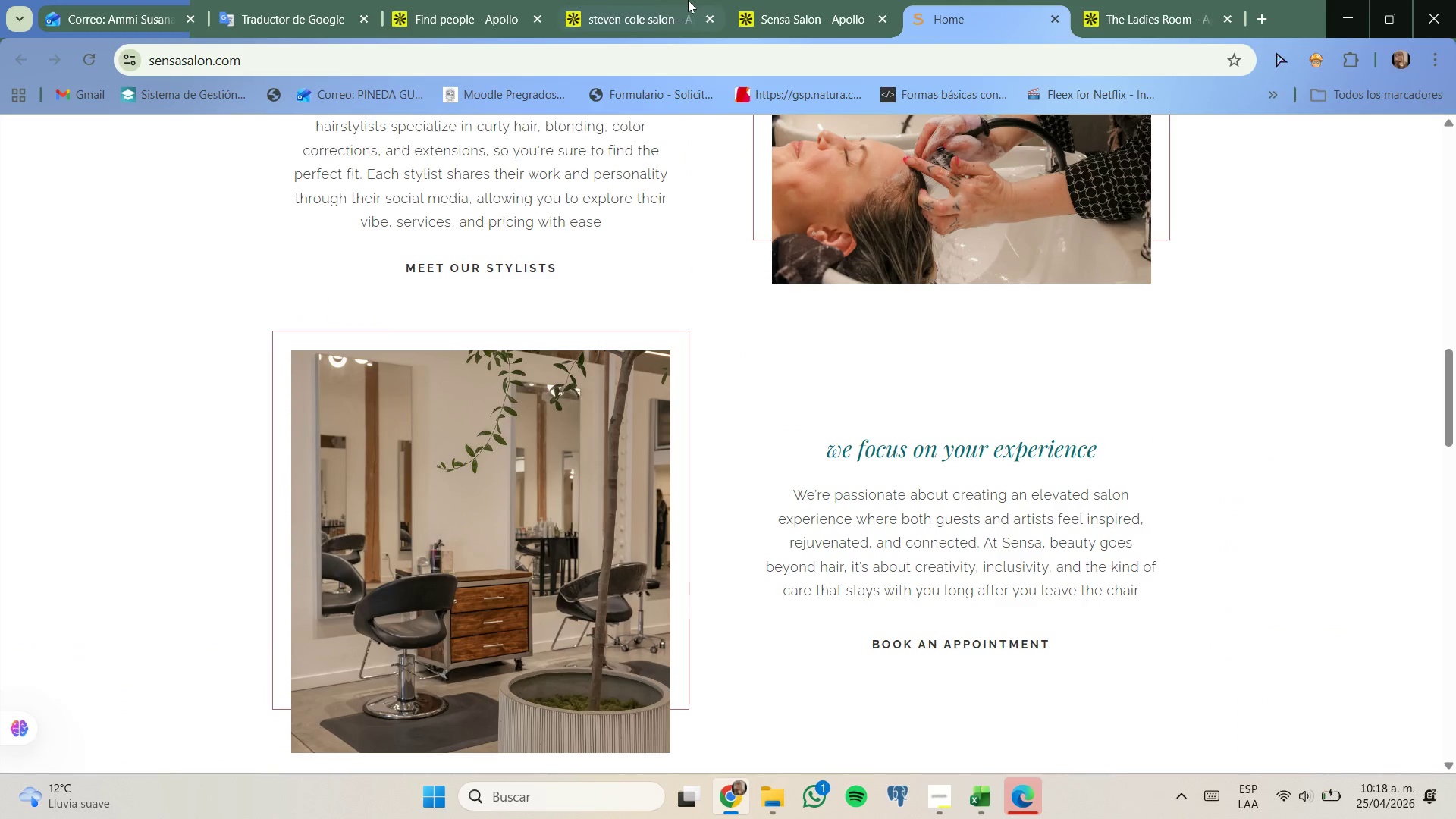 
left_click([679, 0])
 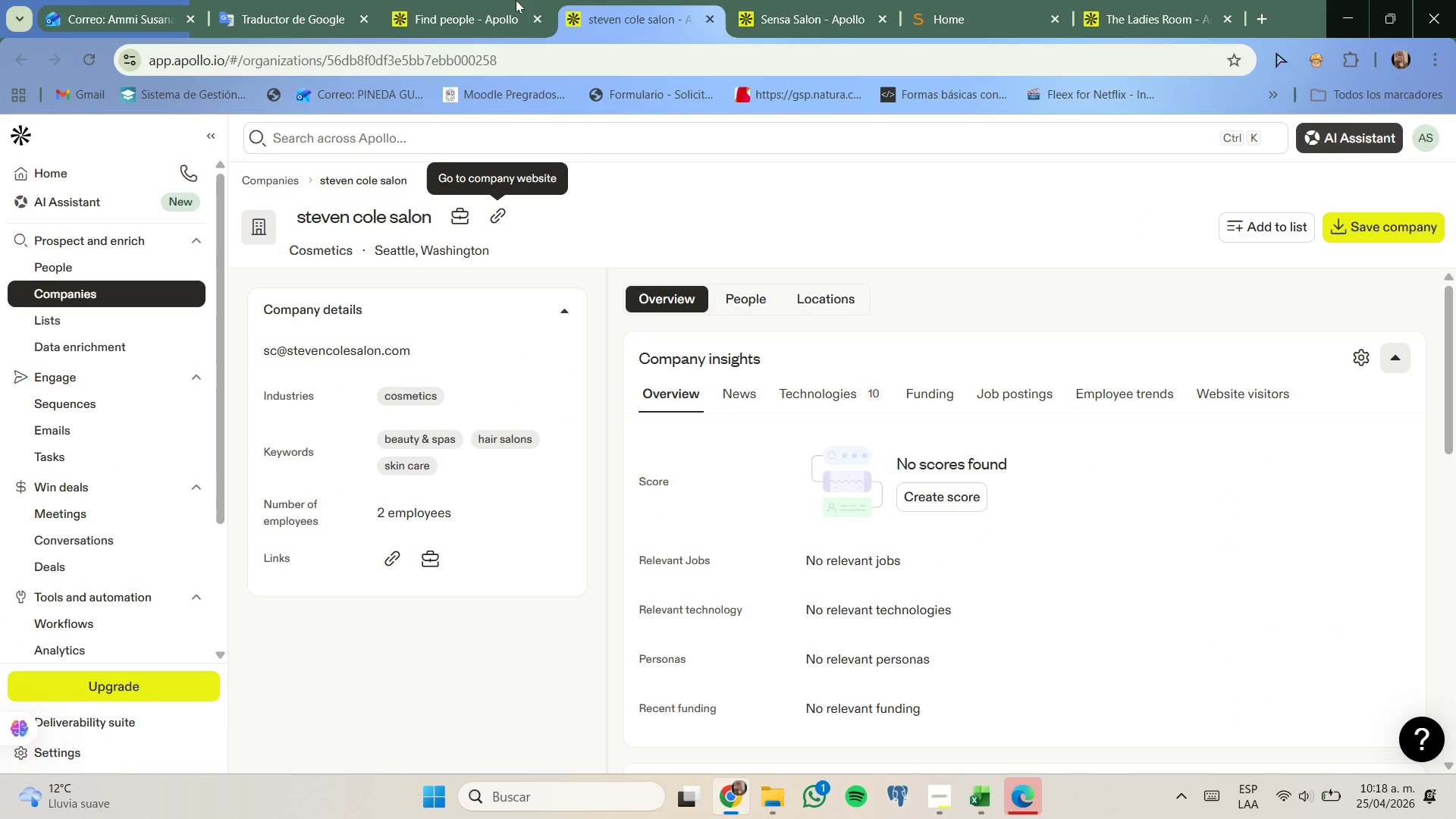 
left_click([475, 0])
 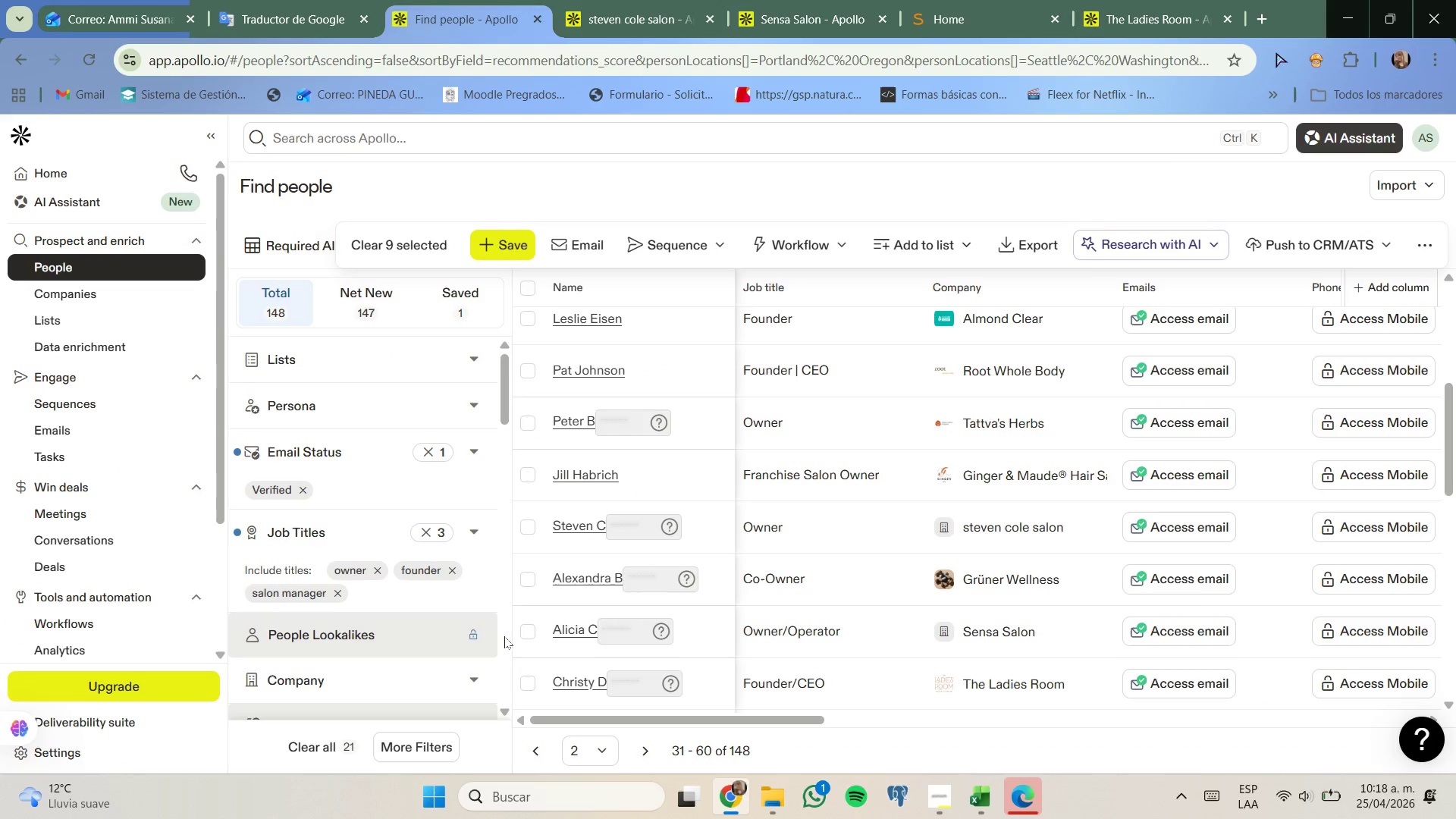 
left_click([529, 630])
 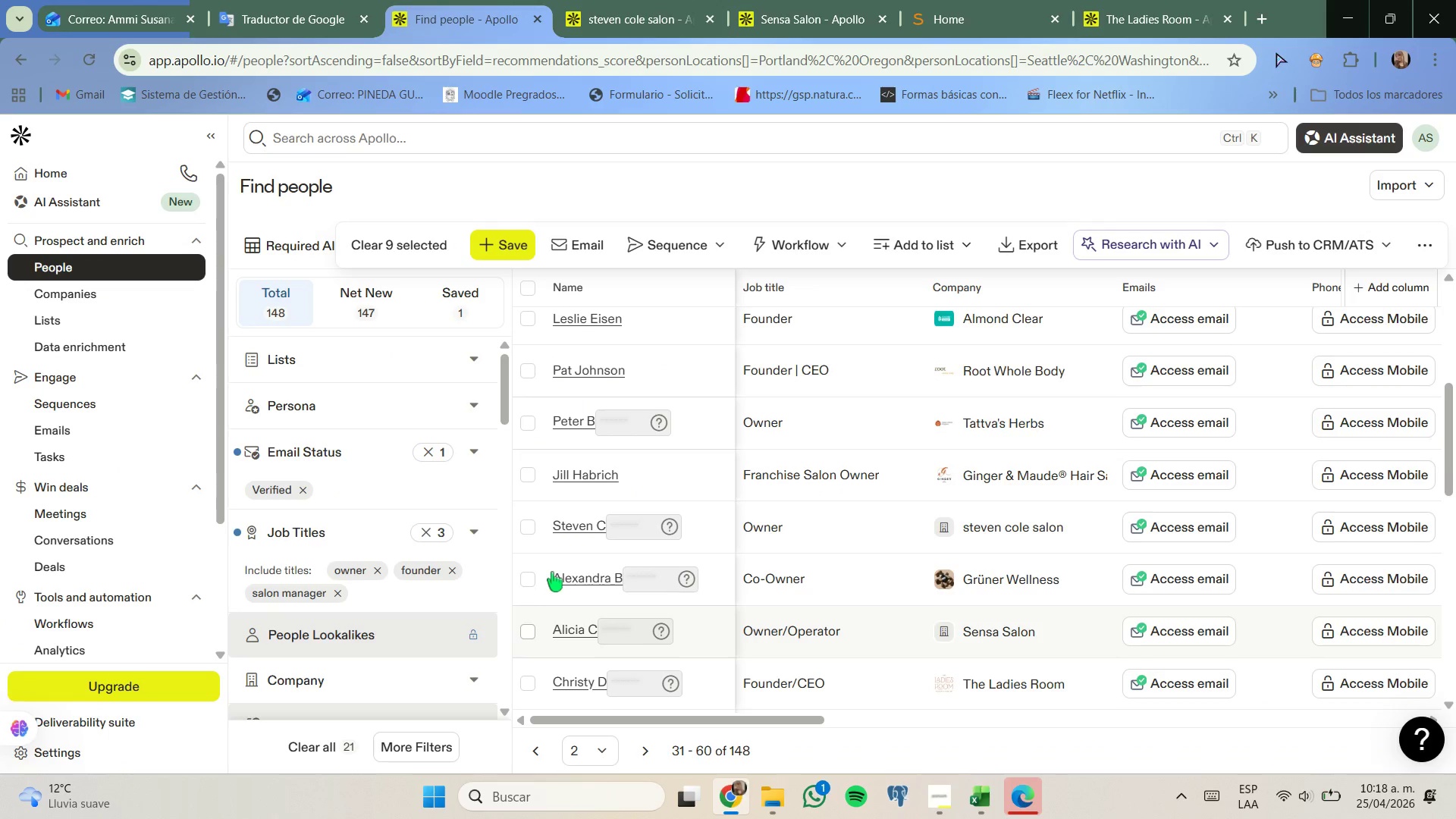 
scroll: coordinate [552, 572], scroll_direction: none, amount: 0.0
 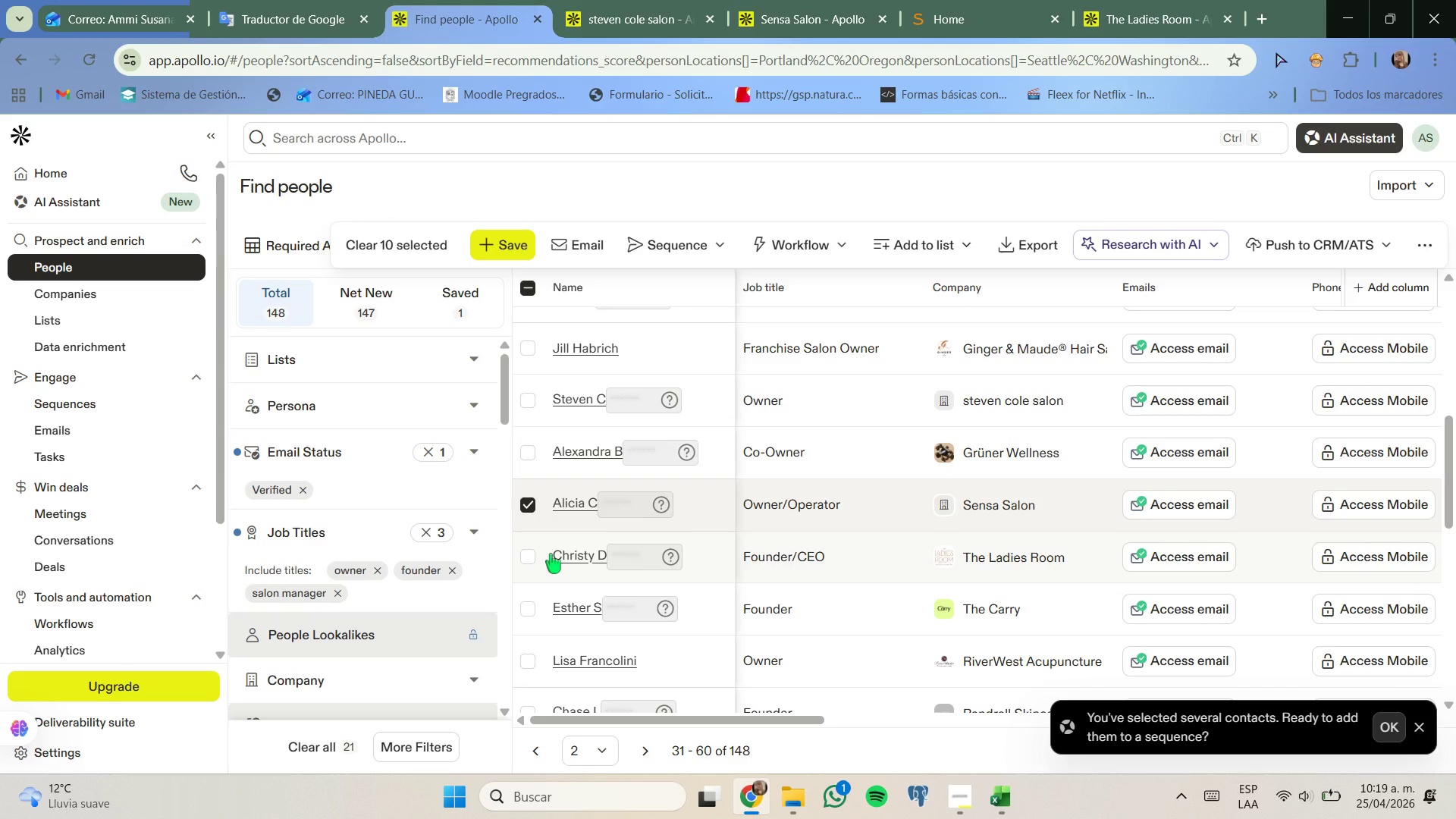 
wait(9.78)
 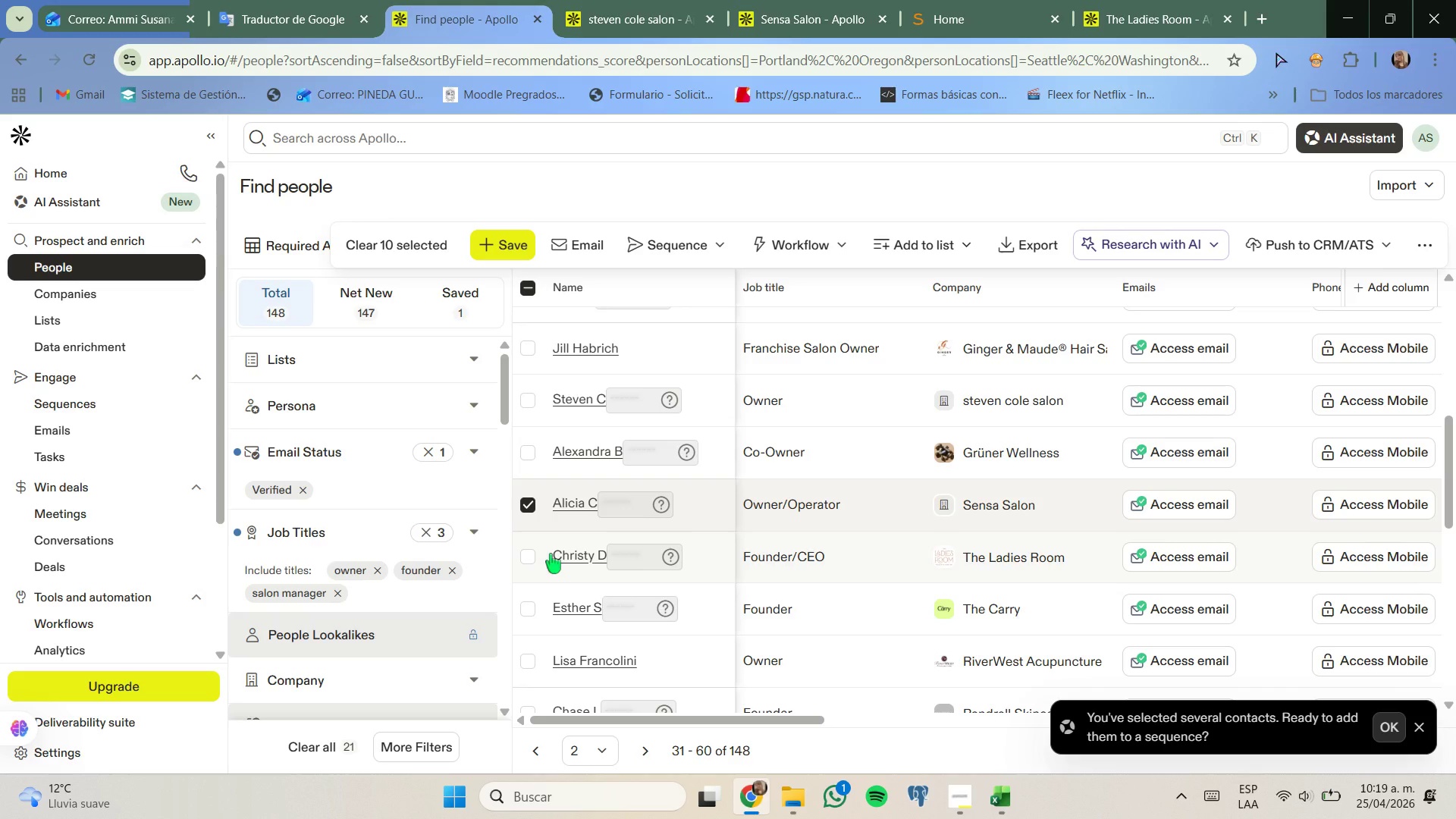 
left_click_drag(start_coordinate=[1004, 0], to_coordinate=[999, 0])
 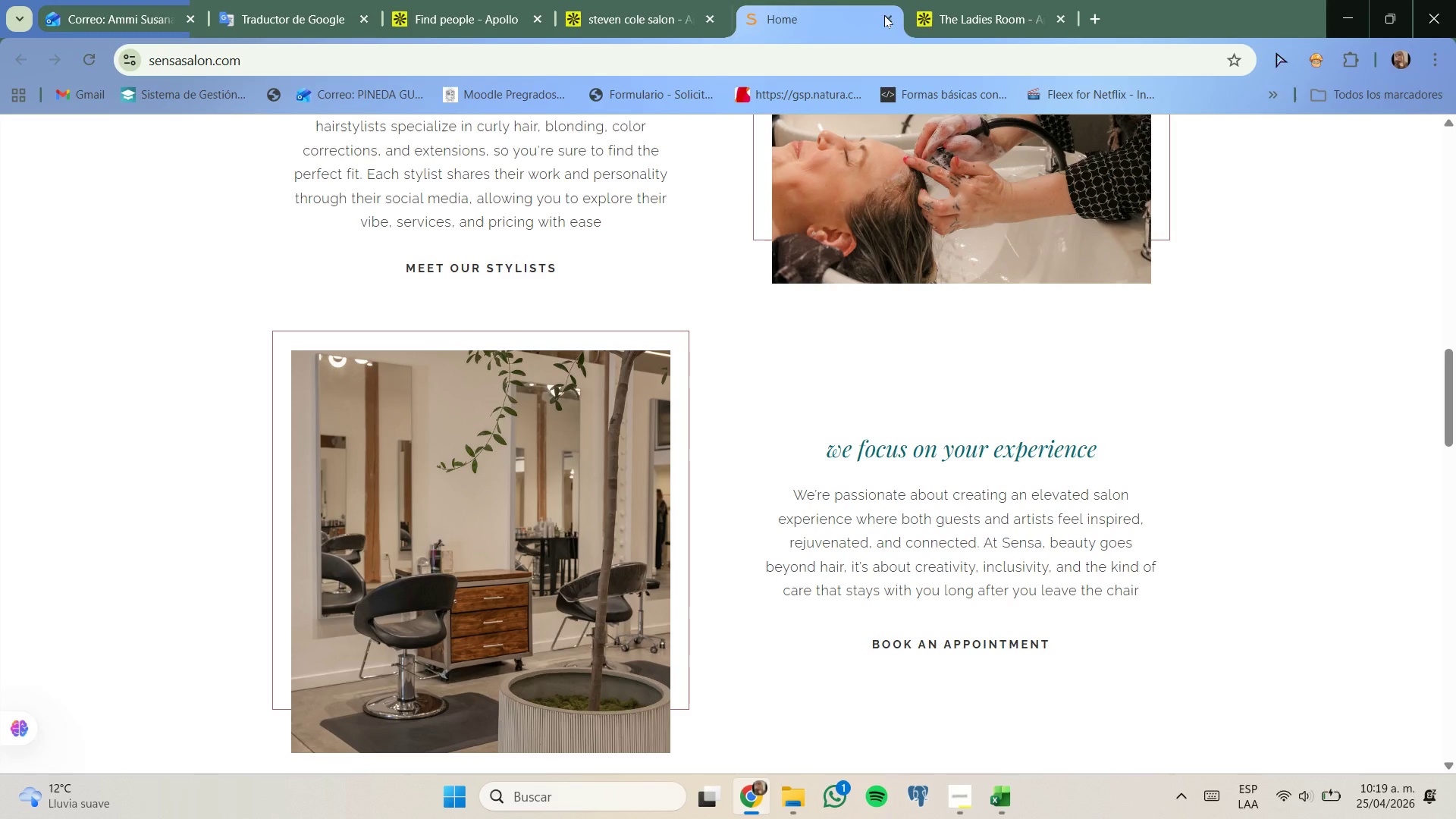 
left_click([883, 15])
 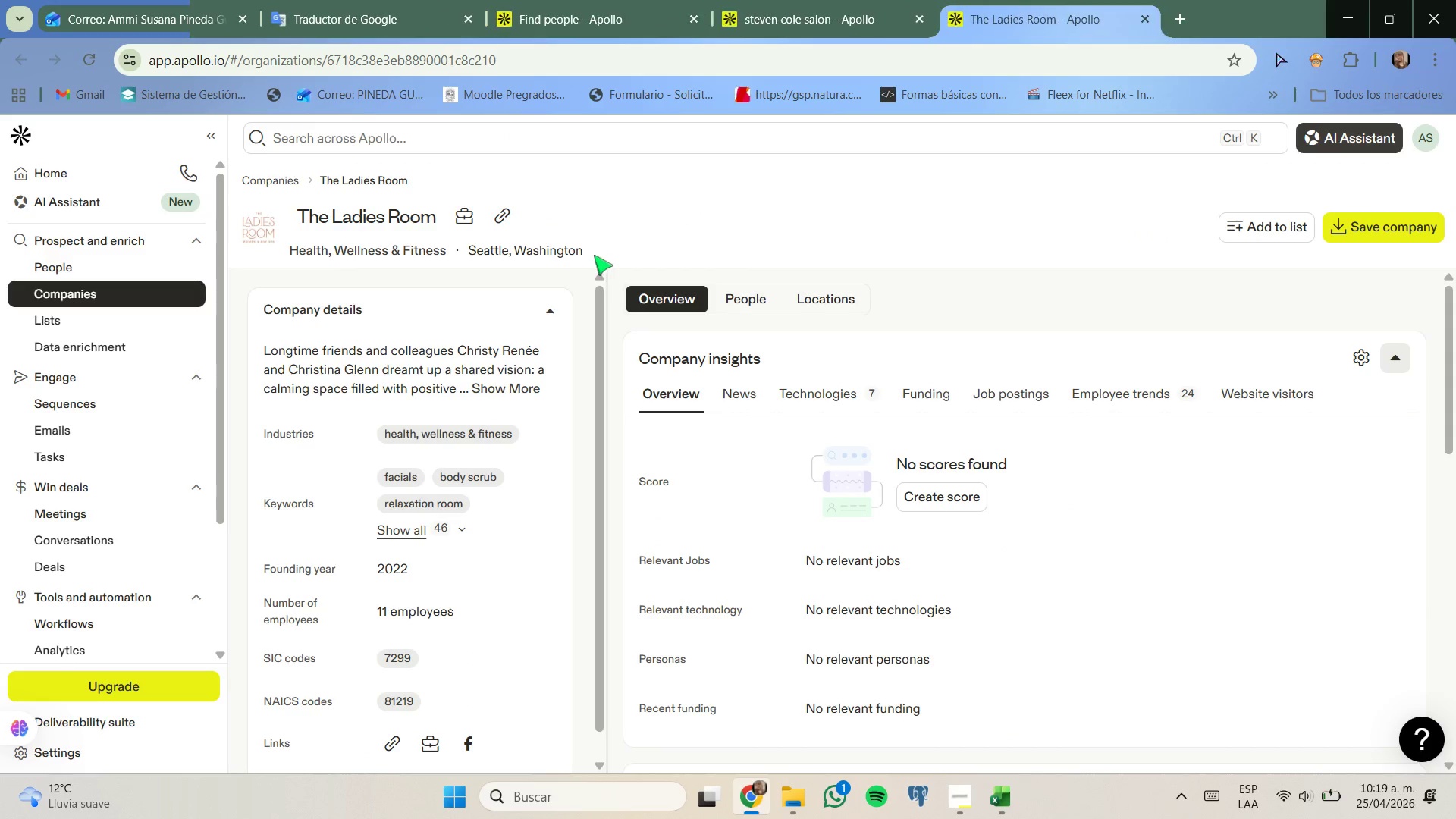 
left_click([515, 217])
 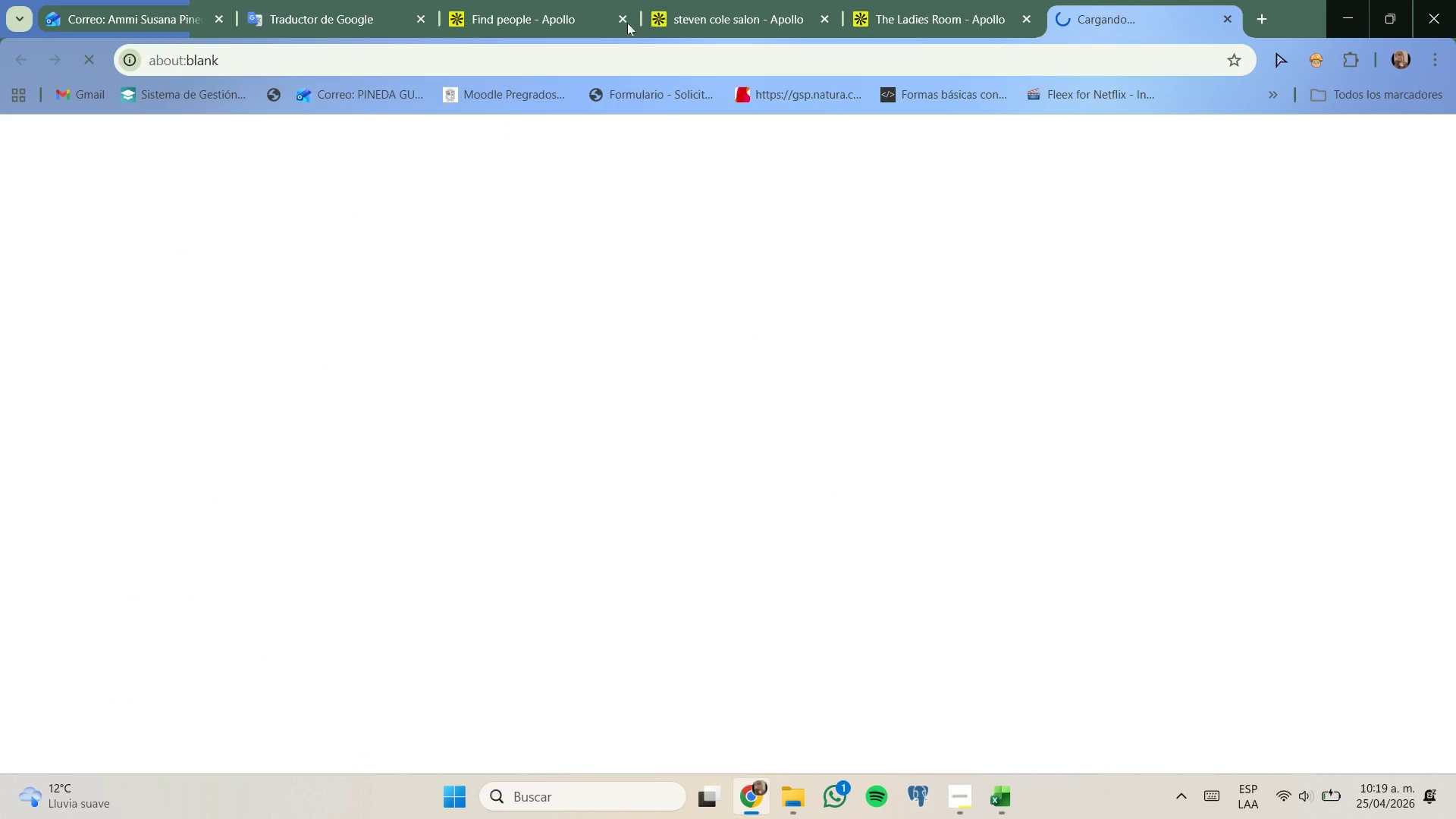 
left_click([686, 0])
 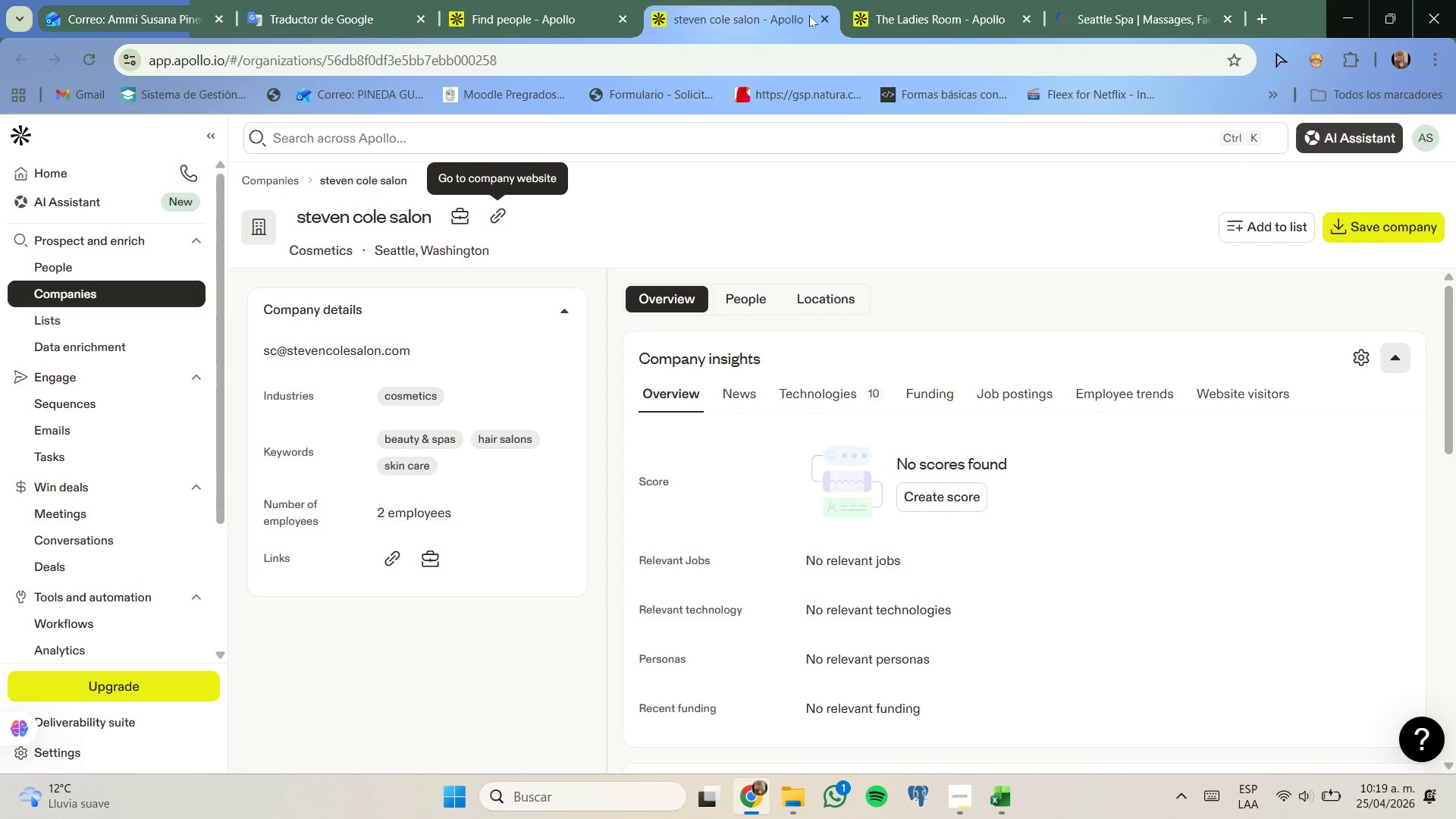 
left_click([821, 15])
 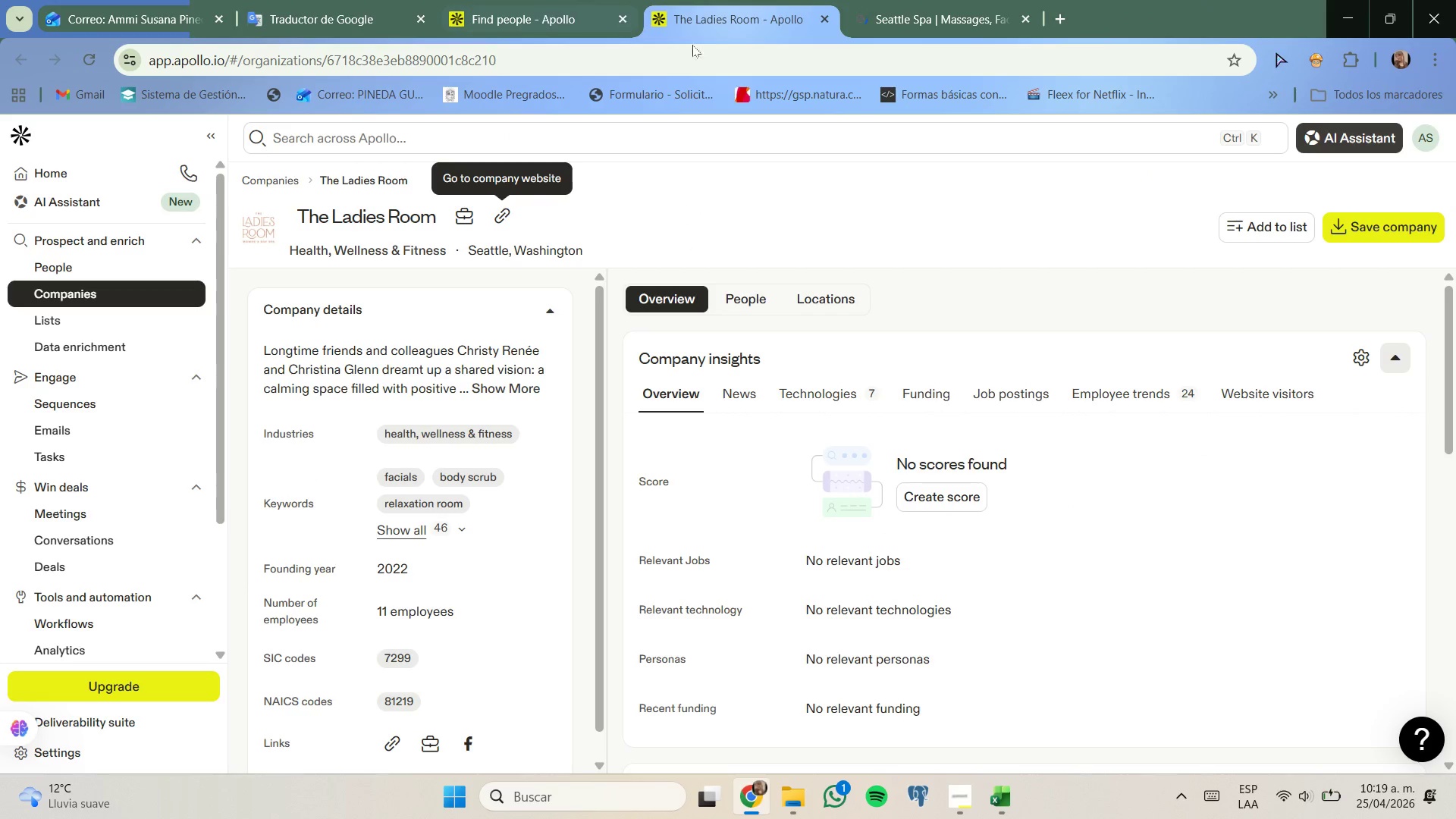 
left_click([849, 11])
 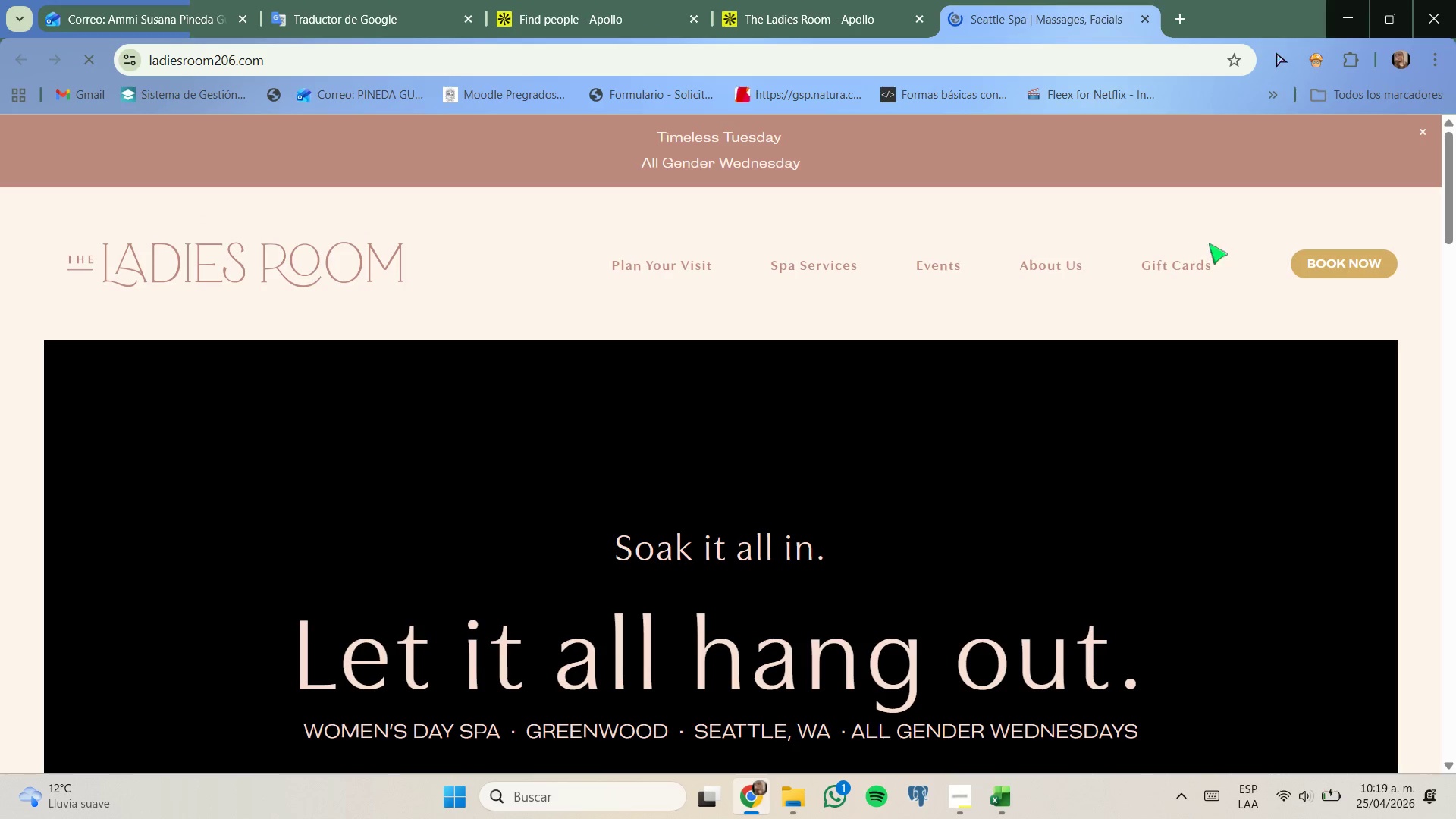 
scroll: coordinate [856, 363], scroll_direction: down, amount: 6.0
 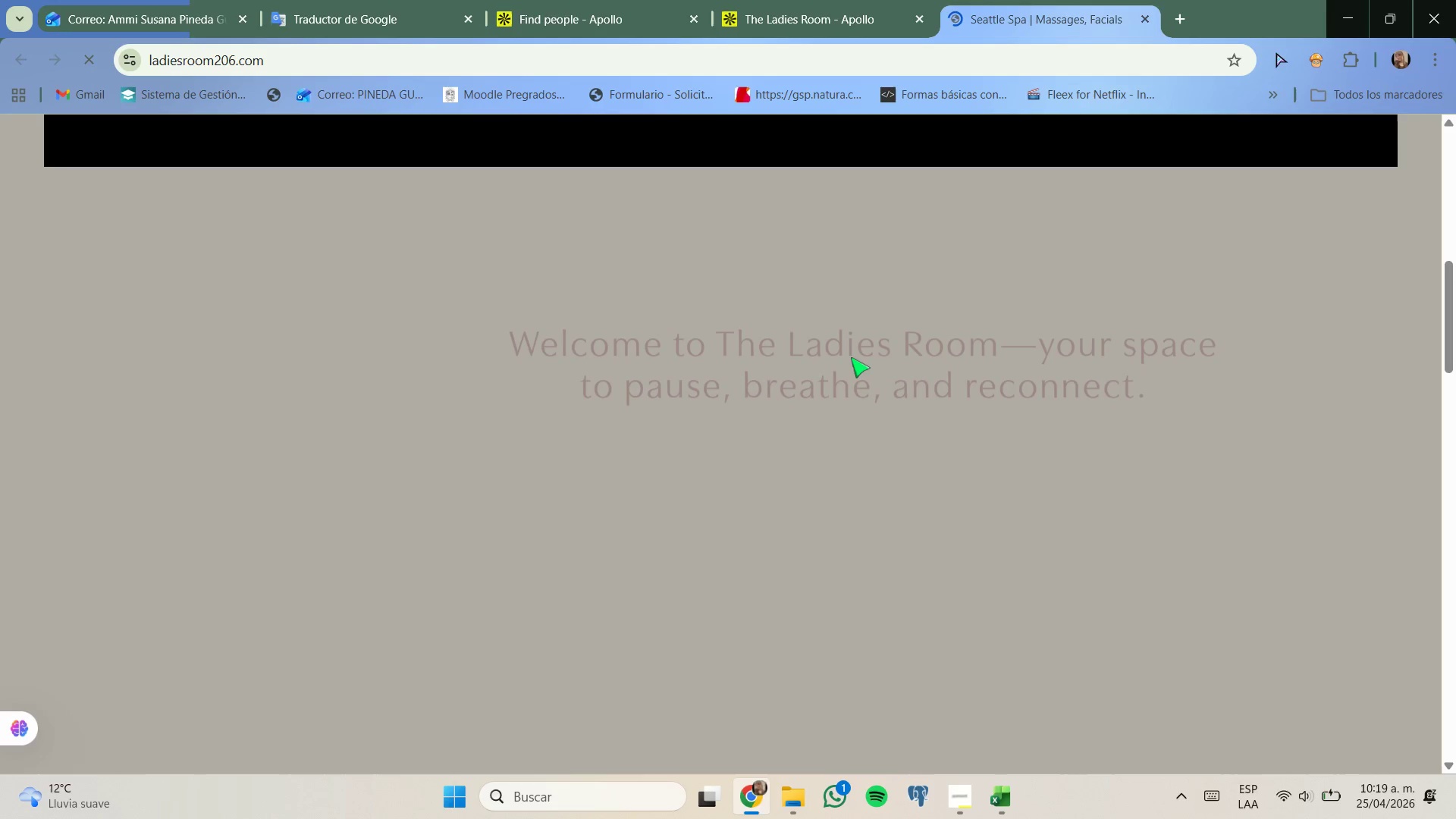 
scroll: coordinate [849, 356], scroll_direction: up, amount: 2.0
 